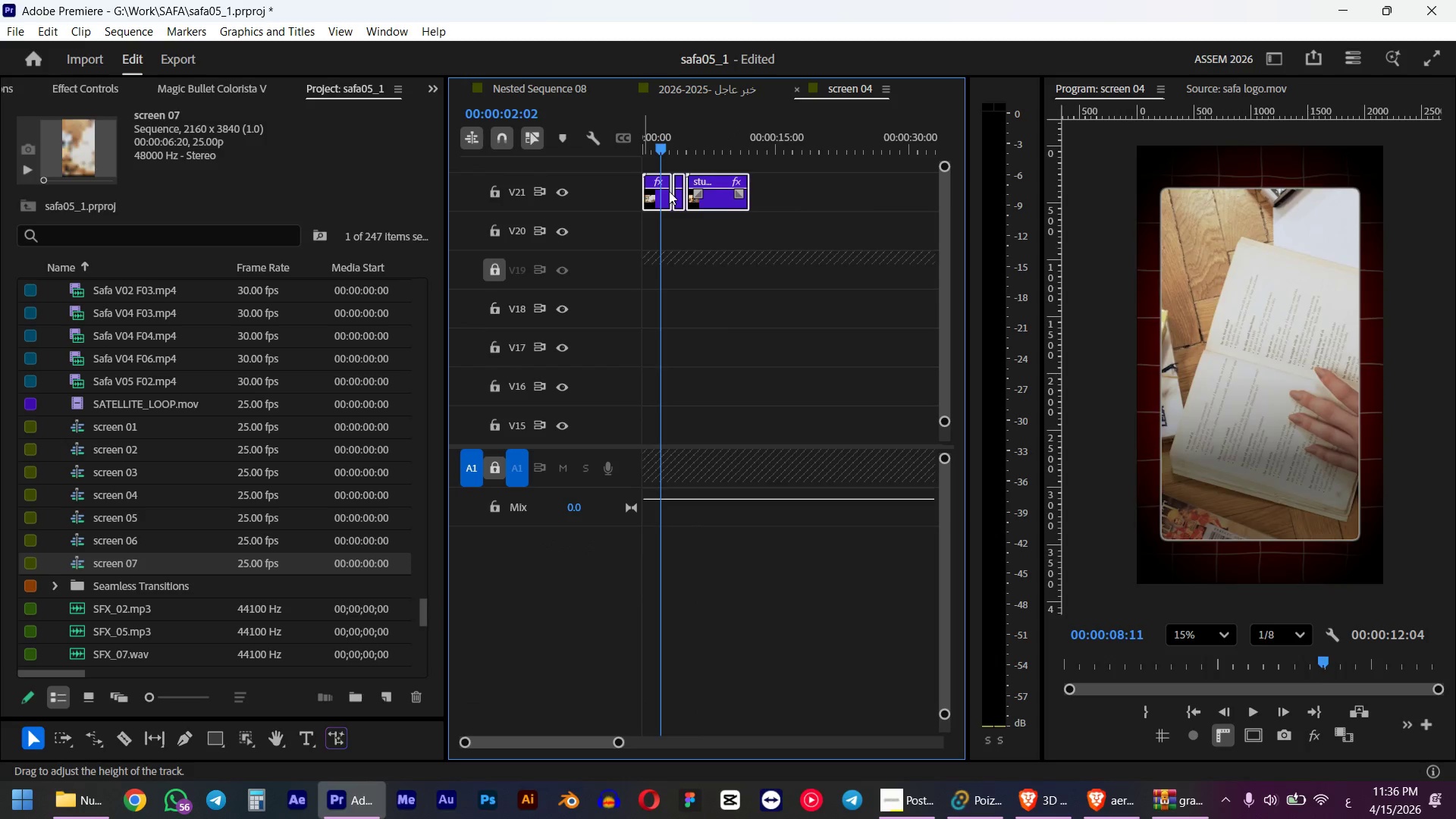 
key(Delete)
 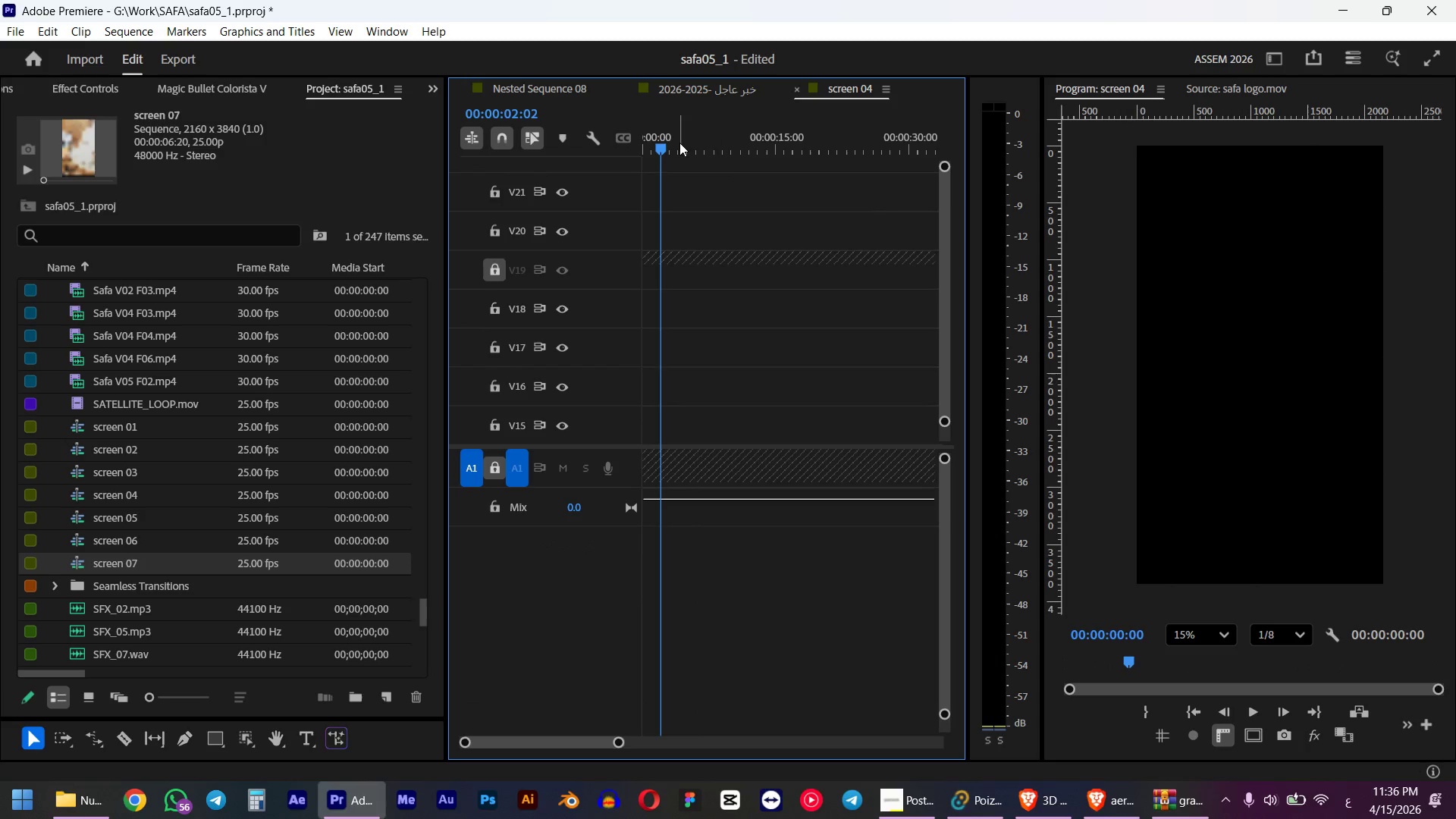 
left_click_drag(start_coordinate=[678, 143], to_coordinate=[564, 157])
 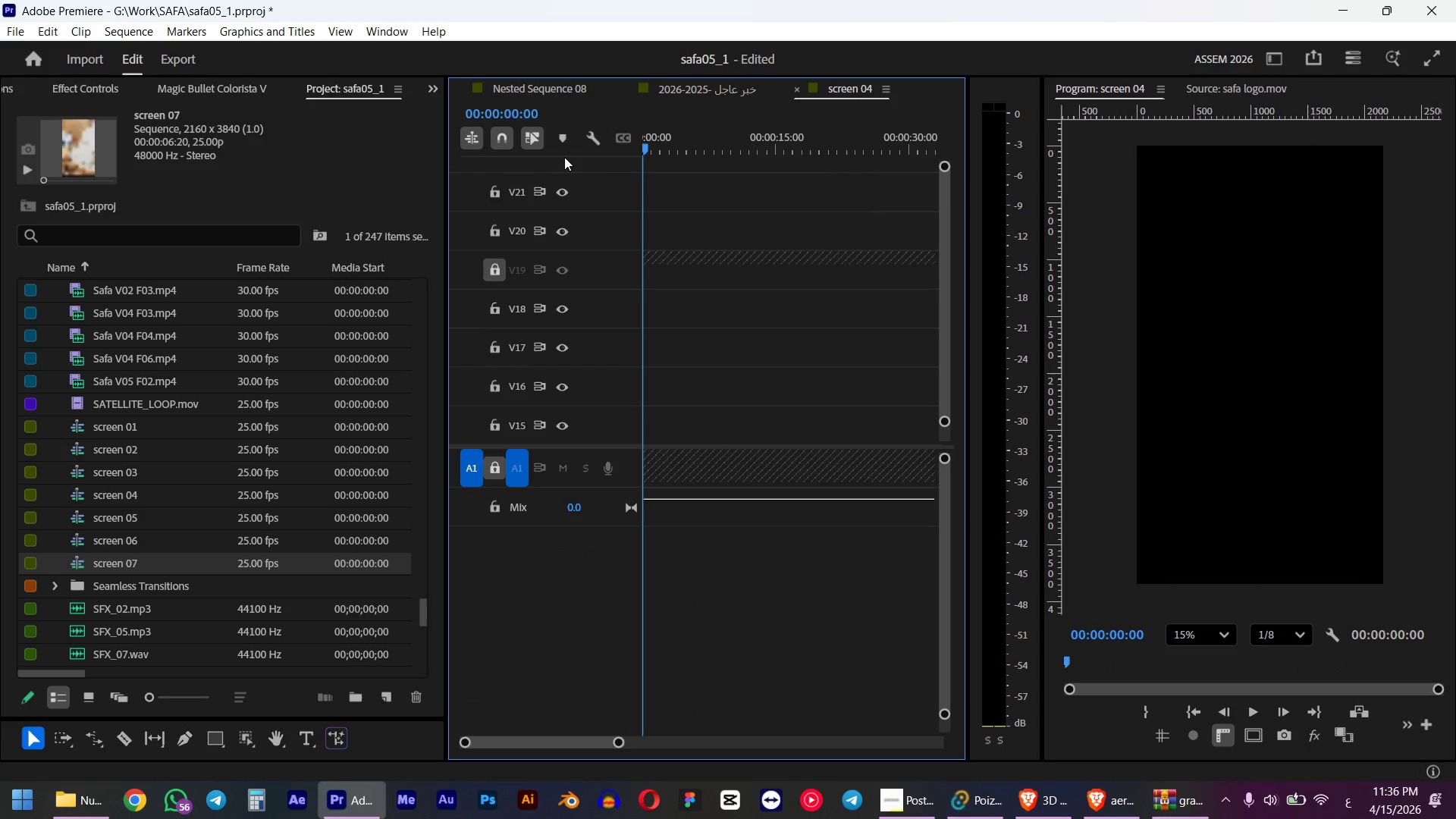 
key(Control+ControlLeft)
 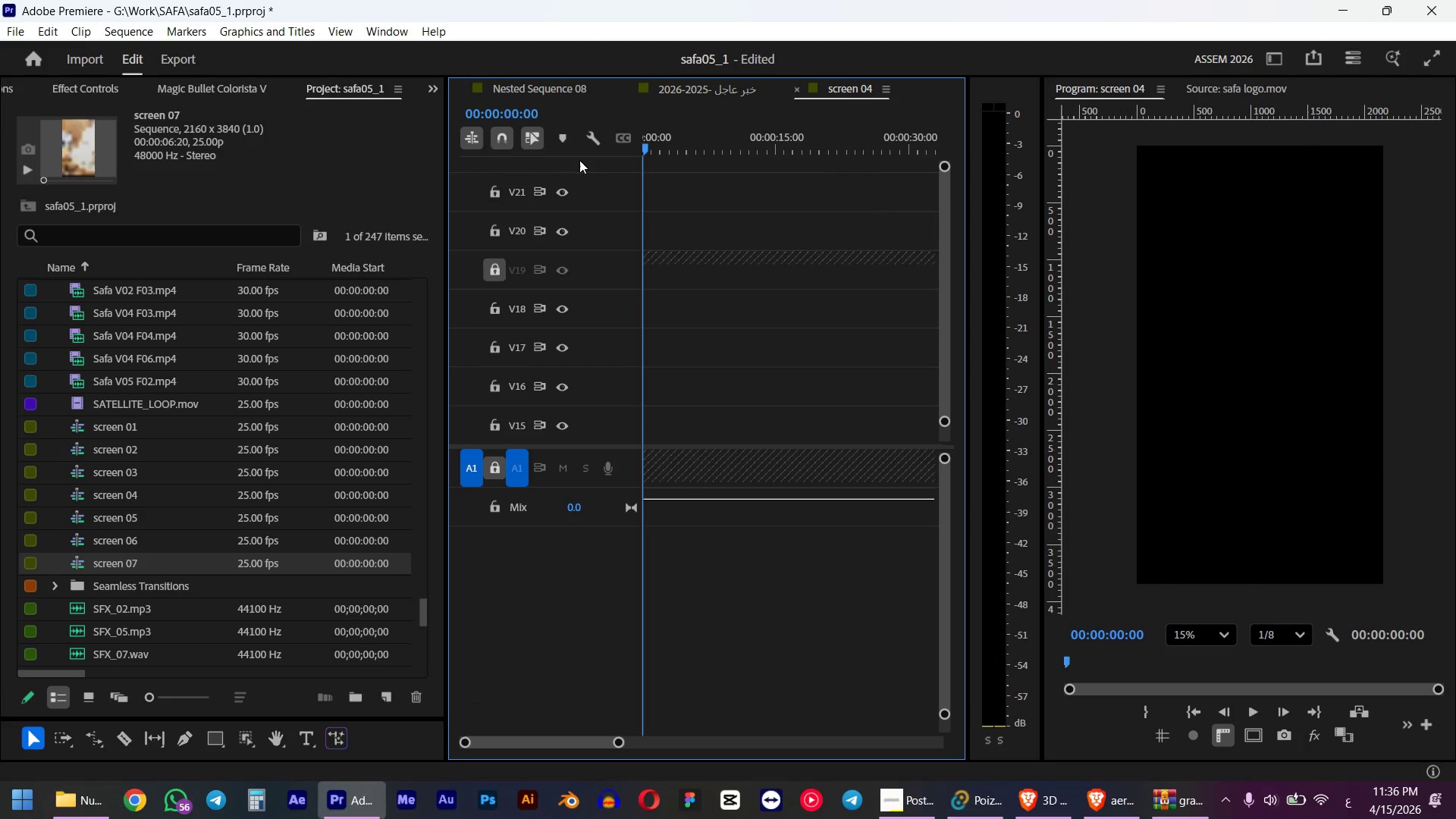 
key(Control+V)
 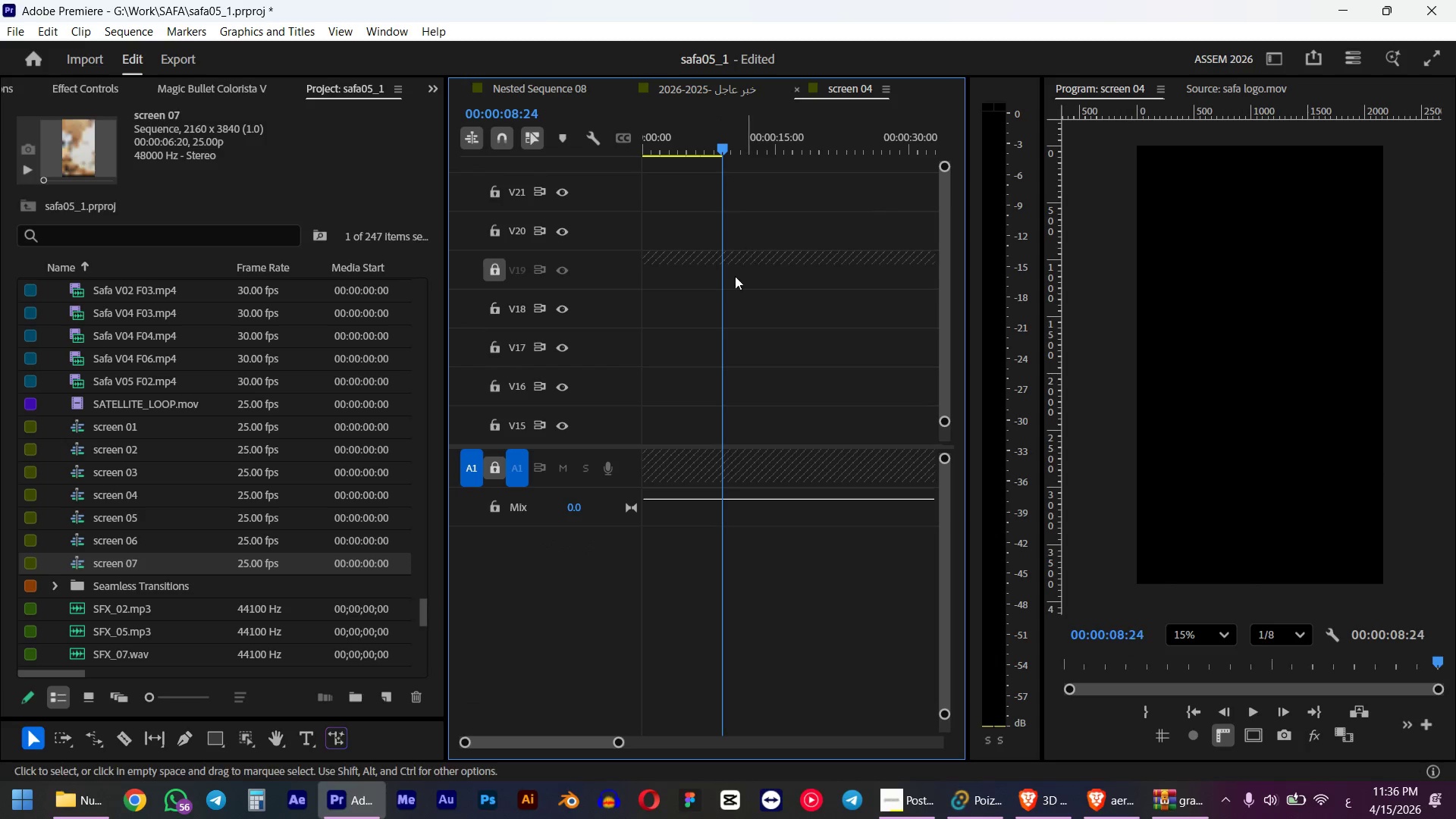 
left_click([708, 339])
 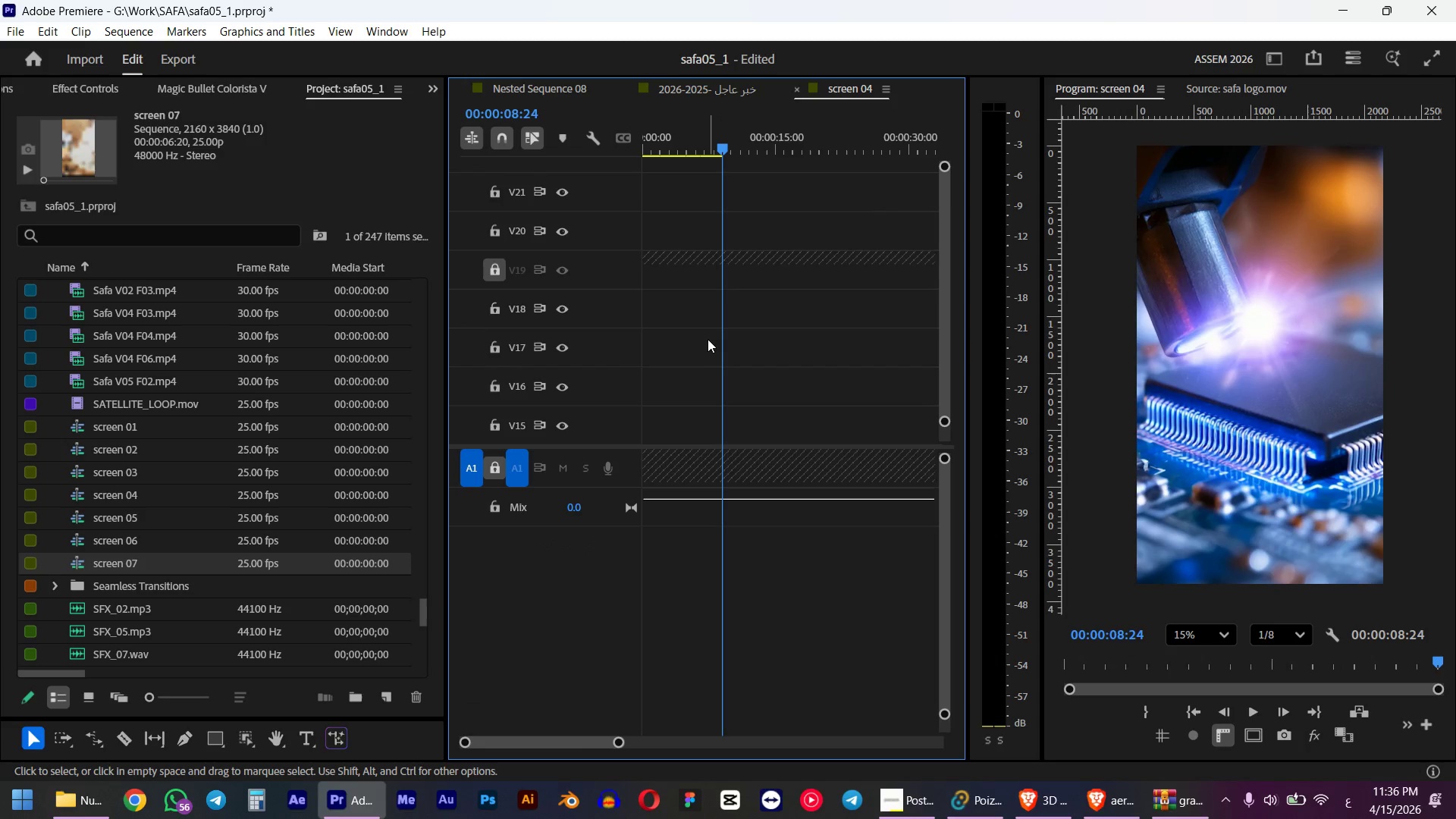 
key(Control+W)
 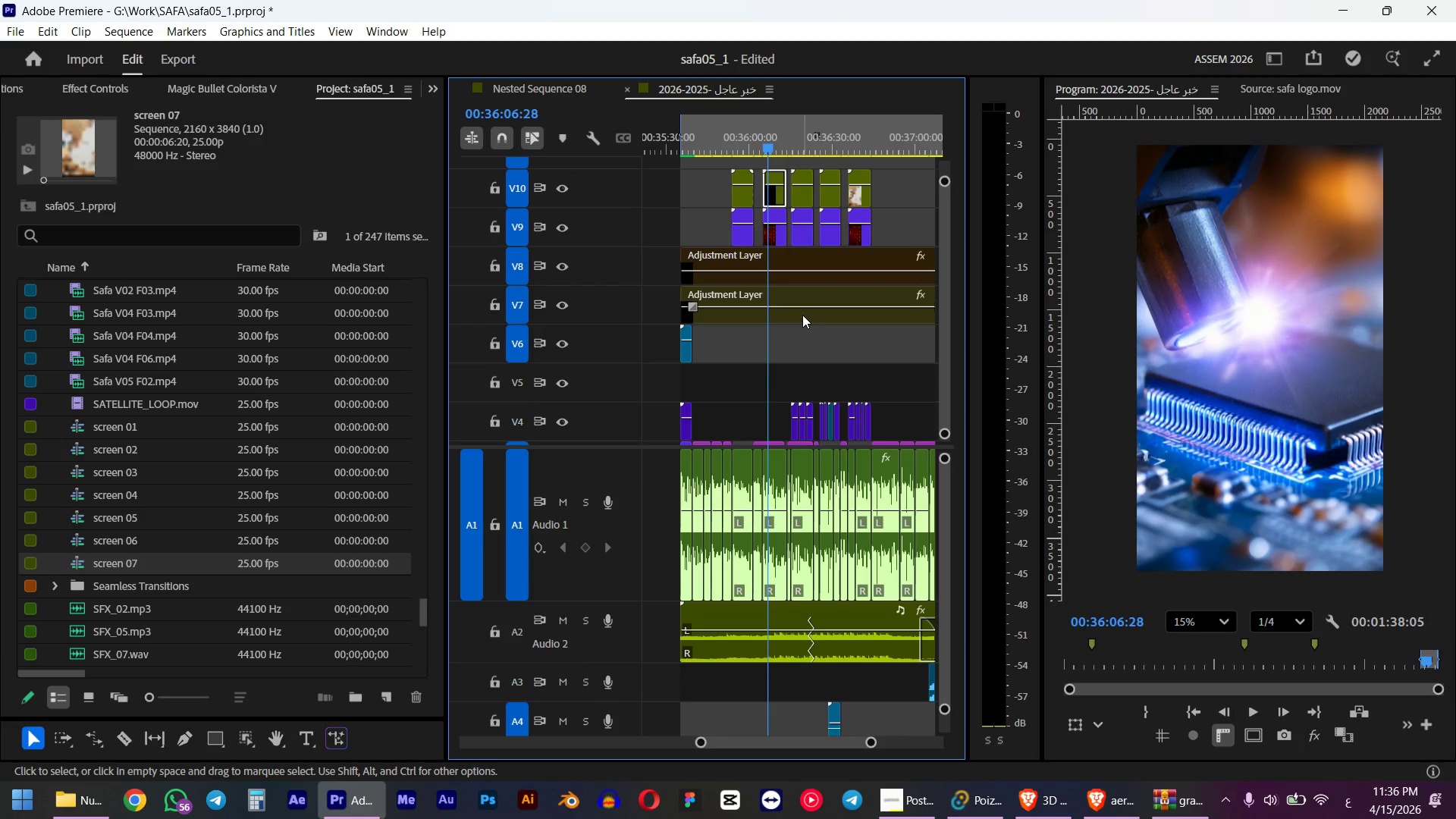 
left_click([804, 128])
 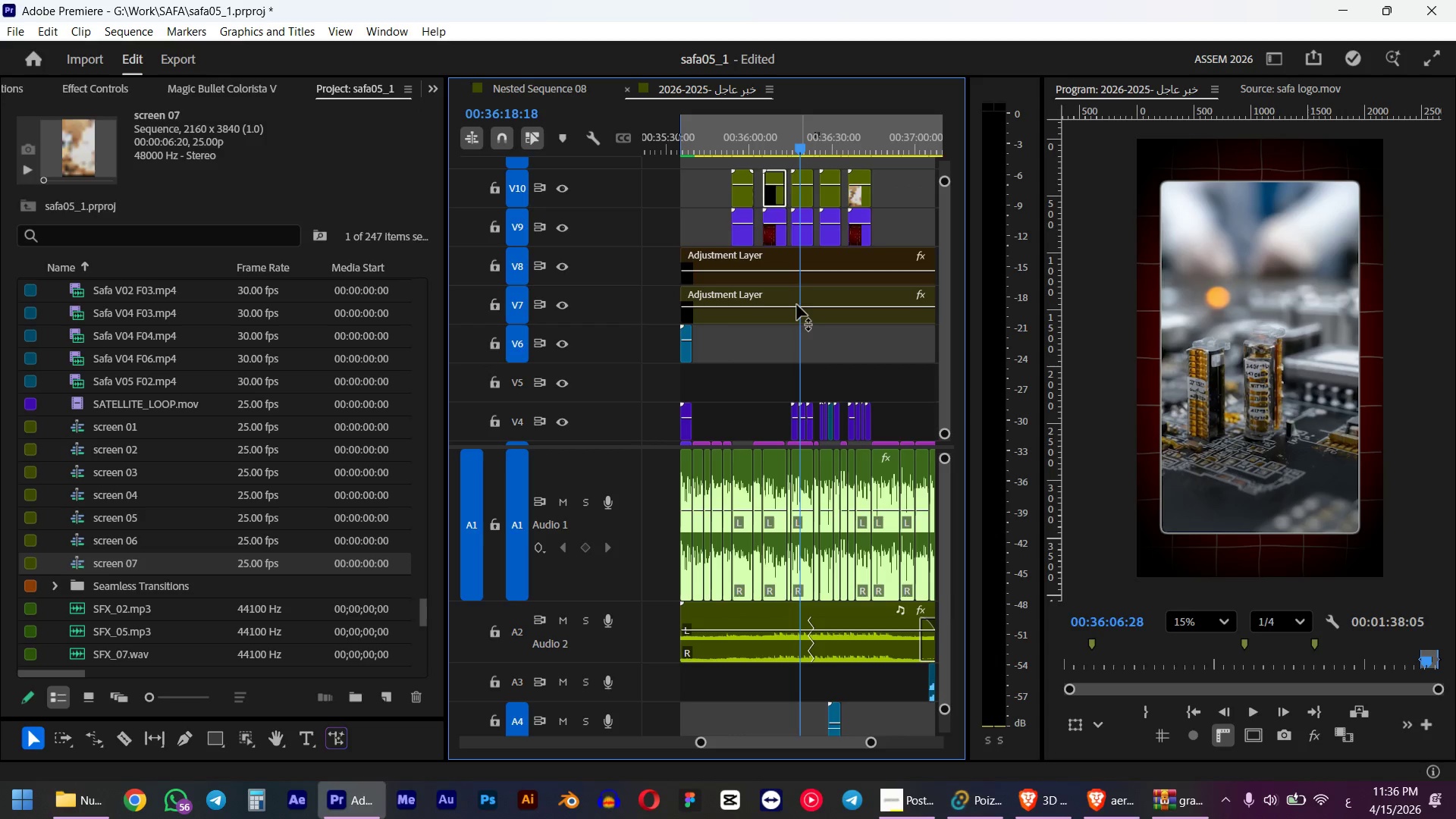 
left_click_drag(start_coordinate=[783, 376], to_coordinate=[811, 417])
 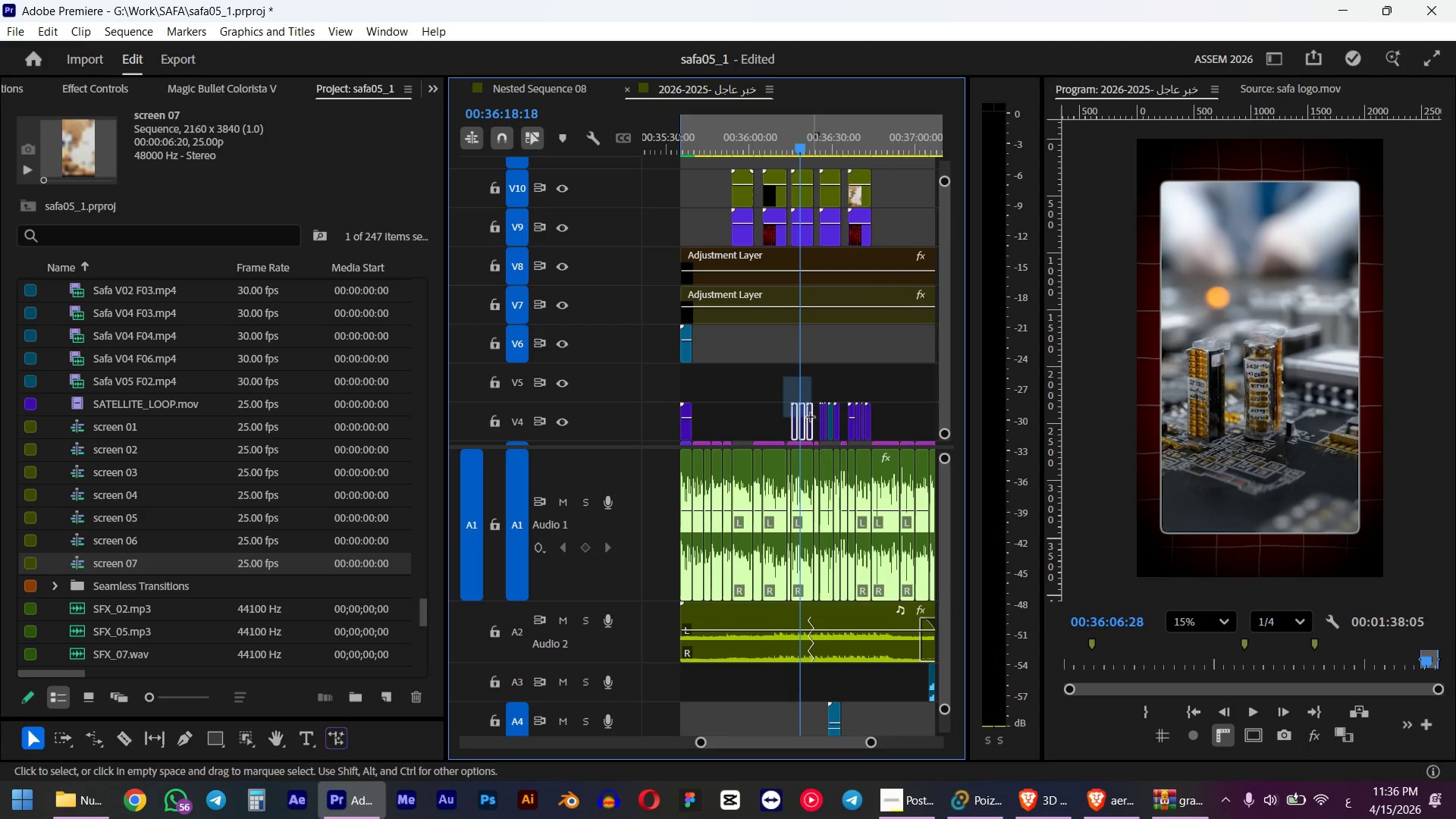 
key(Control+ControlLeft)
 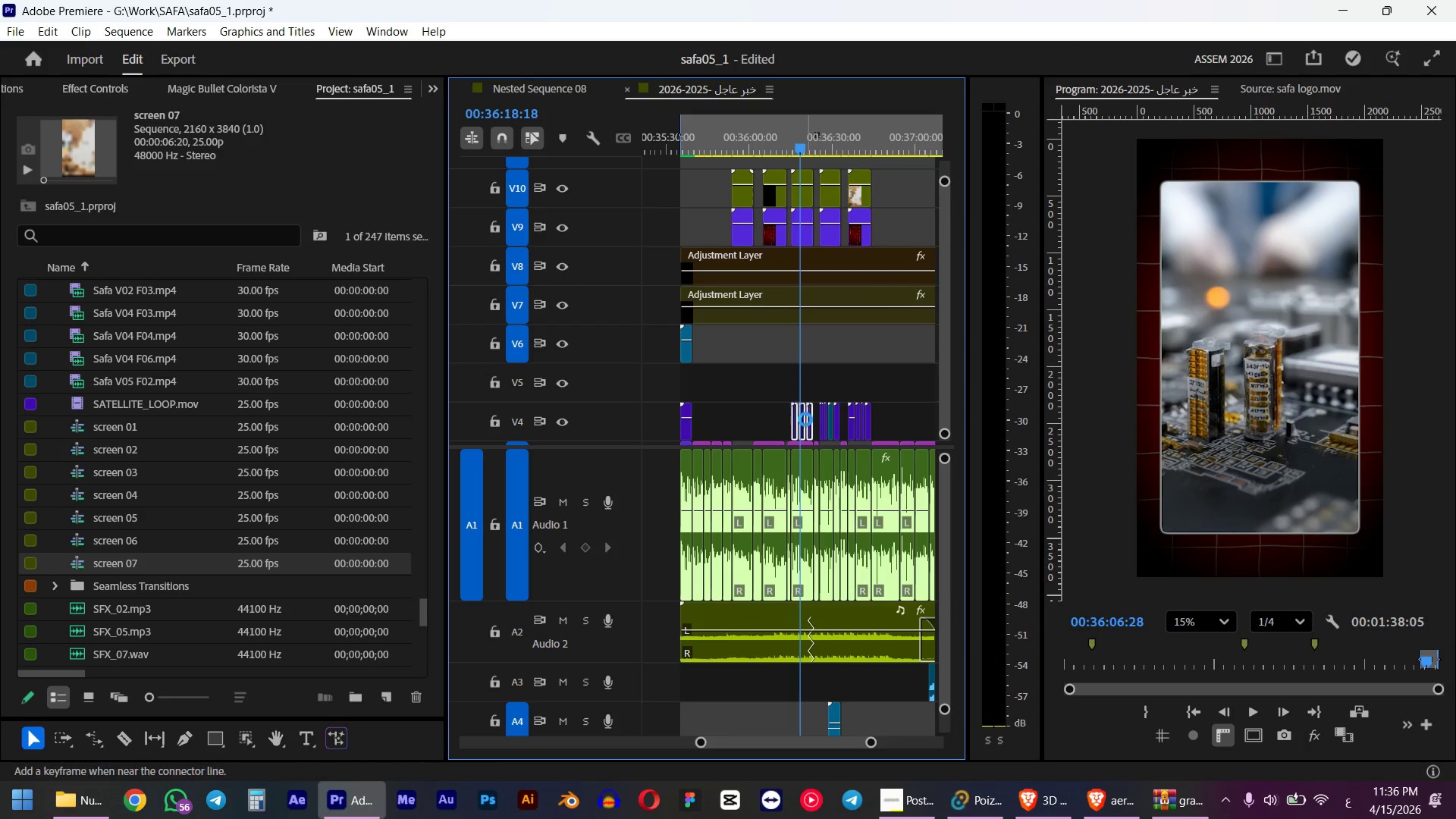 
key(Control+X)
 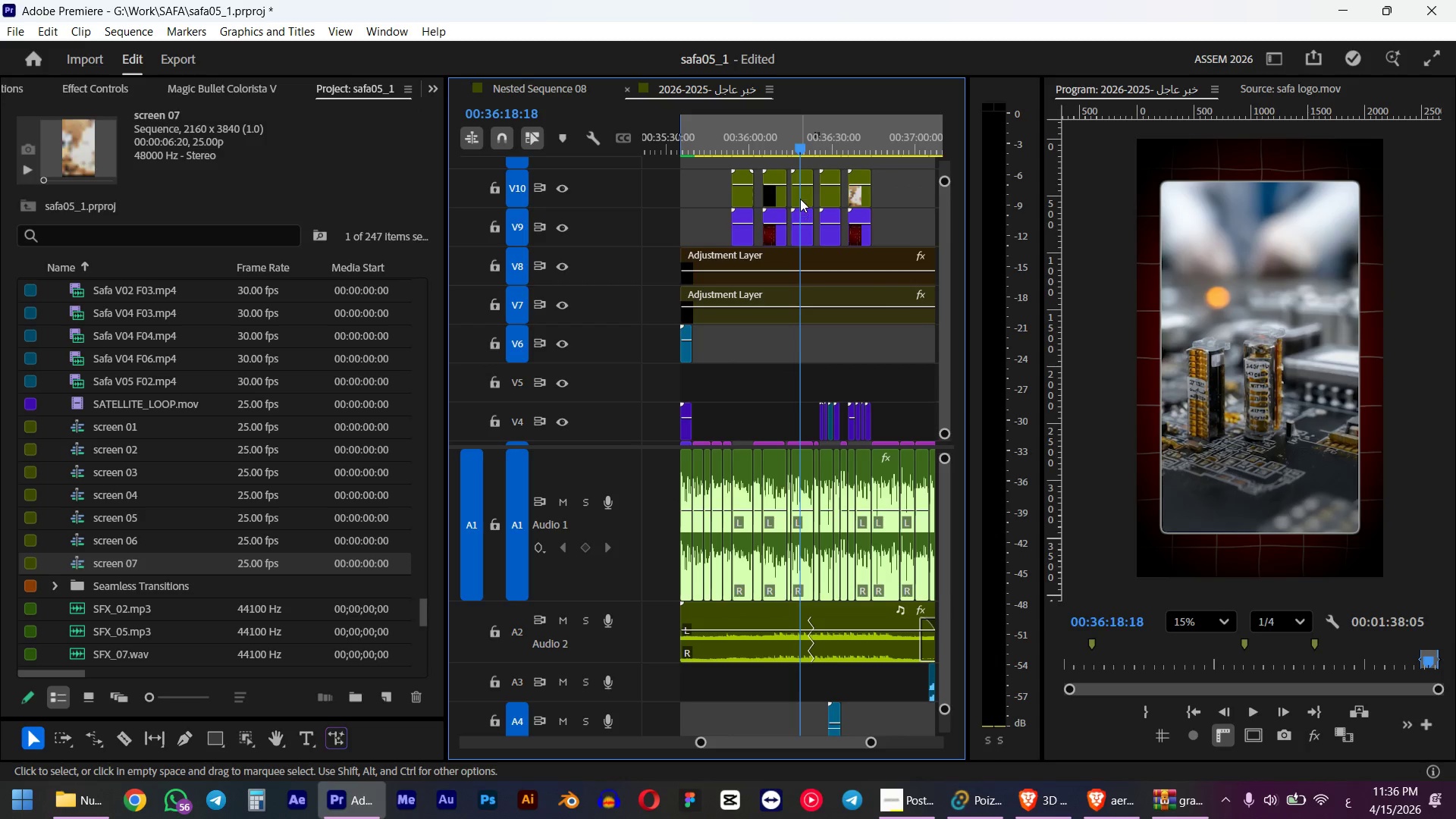 
double_click([800, 199])
 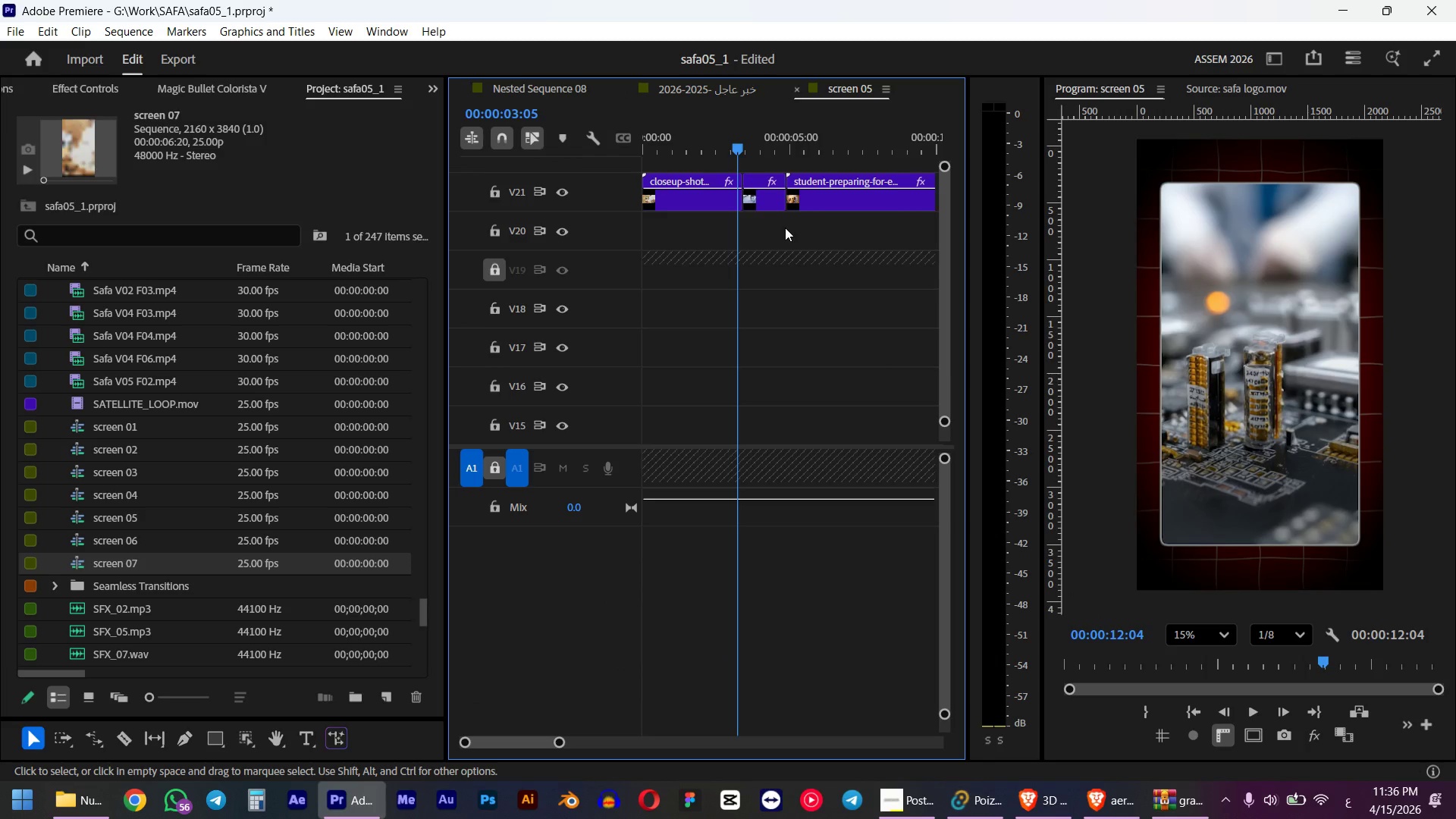 
hold_key(key=AltLeft, duration=0.62)
 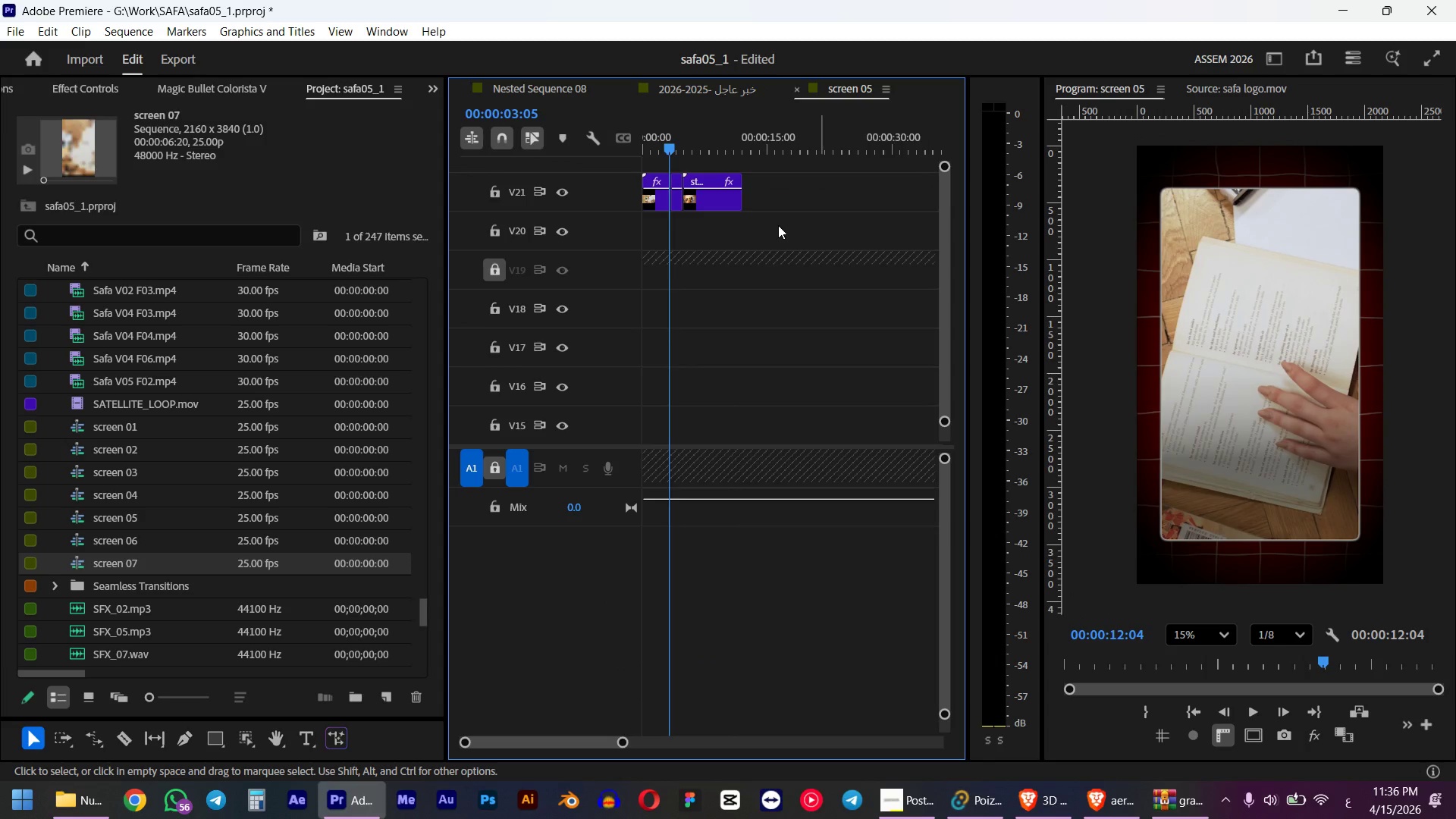 
left_click_drag(start_coordinate=[841, 187], to_coordinate=[508, 300])
 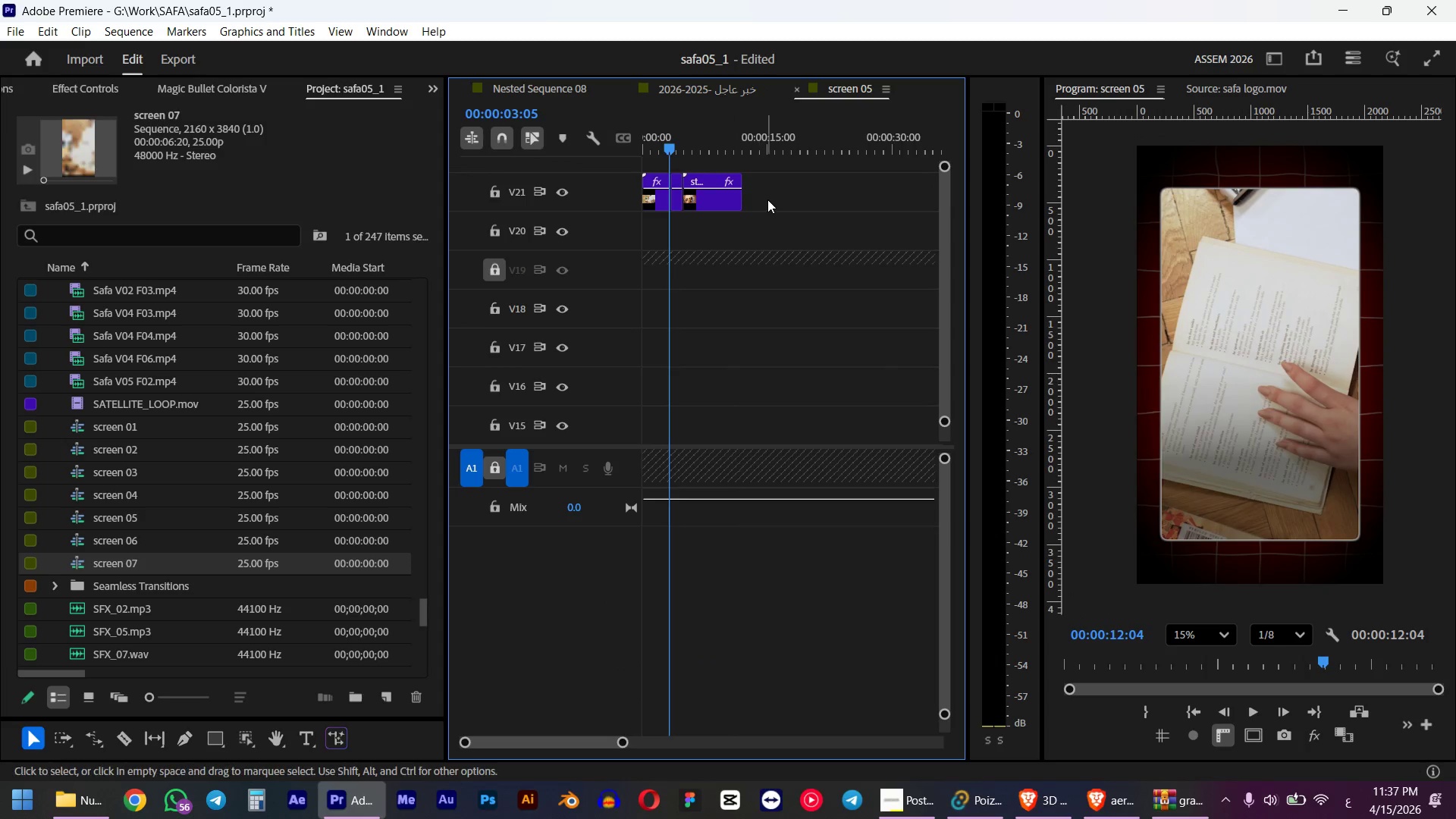 
scroll: coordinate [803, 221], scroll_direction: down, amount: 11.0
 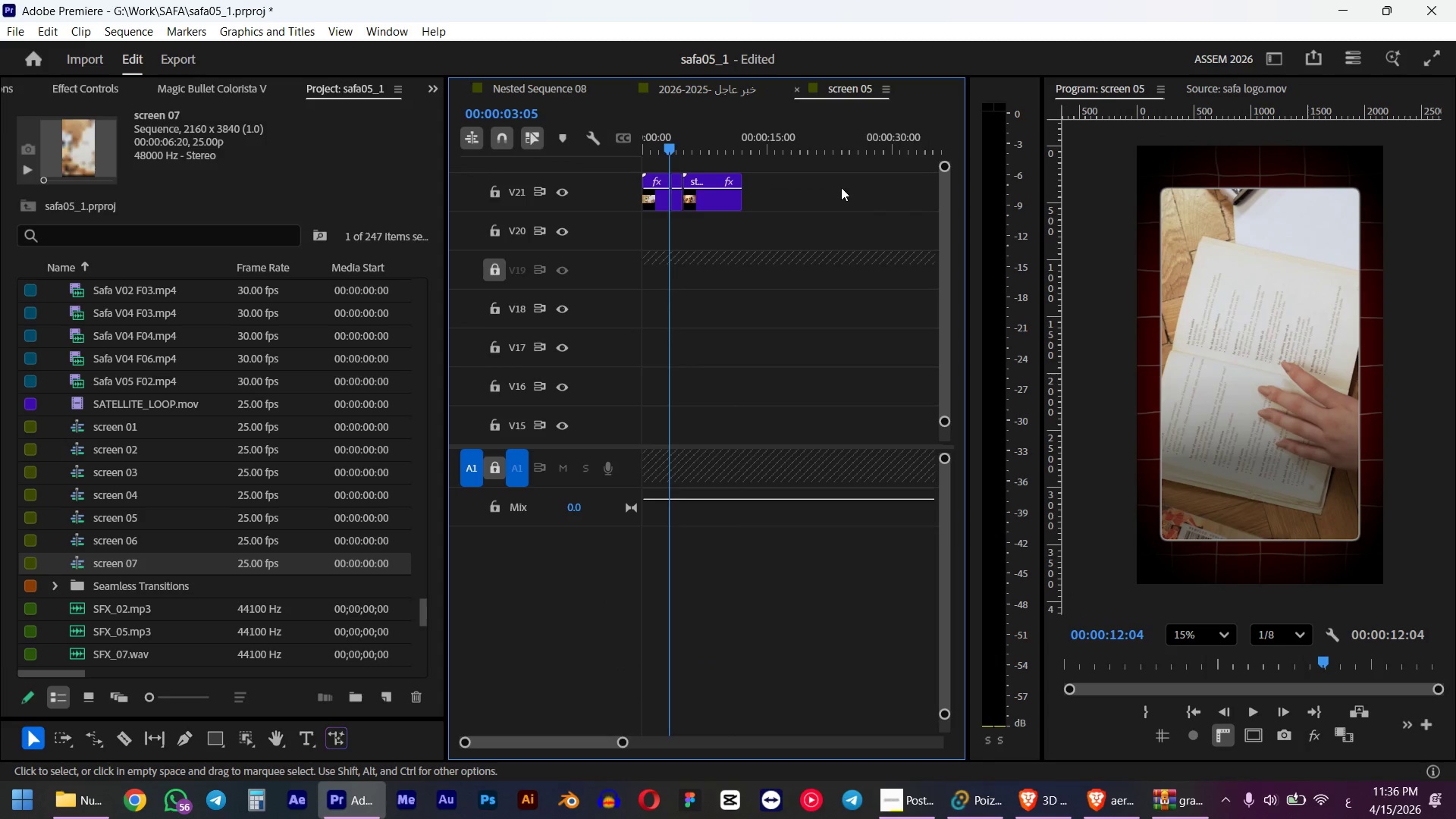 
left_click_drag(start_coordinate=[773, 198], to_coordinate=[538, 250])
 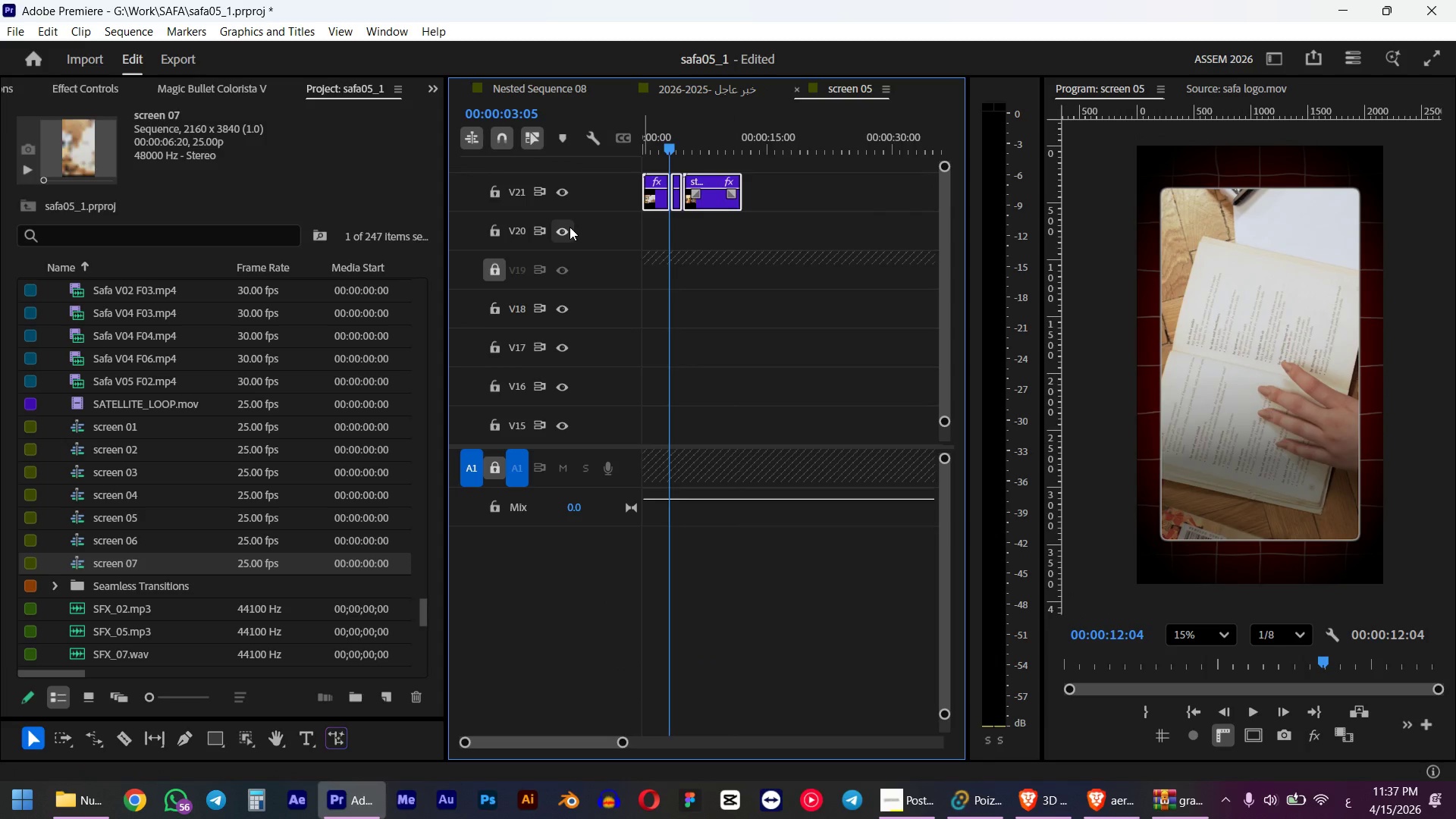 
left_click_drag(start_coordinate=[664, 146], to_coordinate=[554, 155])
 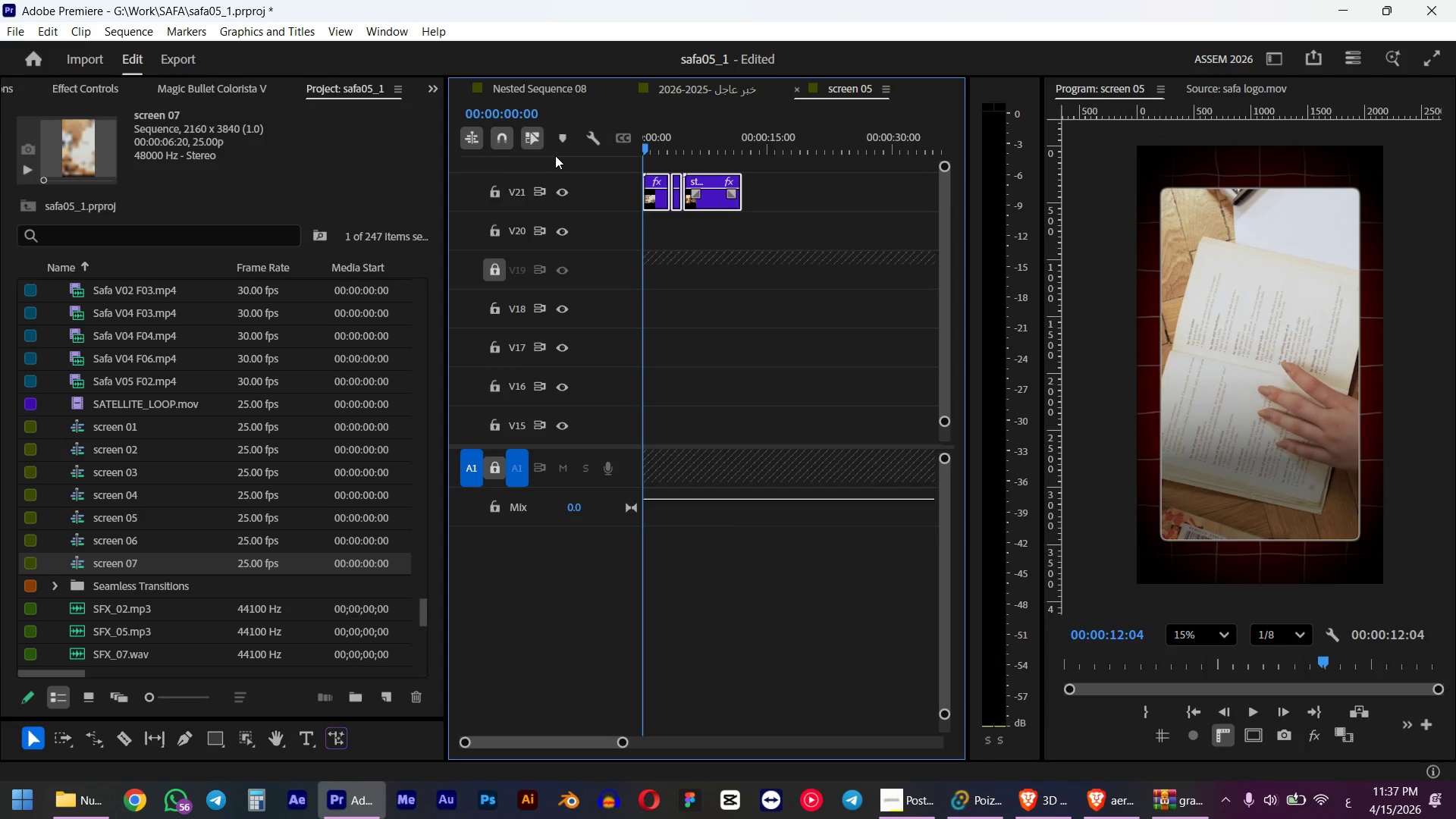 
key(Control+ControlLeft)
 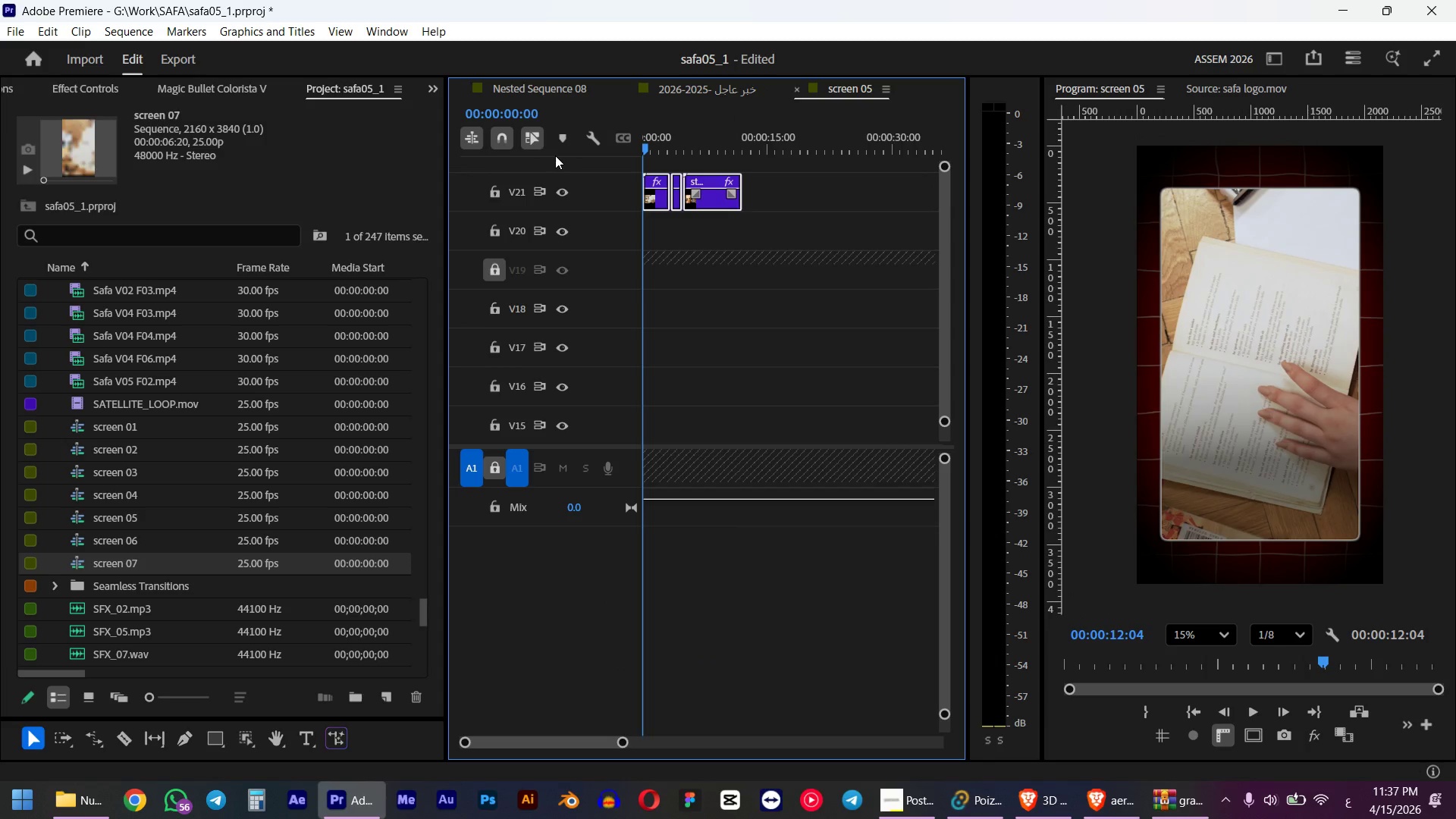 
key(V)
 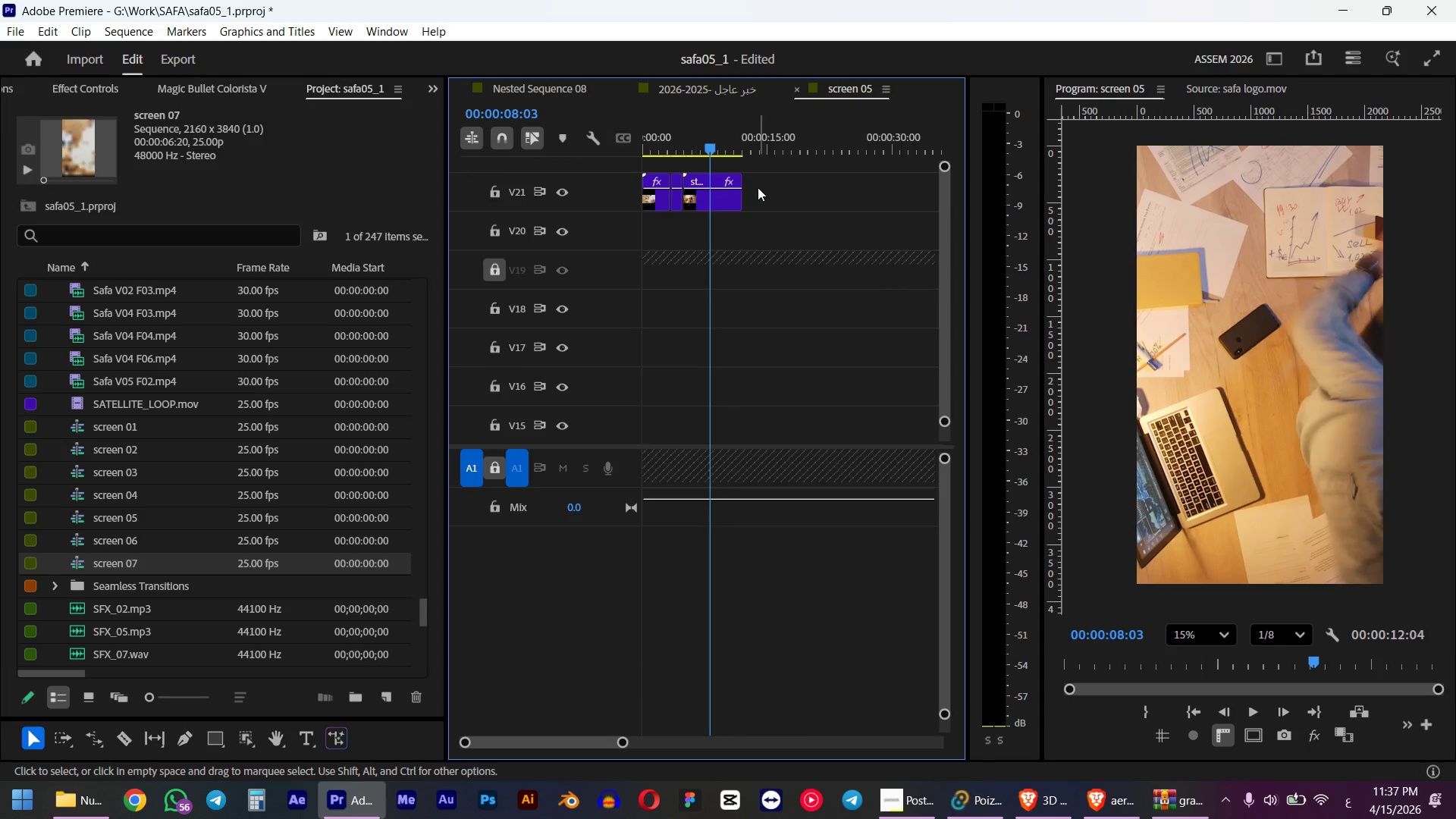 
key(Control+Z)
 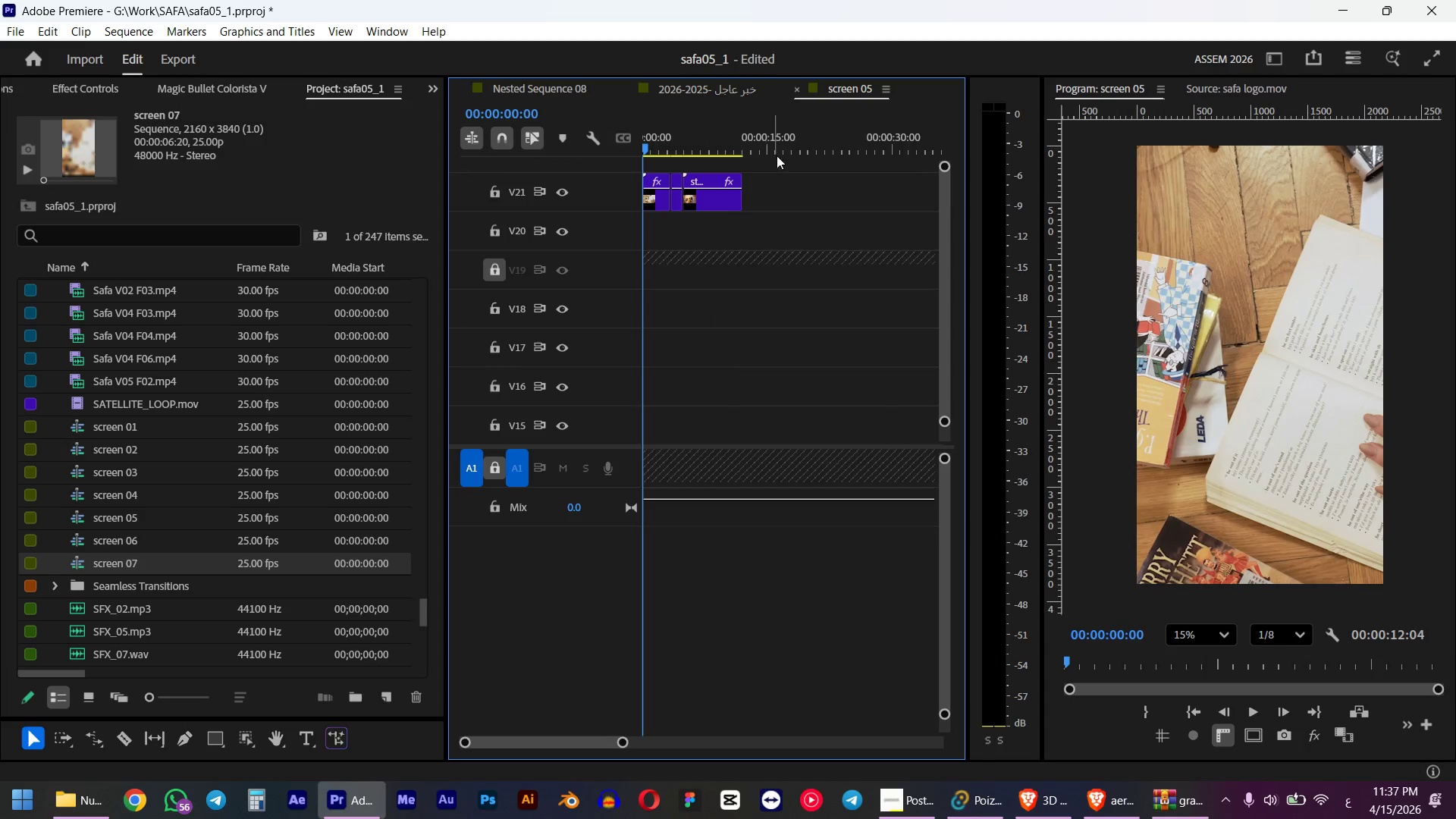 
left_click_drag(start_coordinate=[798, 184], to_coordinate=[569, 253])
 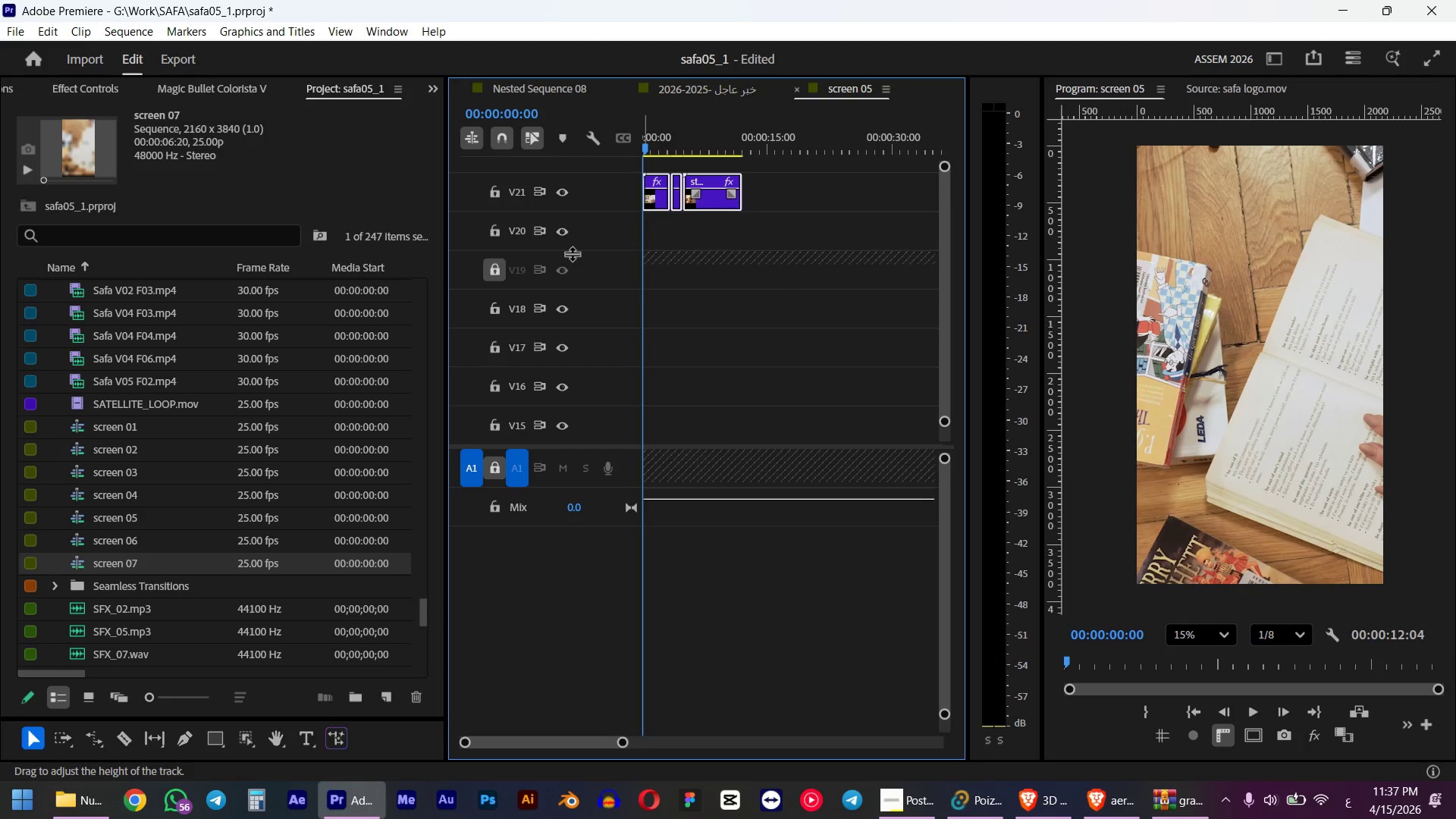 
key(Delete)
 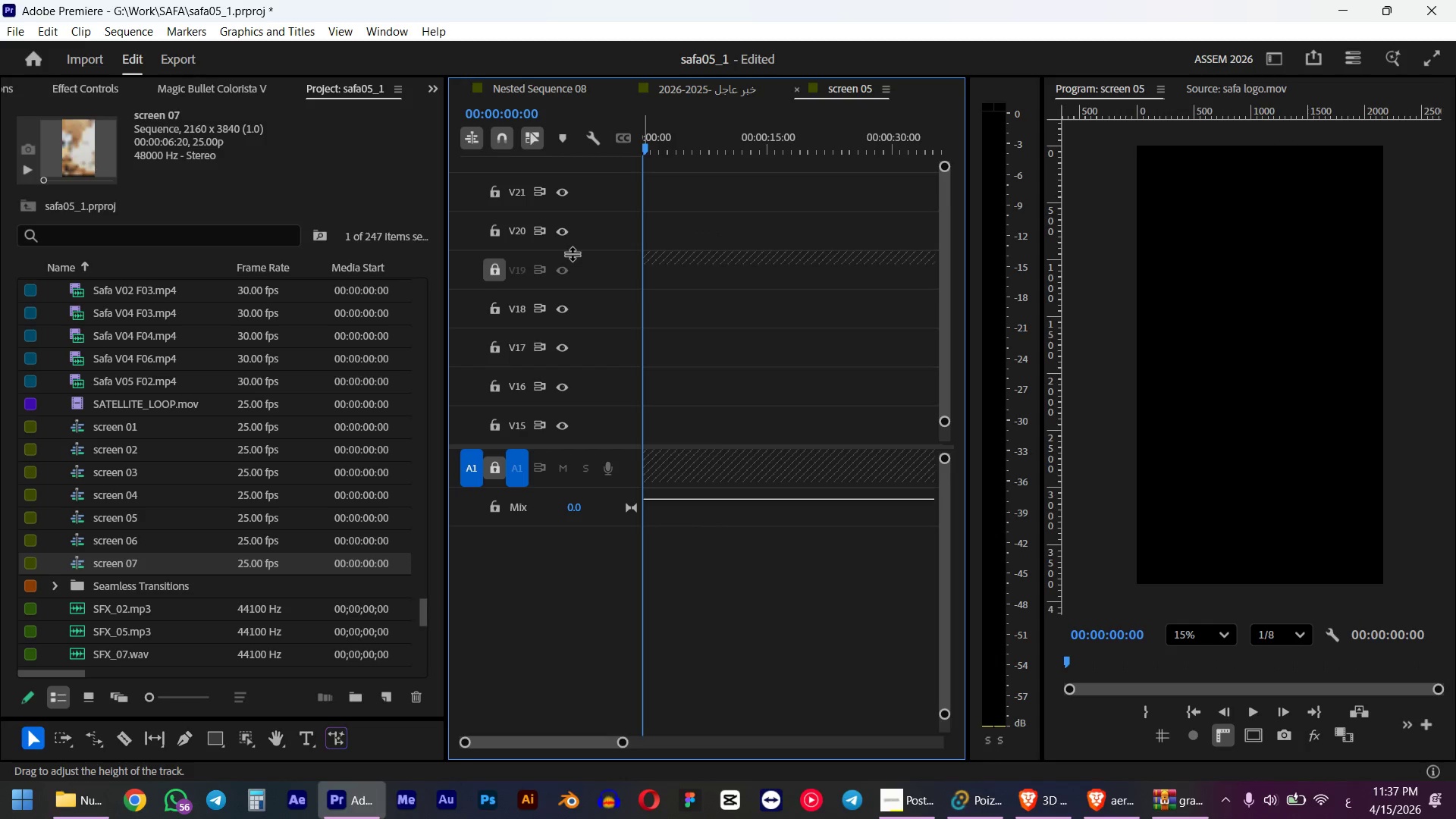 
hold_key(key=ControlLeft, duration=0.34)
 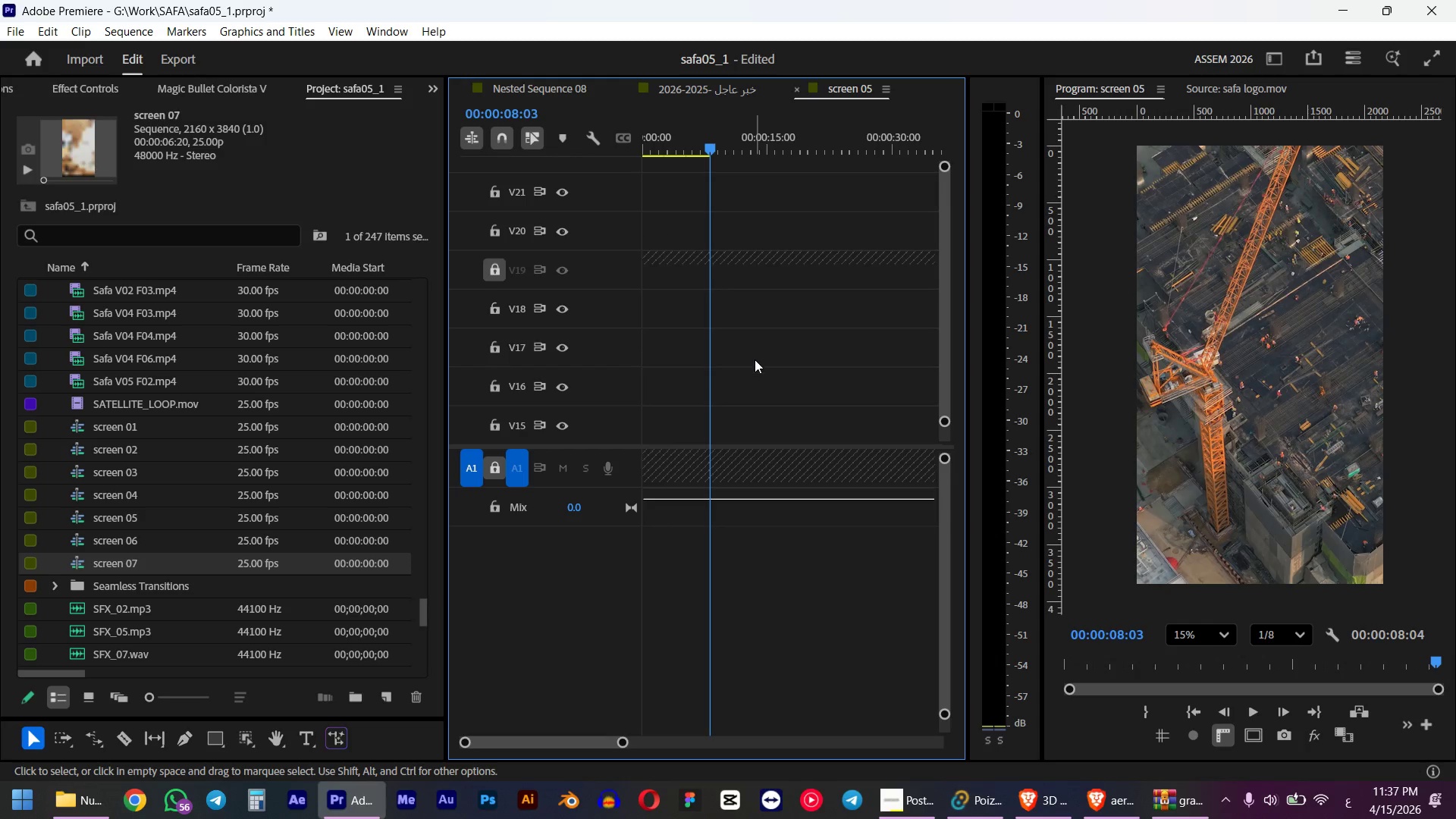 
hold_key(key=V, duration=12.0)
 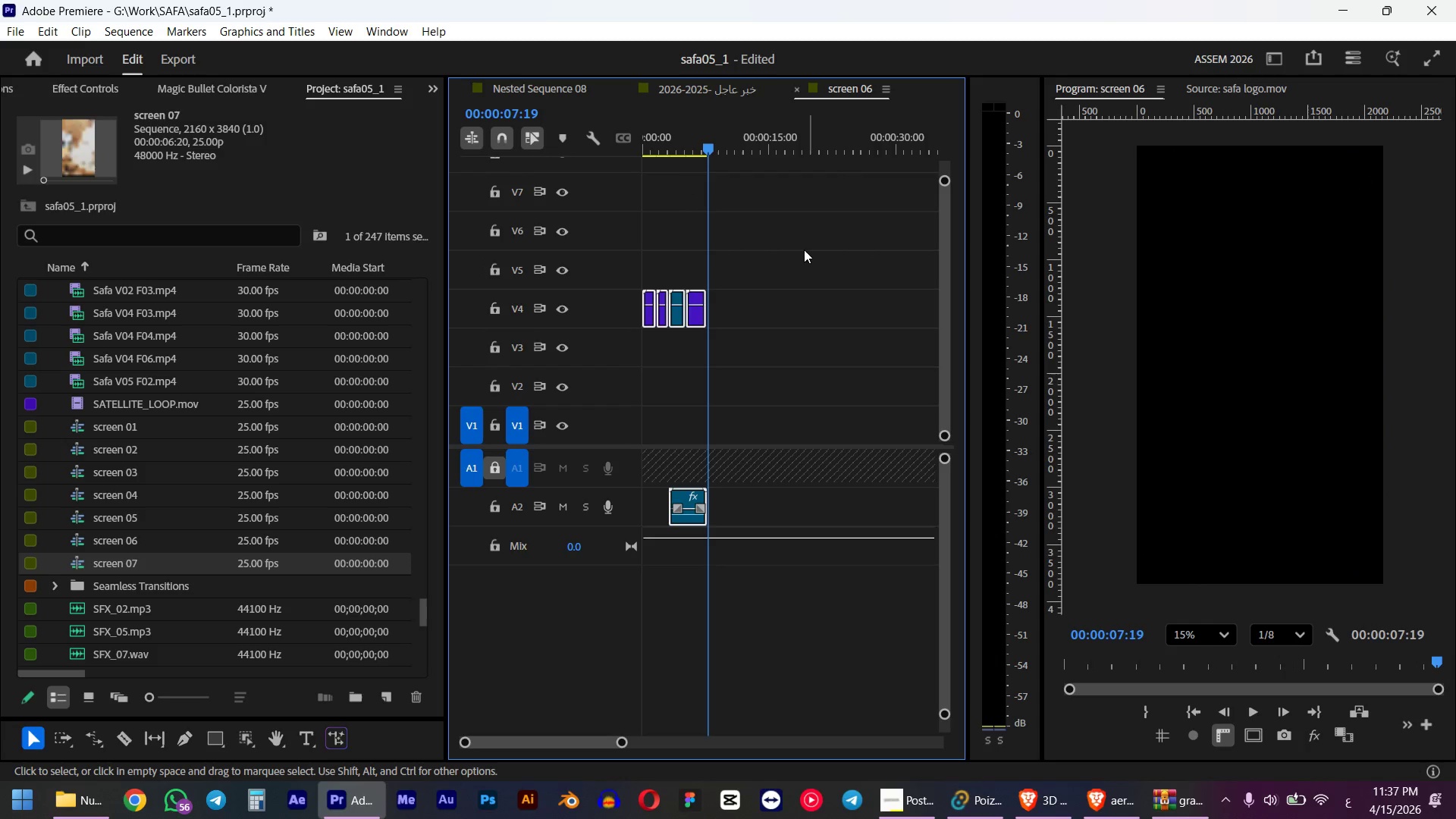 
left_click([755, 359])
 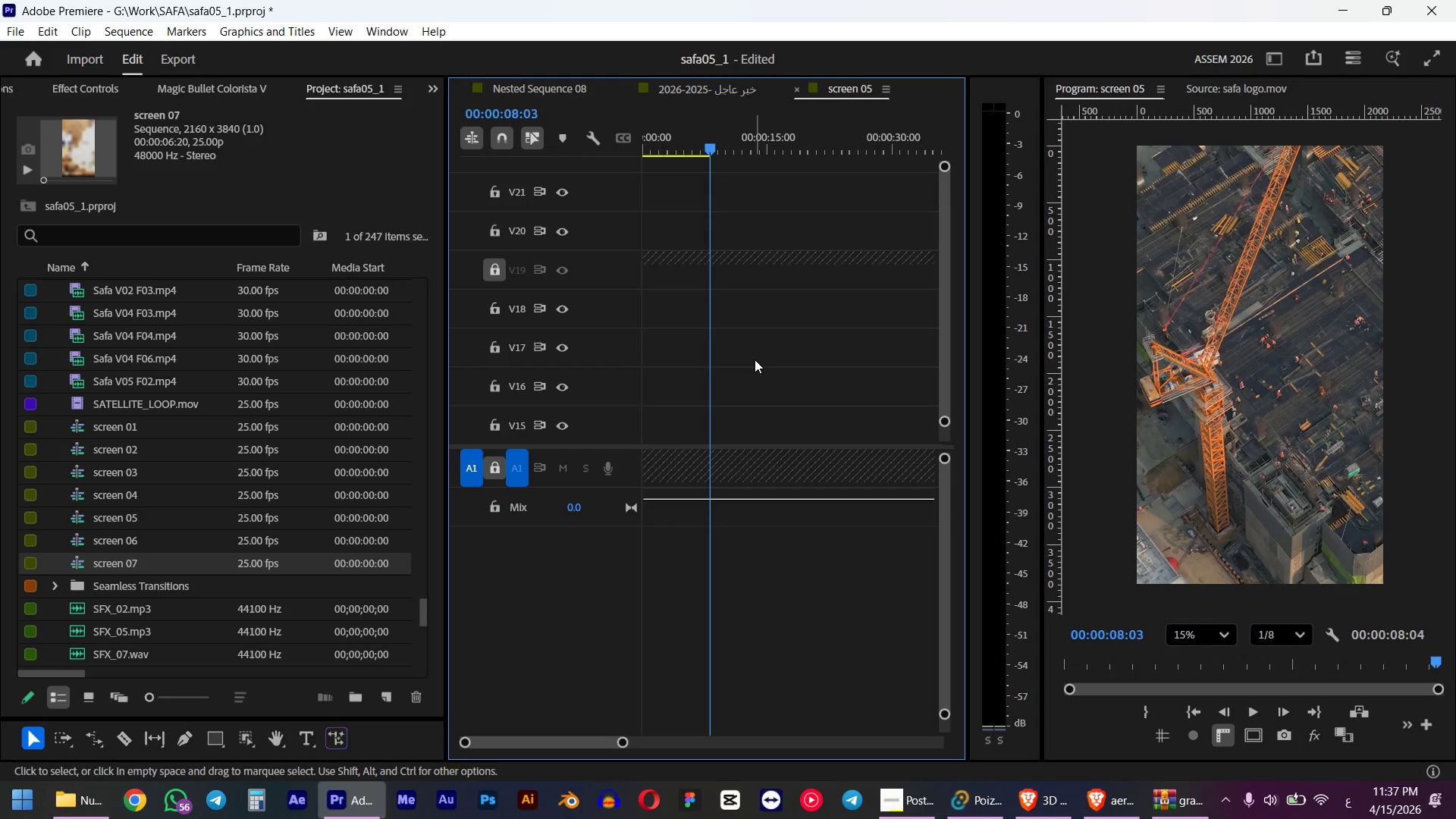 
key(Control+W)
 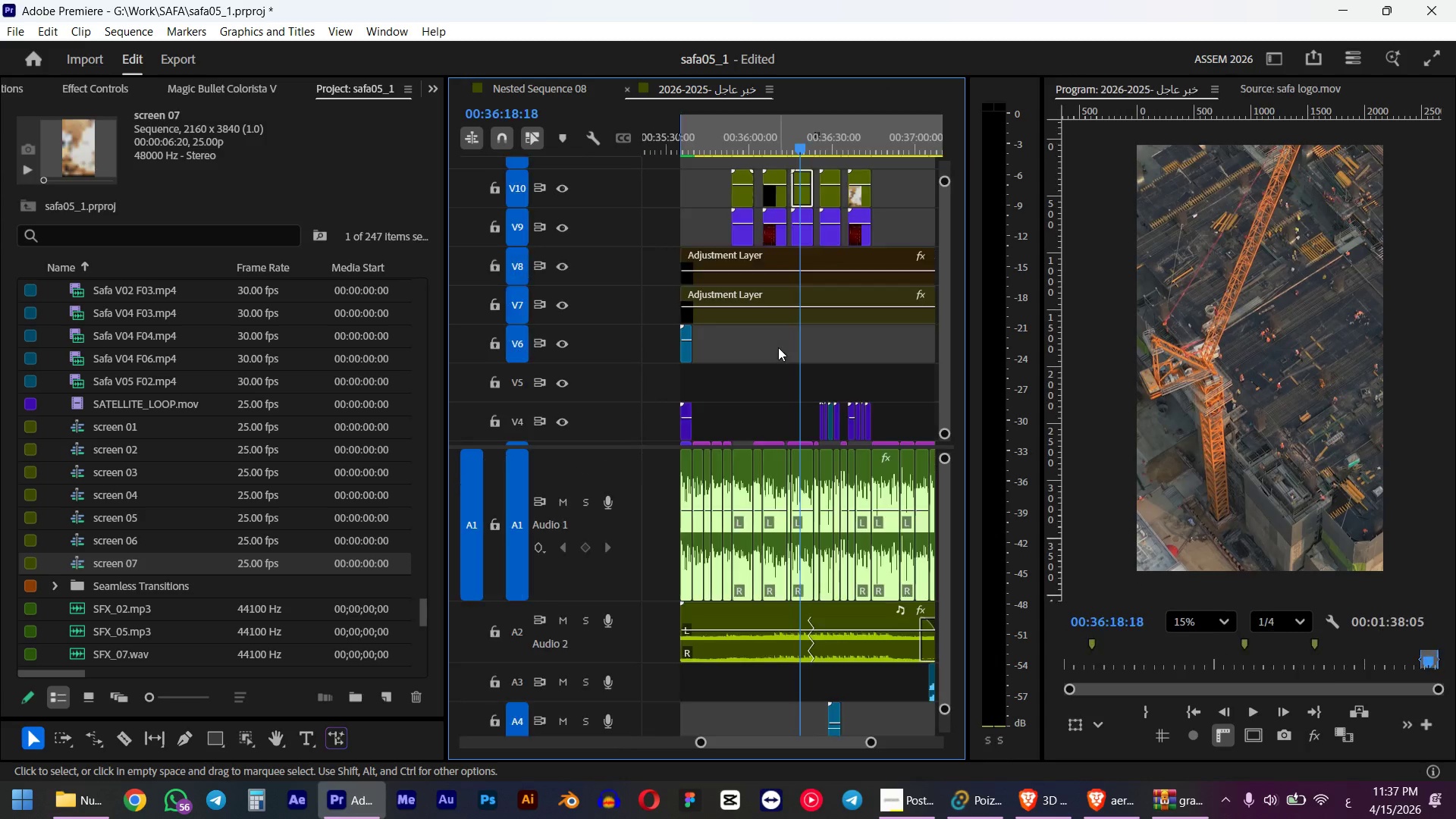 
scroll: coordinate [780, 342], scroll_direction: down, amount: 2.0
 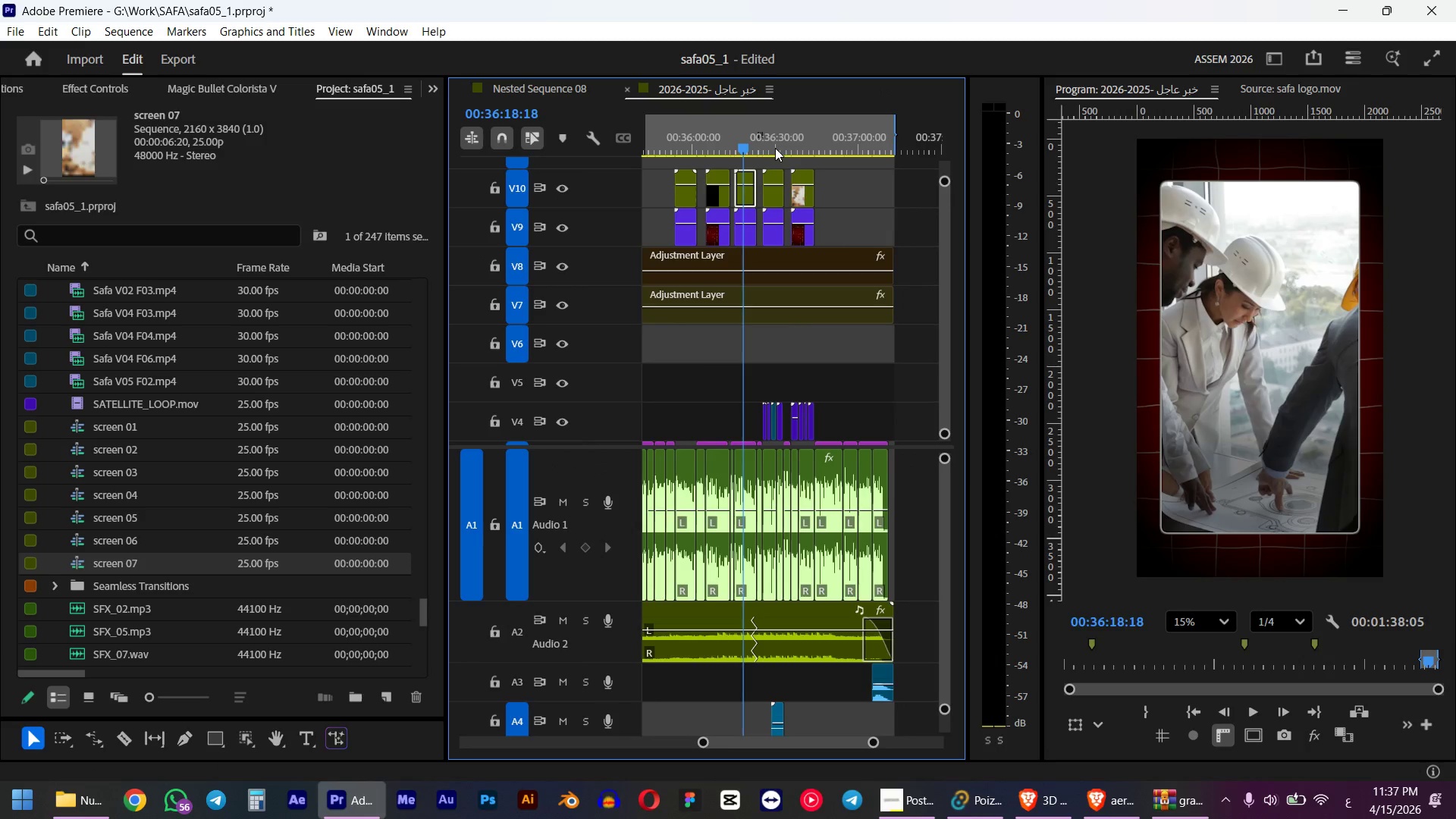 
left_click([772, 133])
 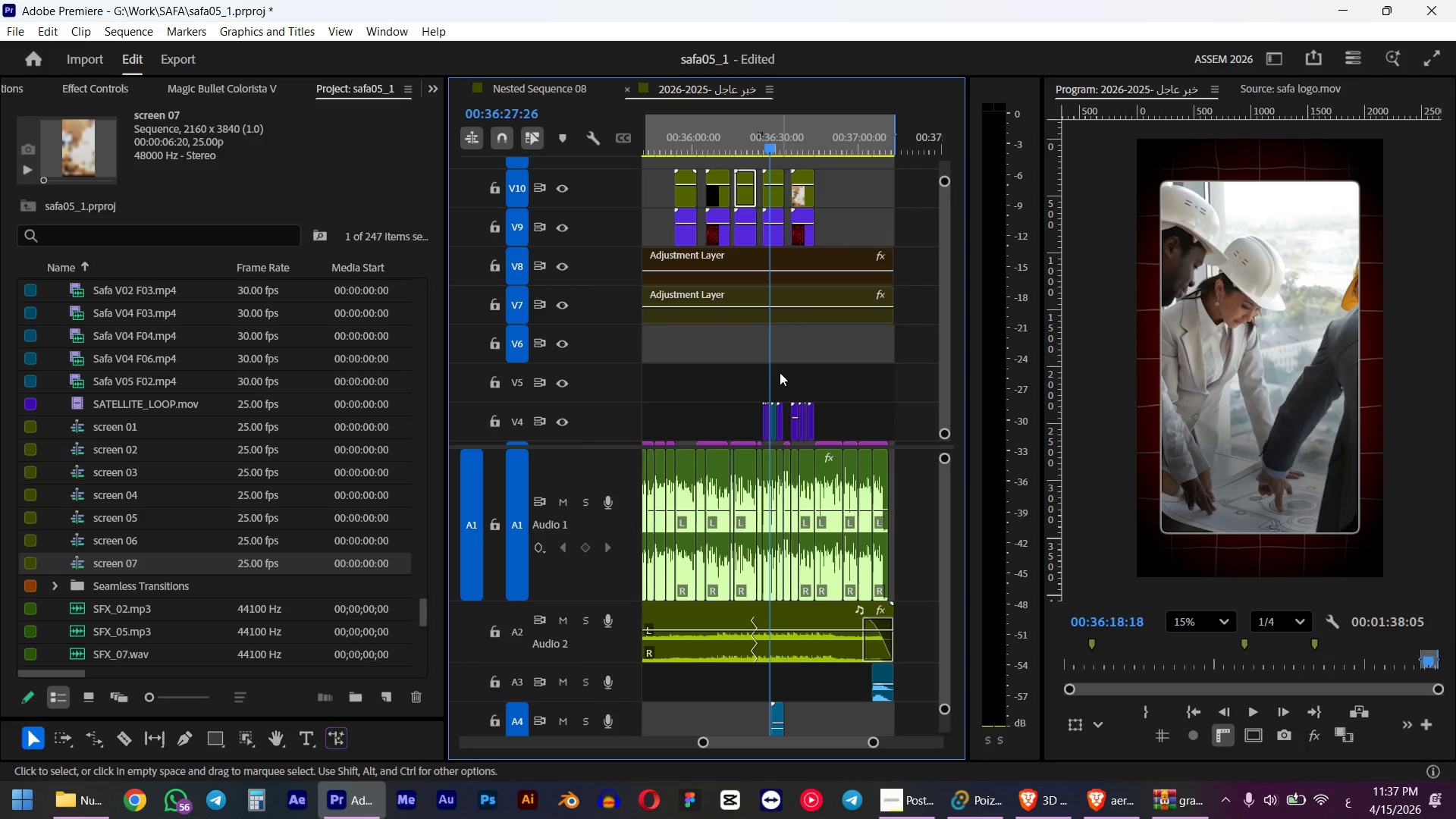 
left_click_drag(start_coordinate=[746, 375], to_coordinate=[783, 413])
 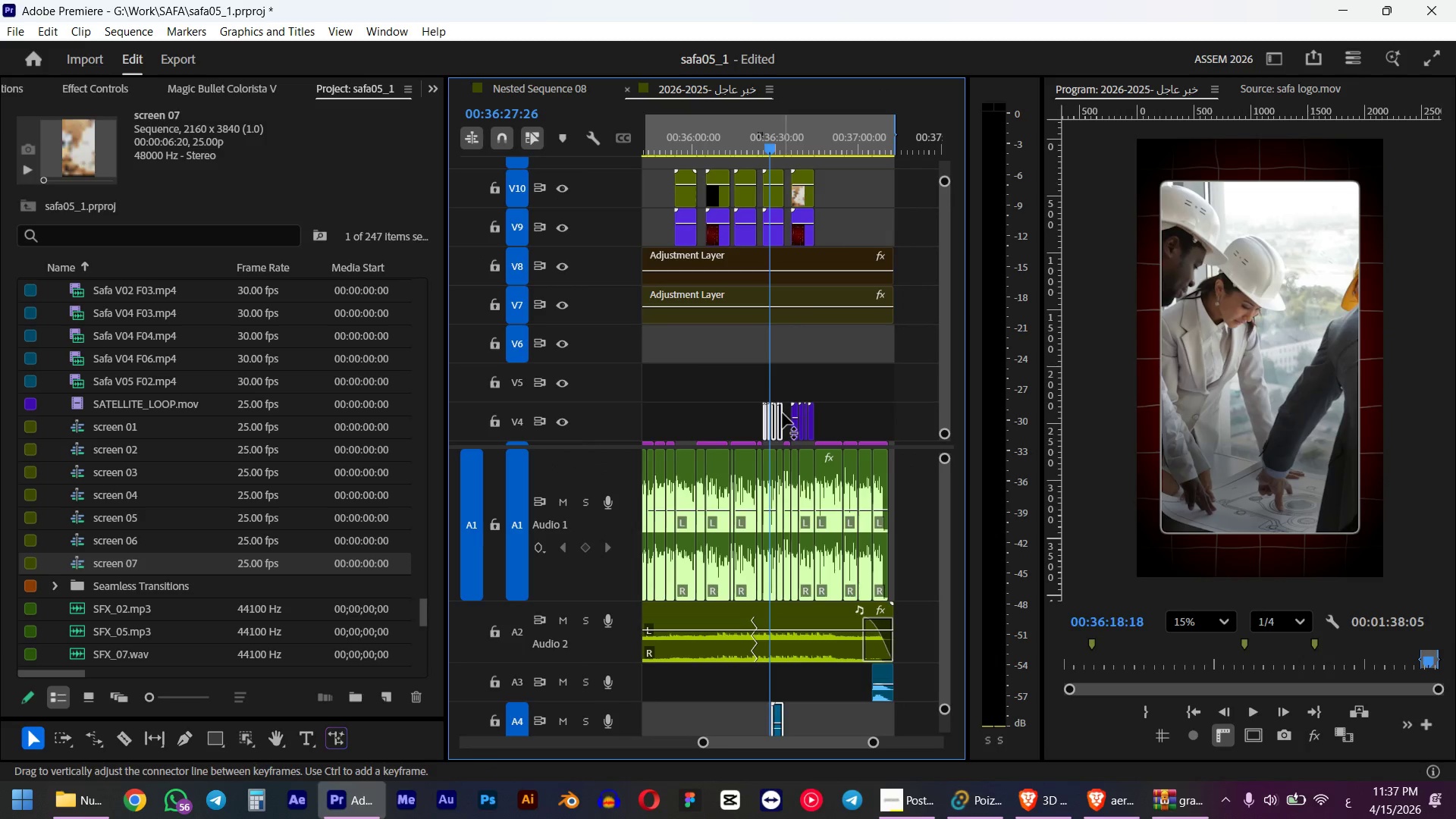 
key(Control+ControlLeft)
 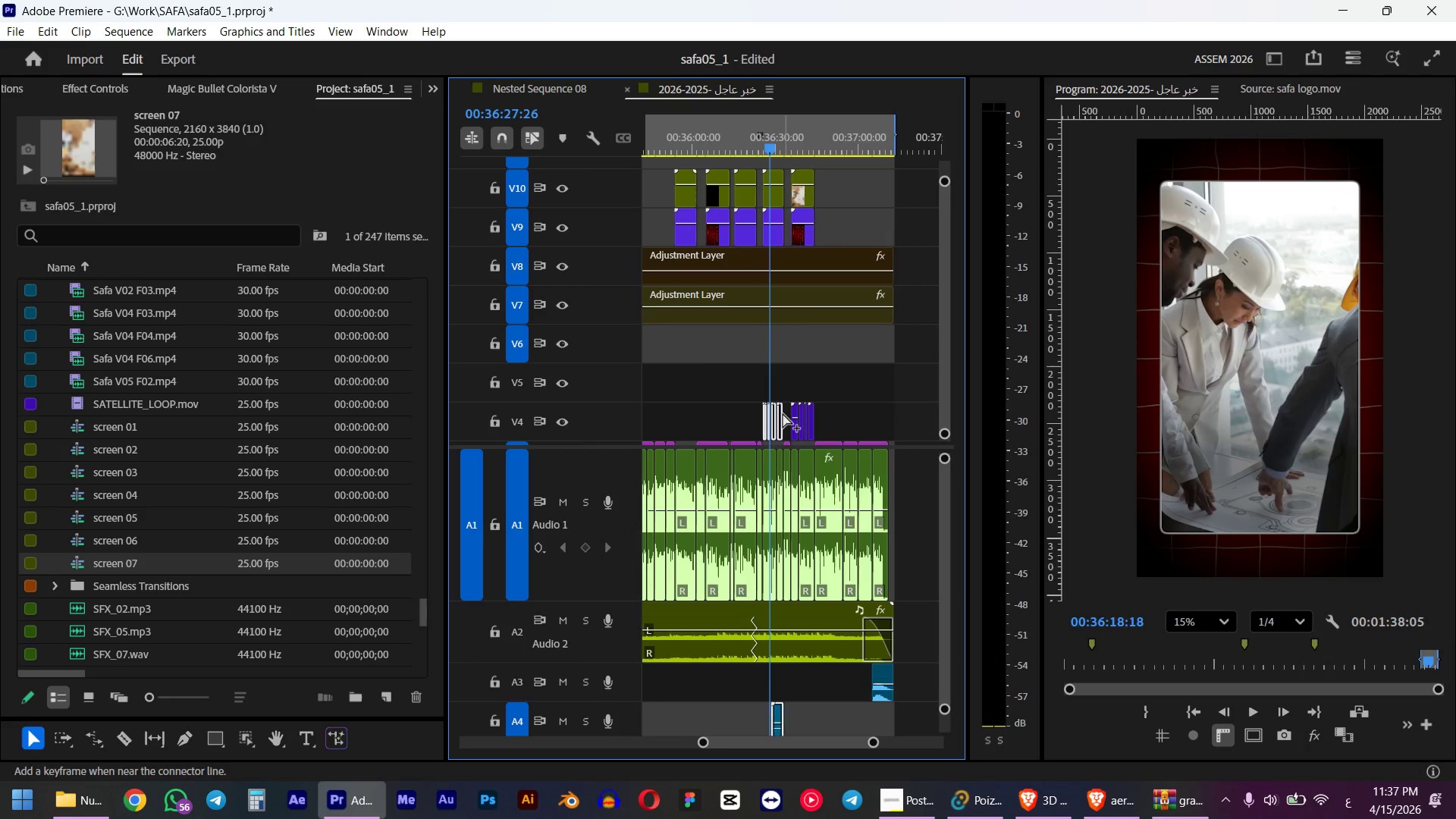 
key(Control+X)
 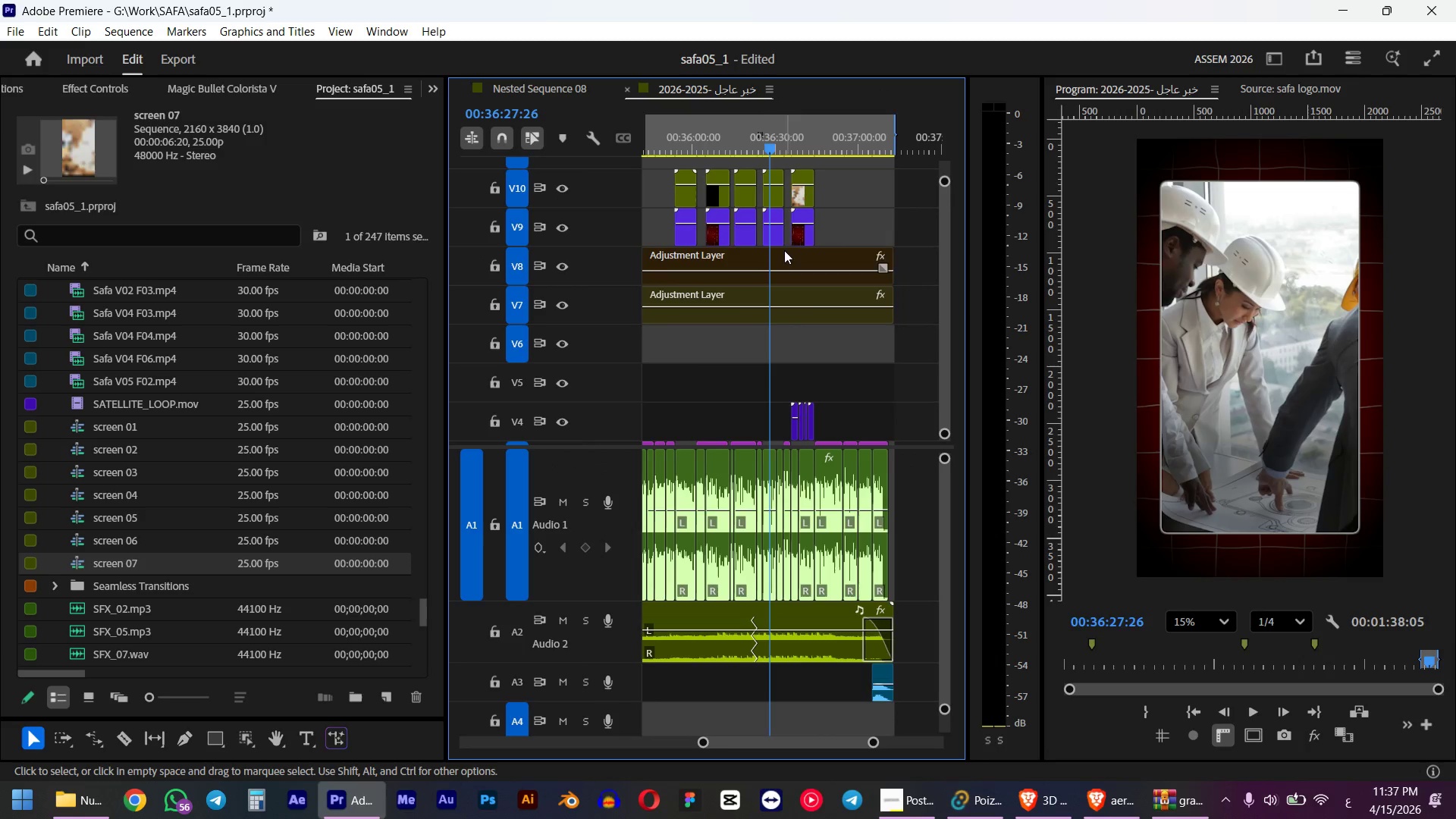 
double_click([774, 198])
 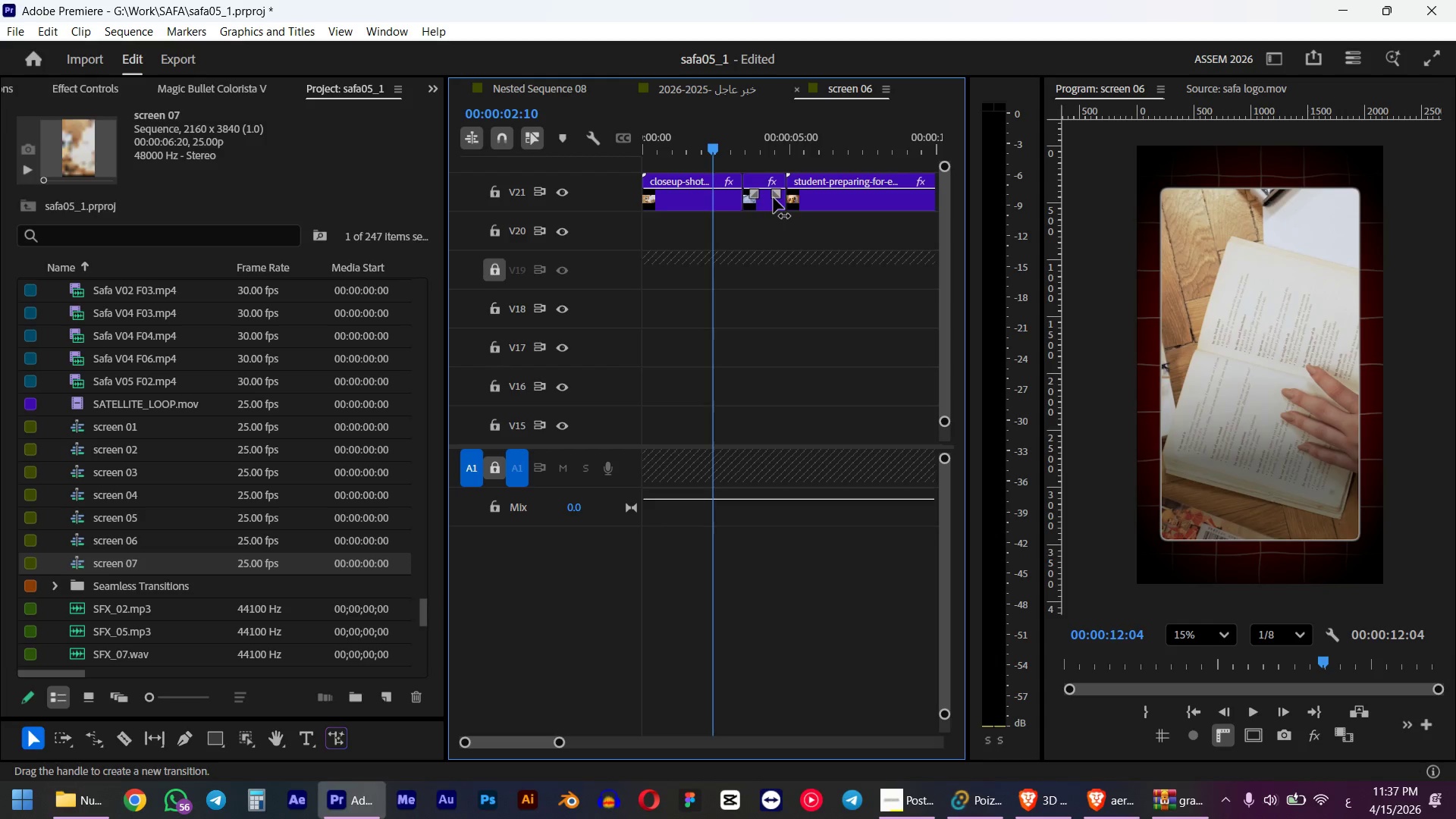 
hold_key(key=AltLeft, duration=0.62)
scroll: coordinate [784, 227], scroll_direction: down, amount: 11.0
 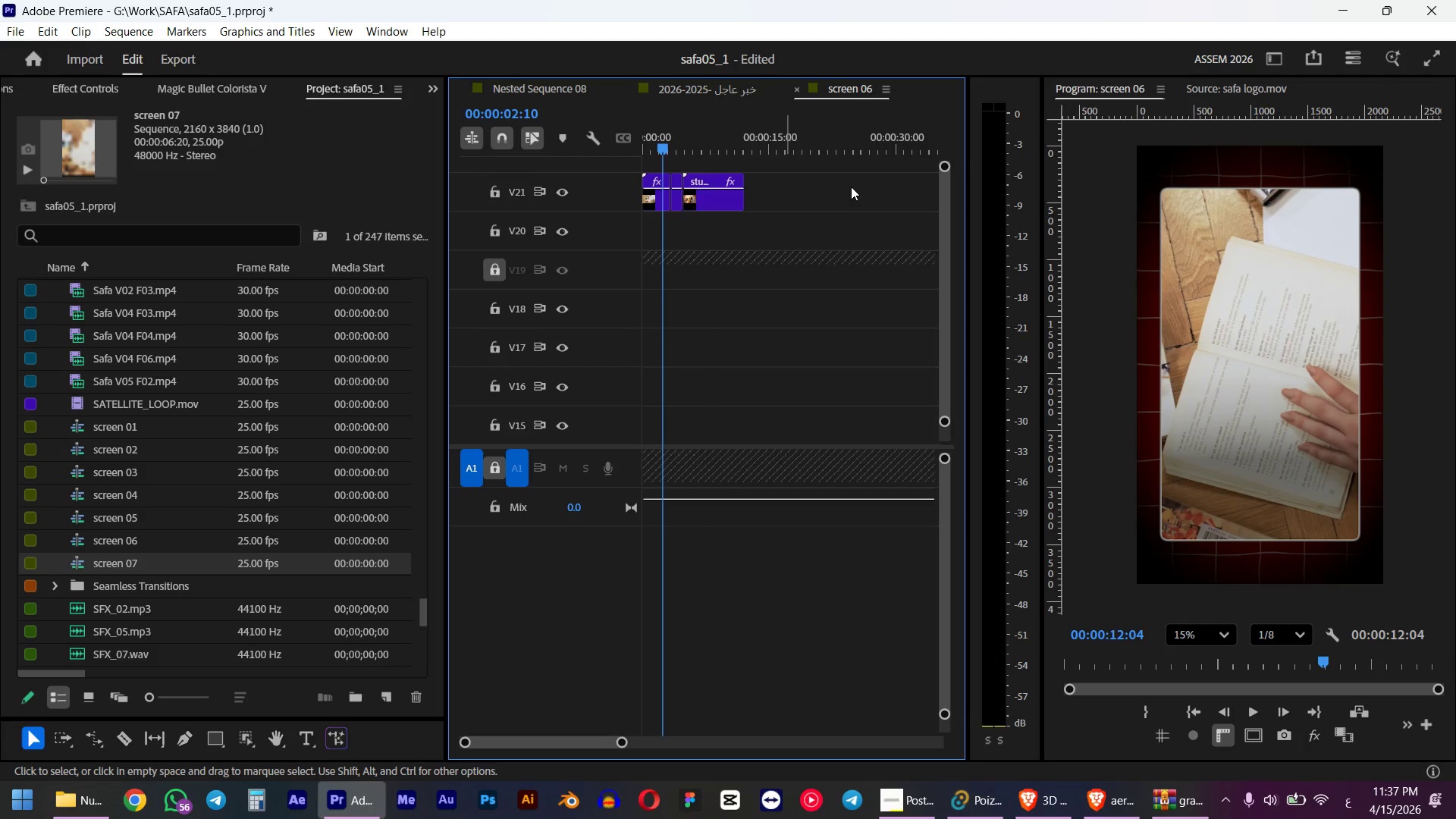 
left_click_drag(start_coordinate=[851, 185], to_coordinate=[469, 306])
 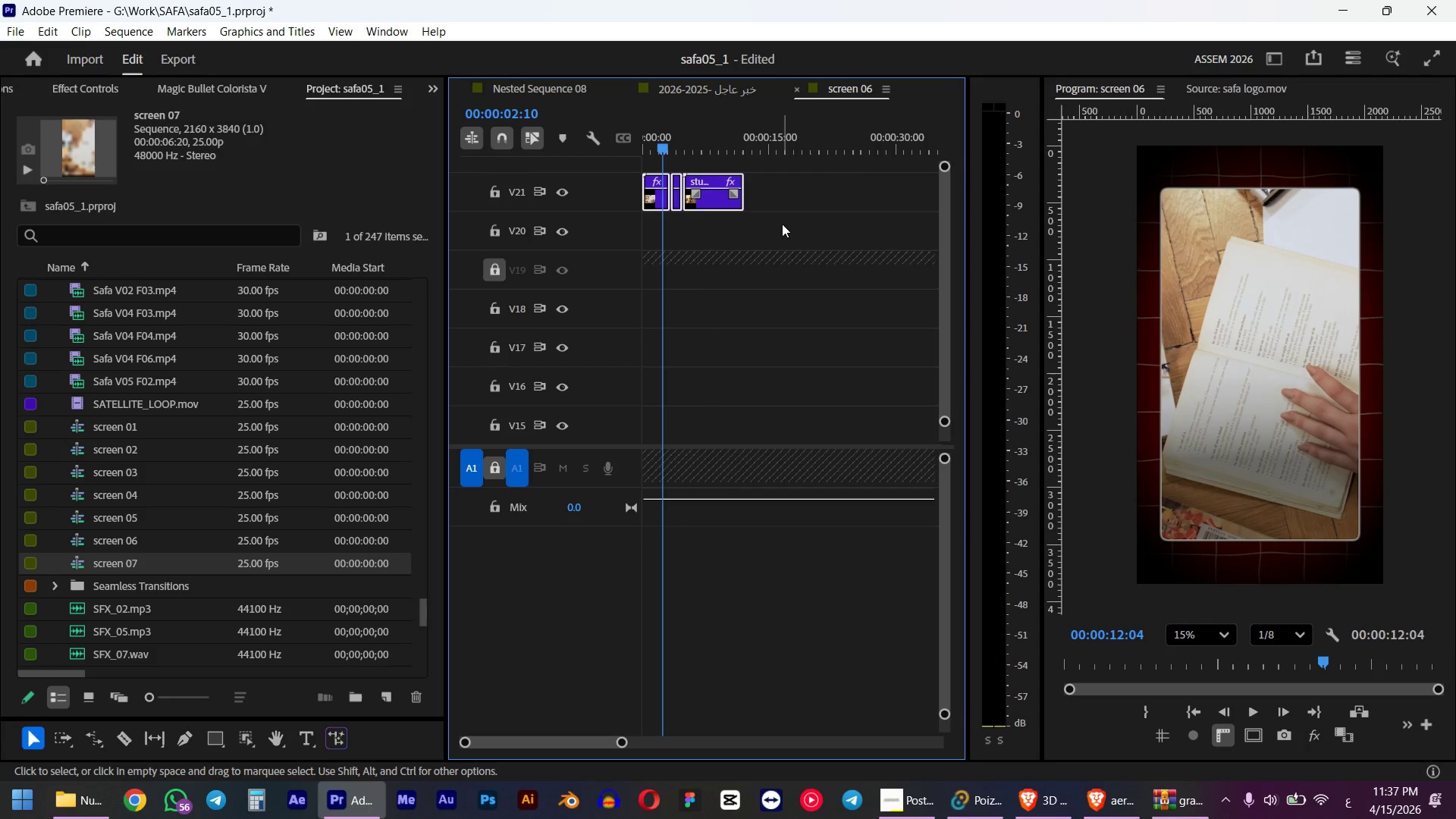 
key(Delete)
 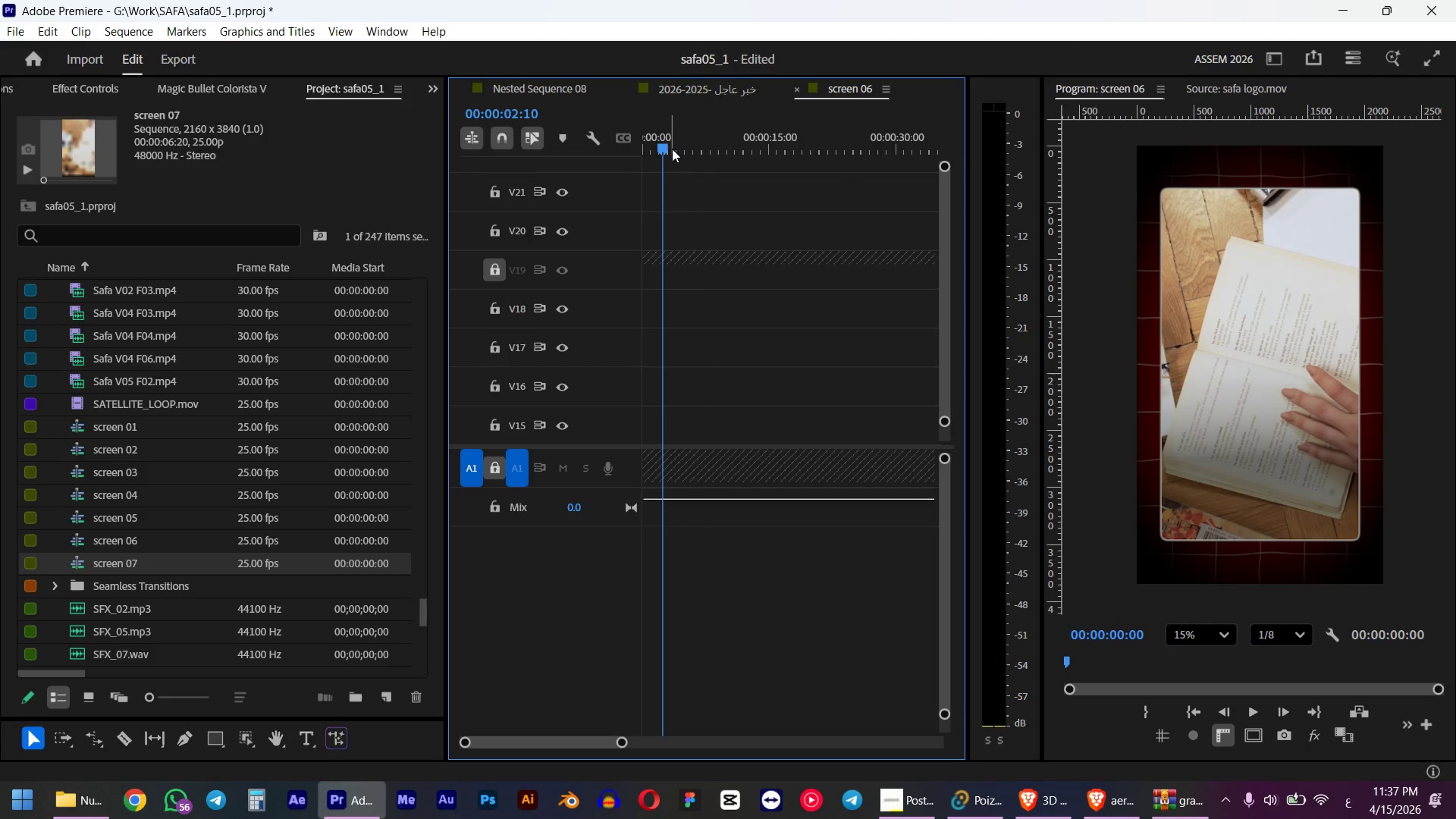 
left_click_drag(start_coordinate=[661, 140], to_coordinate=[535, 165])
 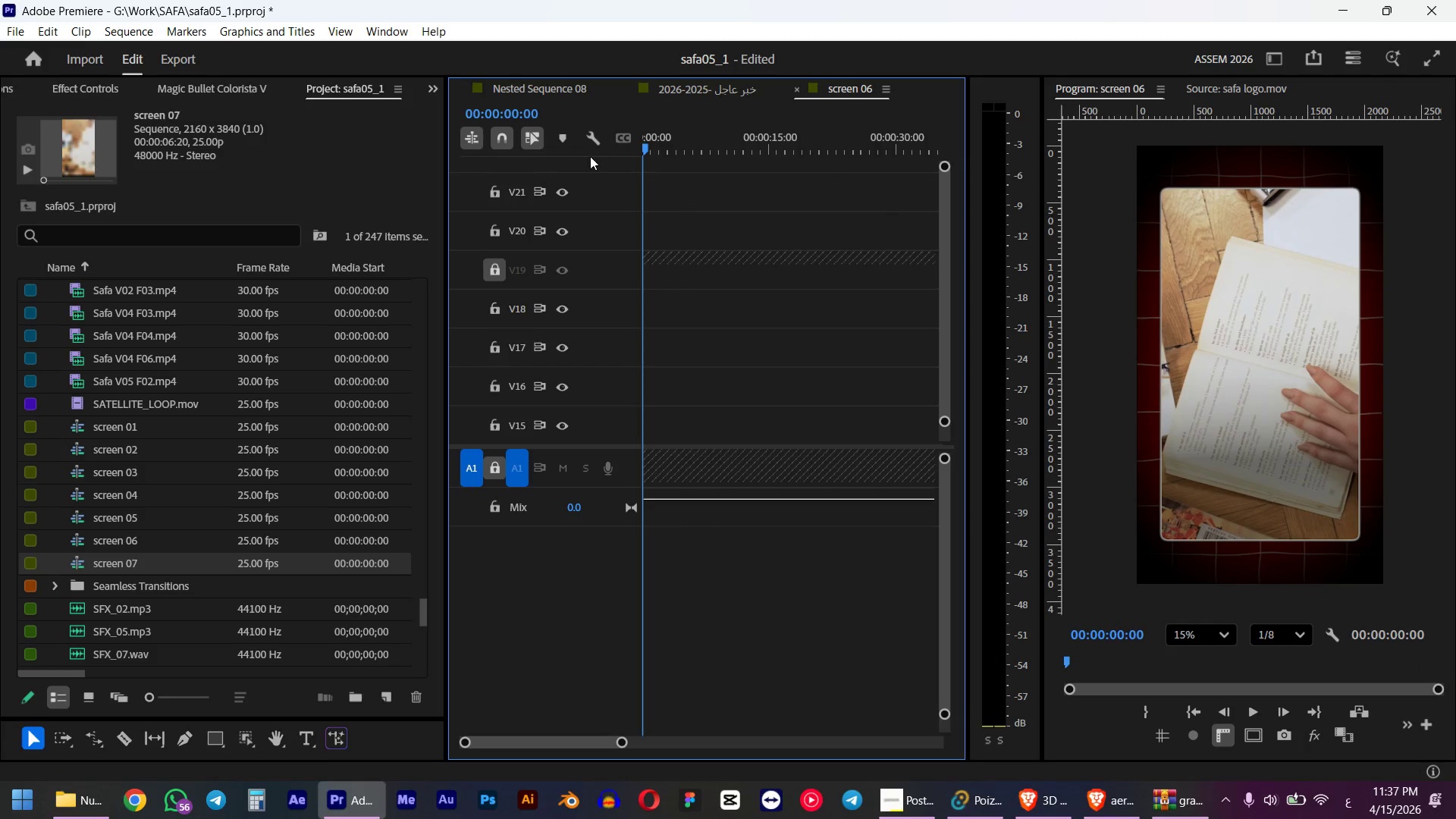 
key(Control+ControlLeft)
 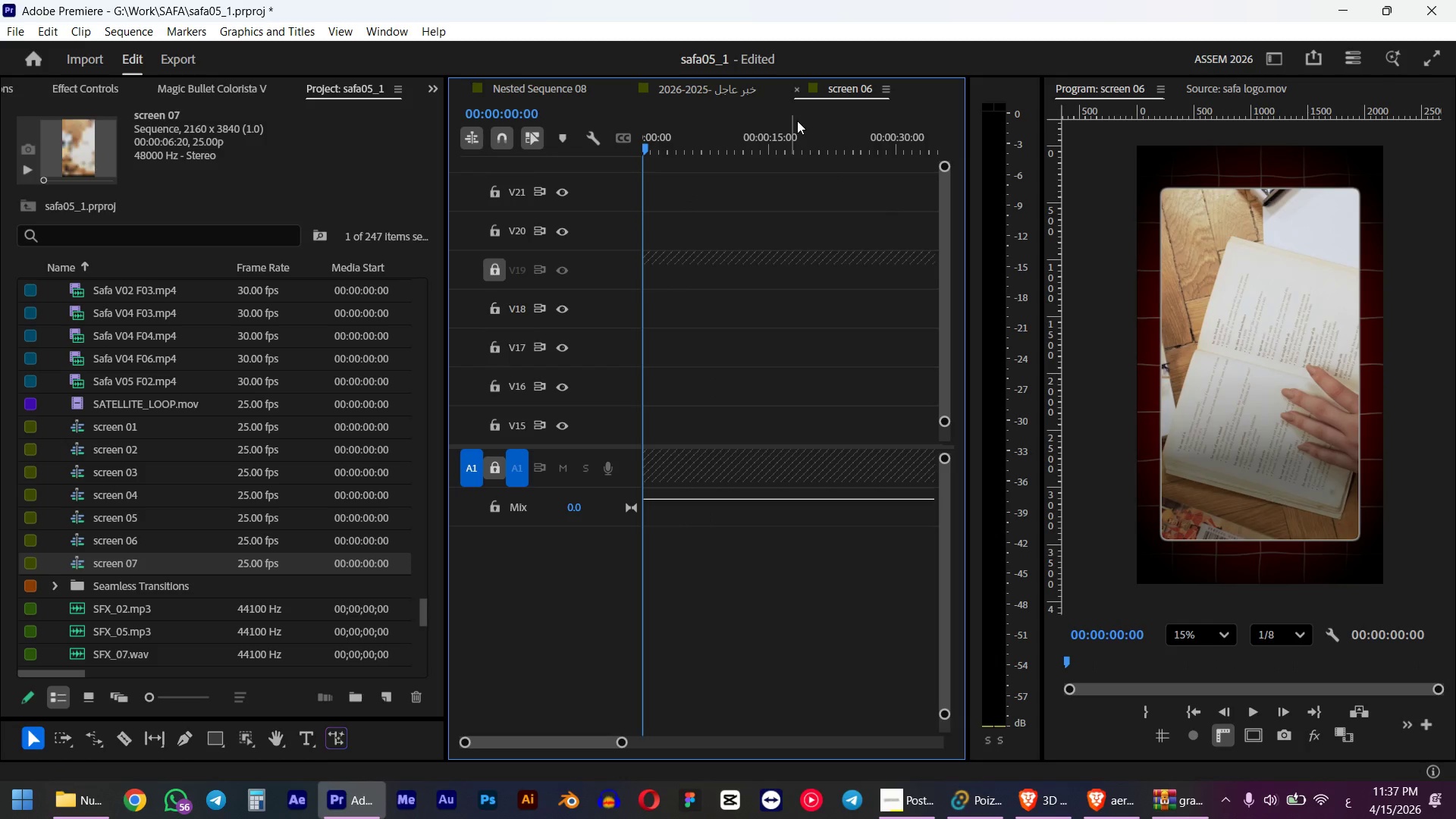 
hold_key(key=V, duration=14.92)
 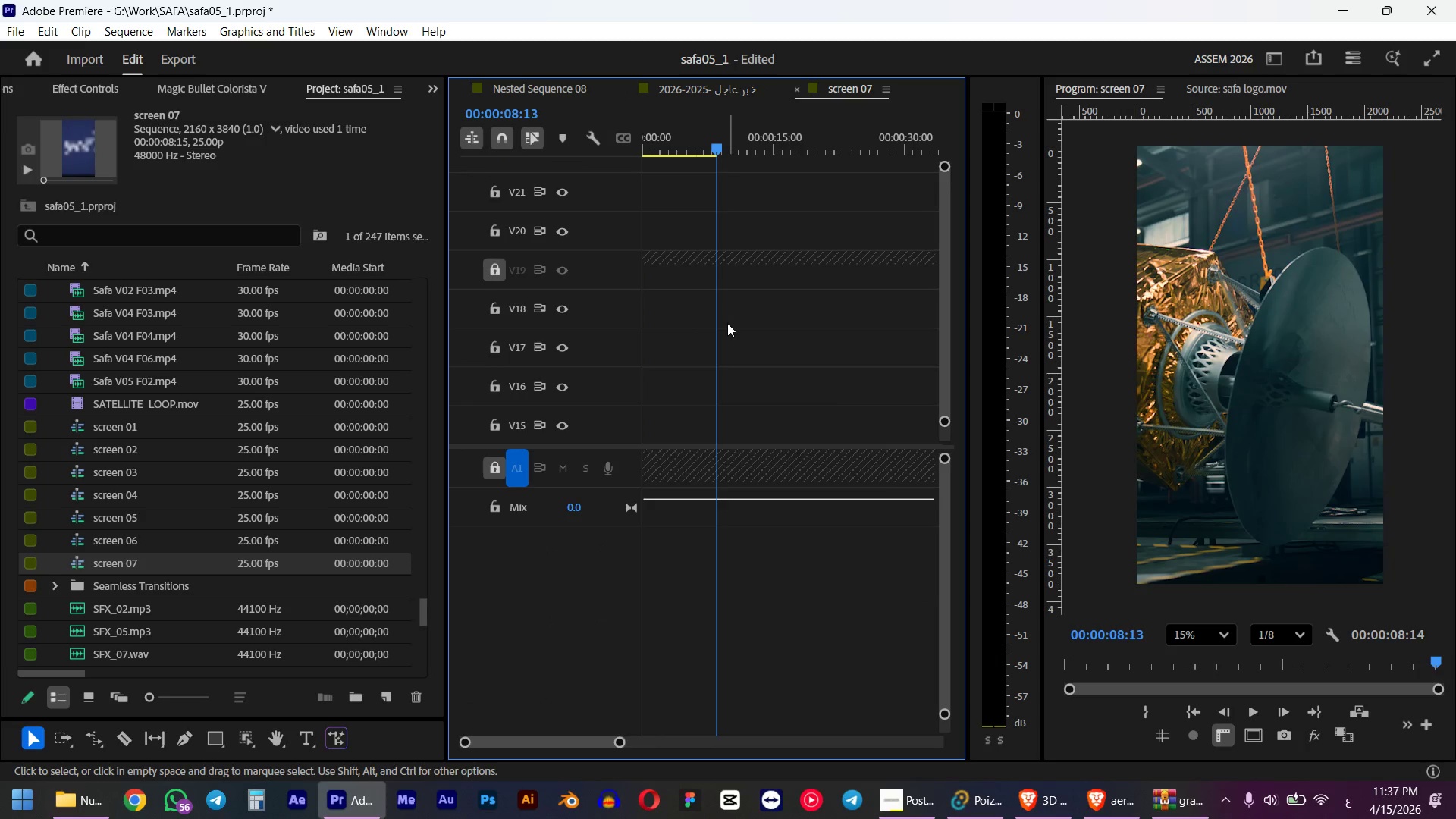 
left_click([792, 272])
 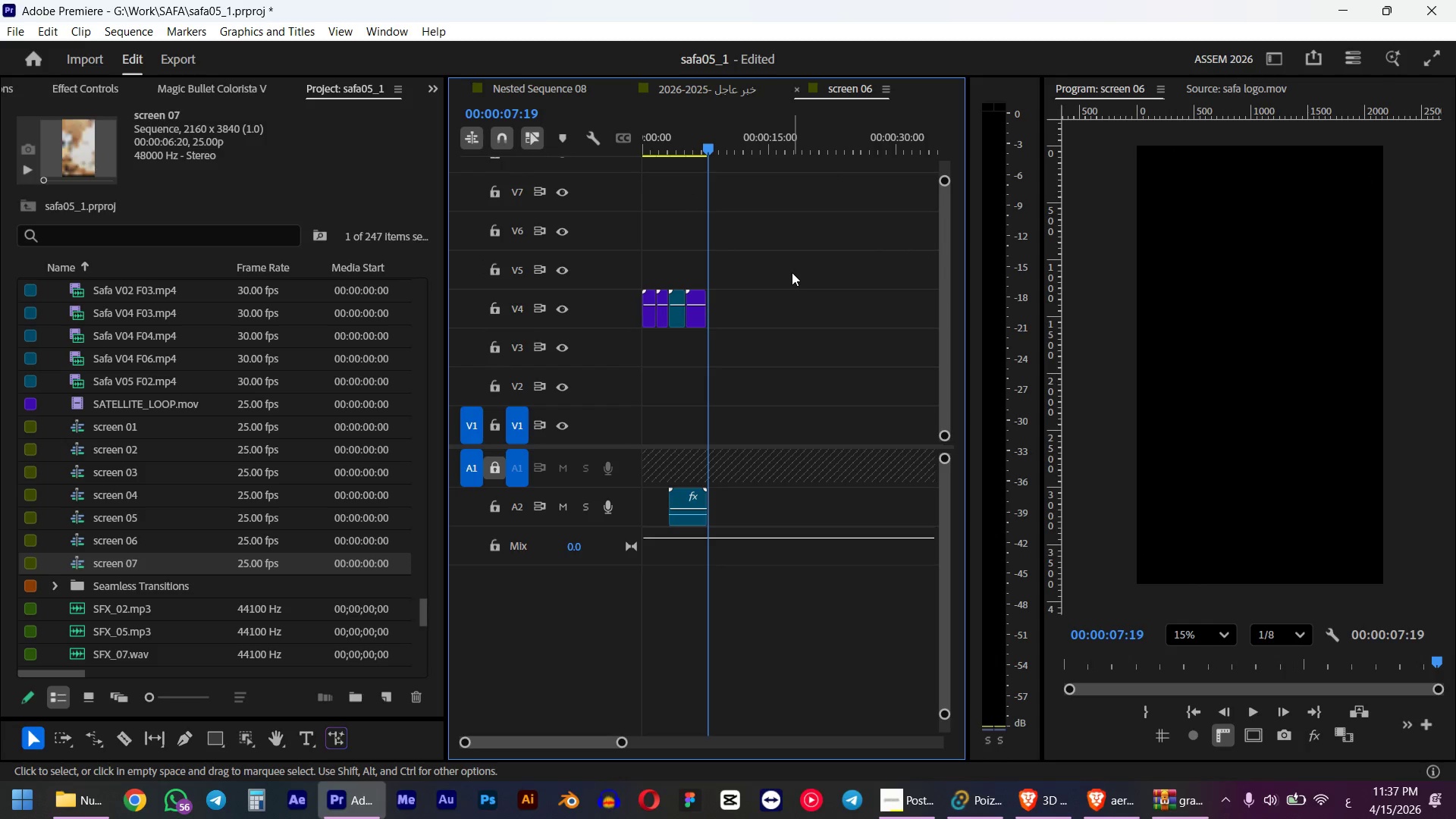 
hold_key(key=ControlLeft, duration=0.31)
 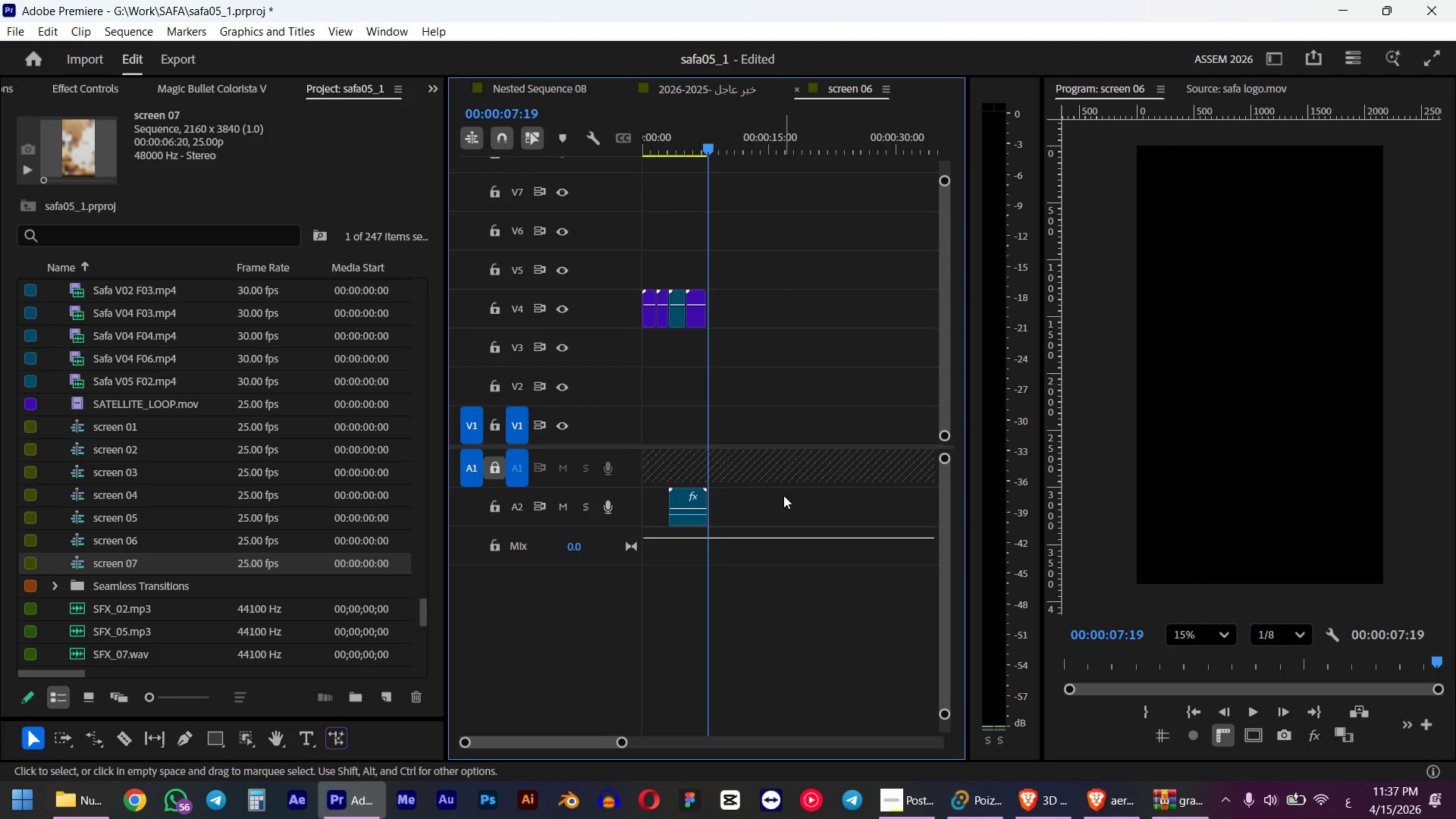 
left_click_drag(start_coordinate=[782, 500], to_coordinate=[789, 518])
 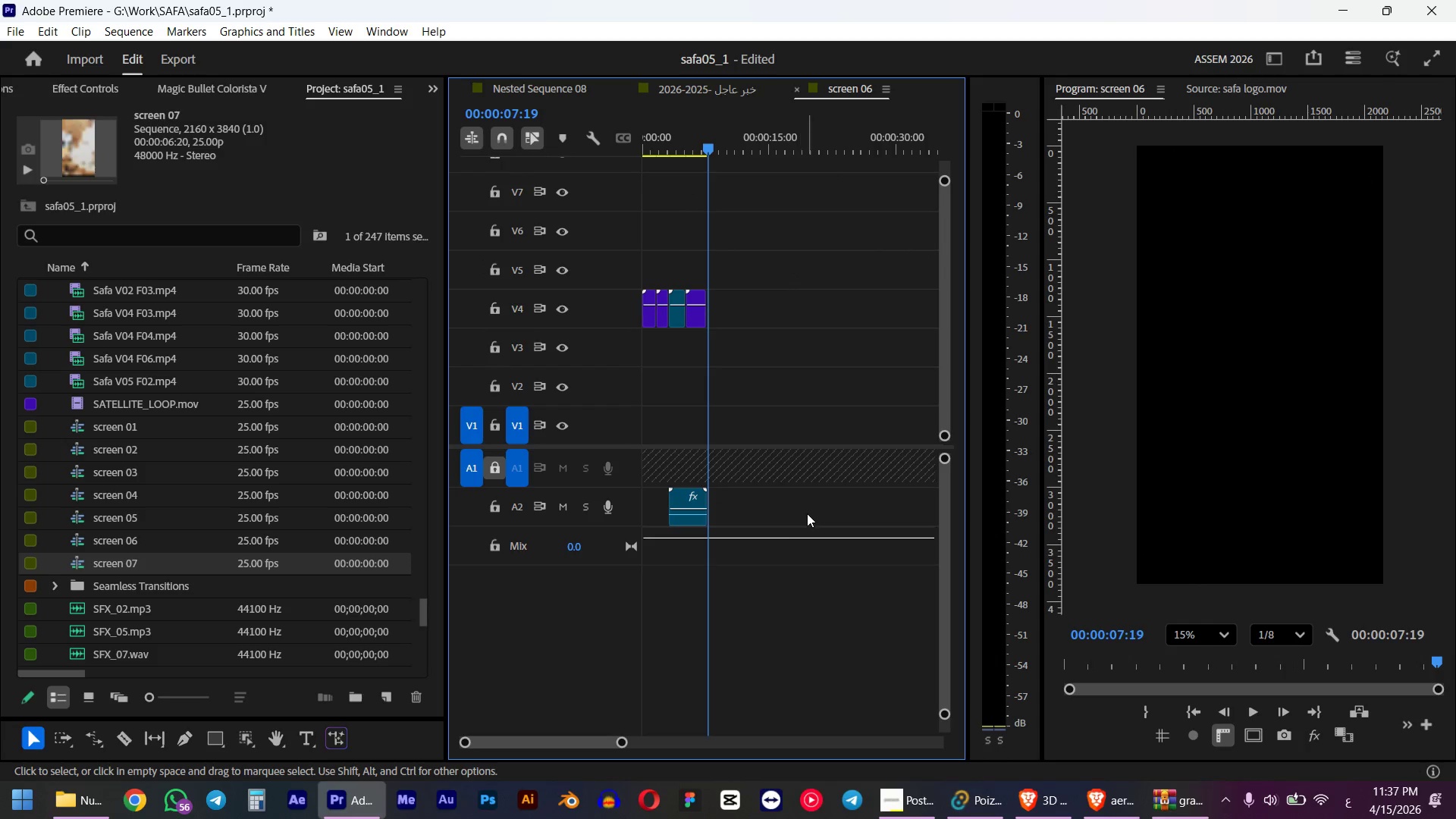 
hold_key(key=AltLeft, duration=0.48)
left_click_drag(start_coordinate=[799, 507], to_coordinate=[648, 537])
 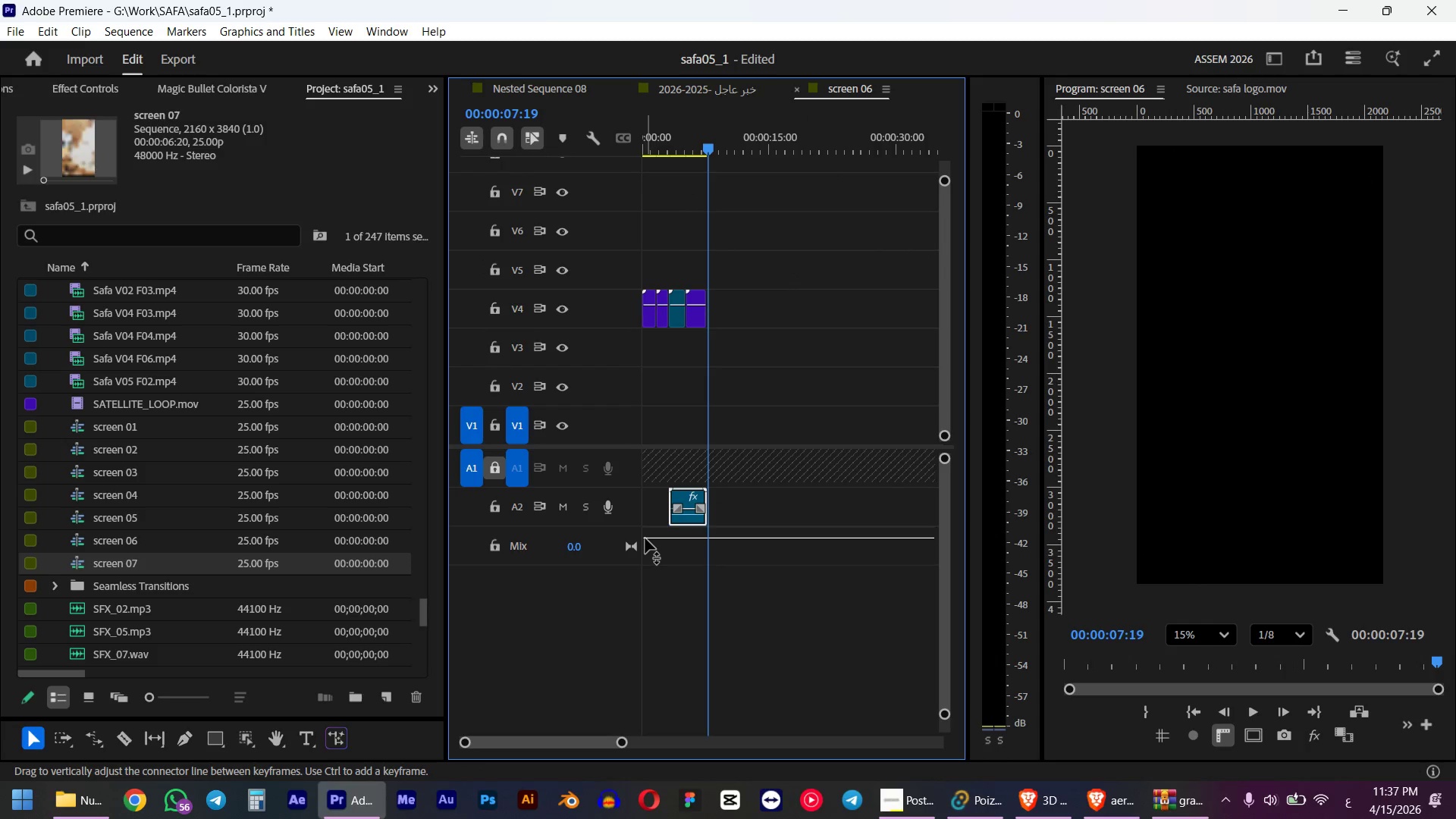 
key(Delete)
 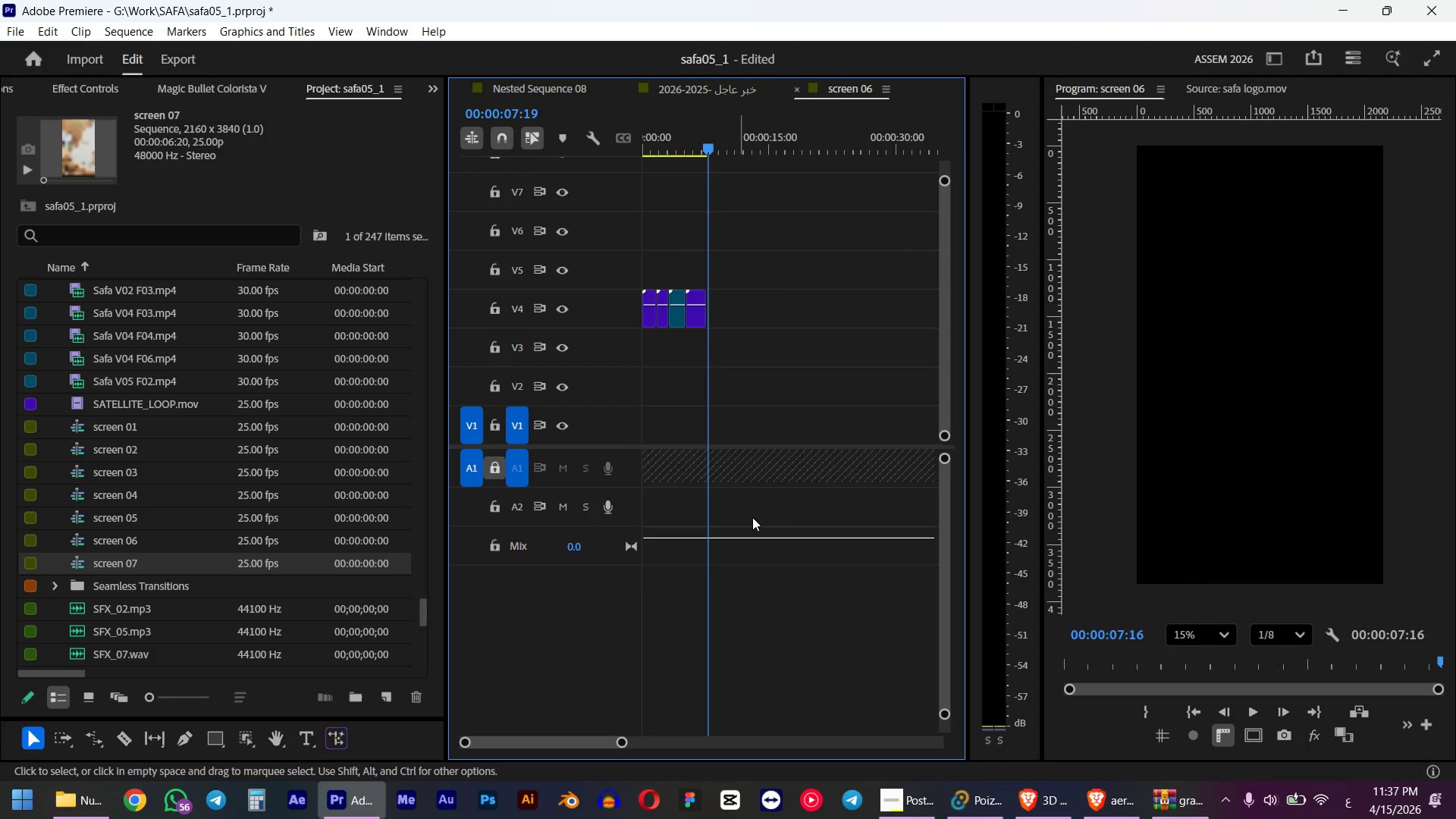 
left_click([780, 511])
 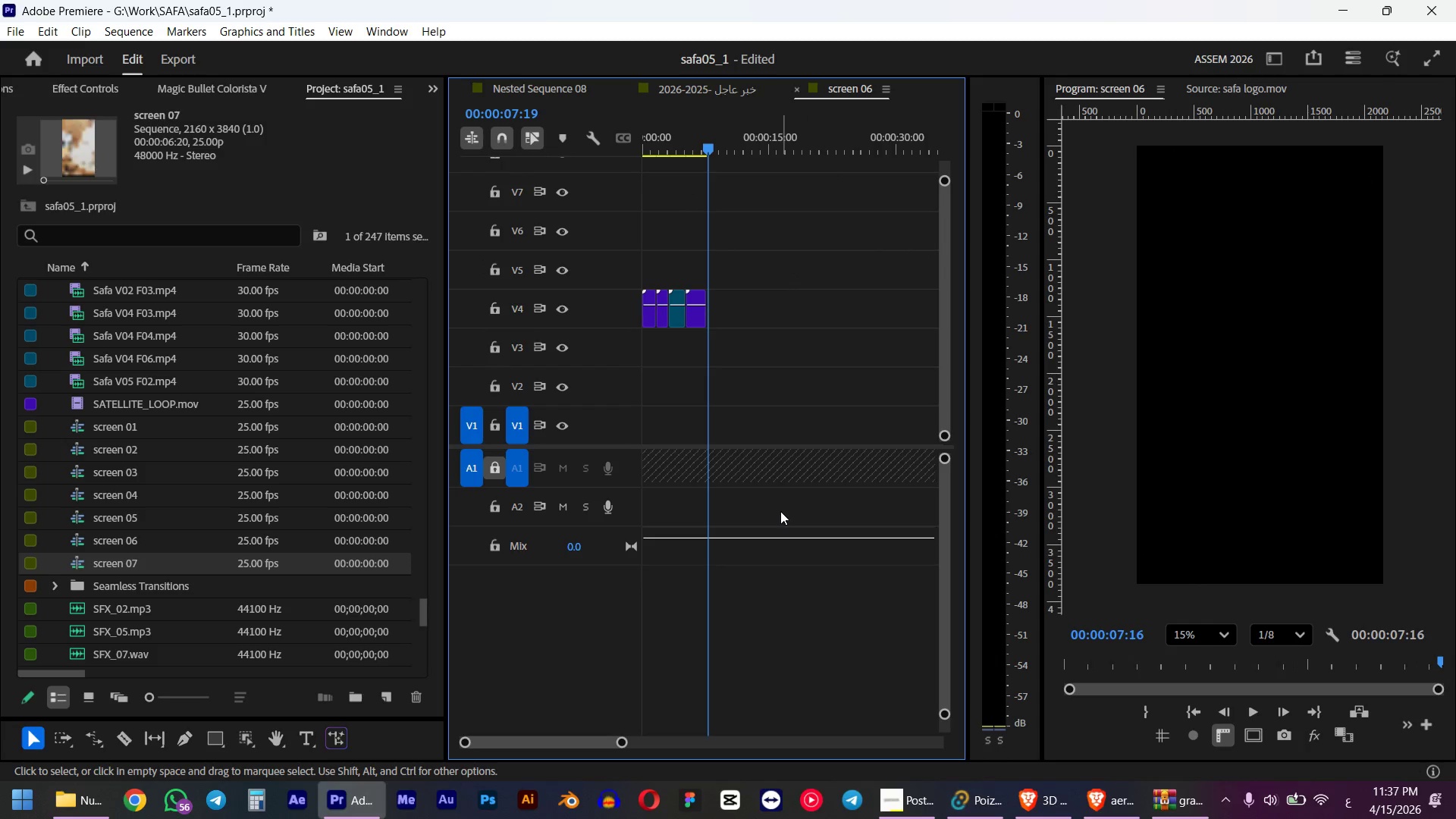 
key(Control+W)
 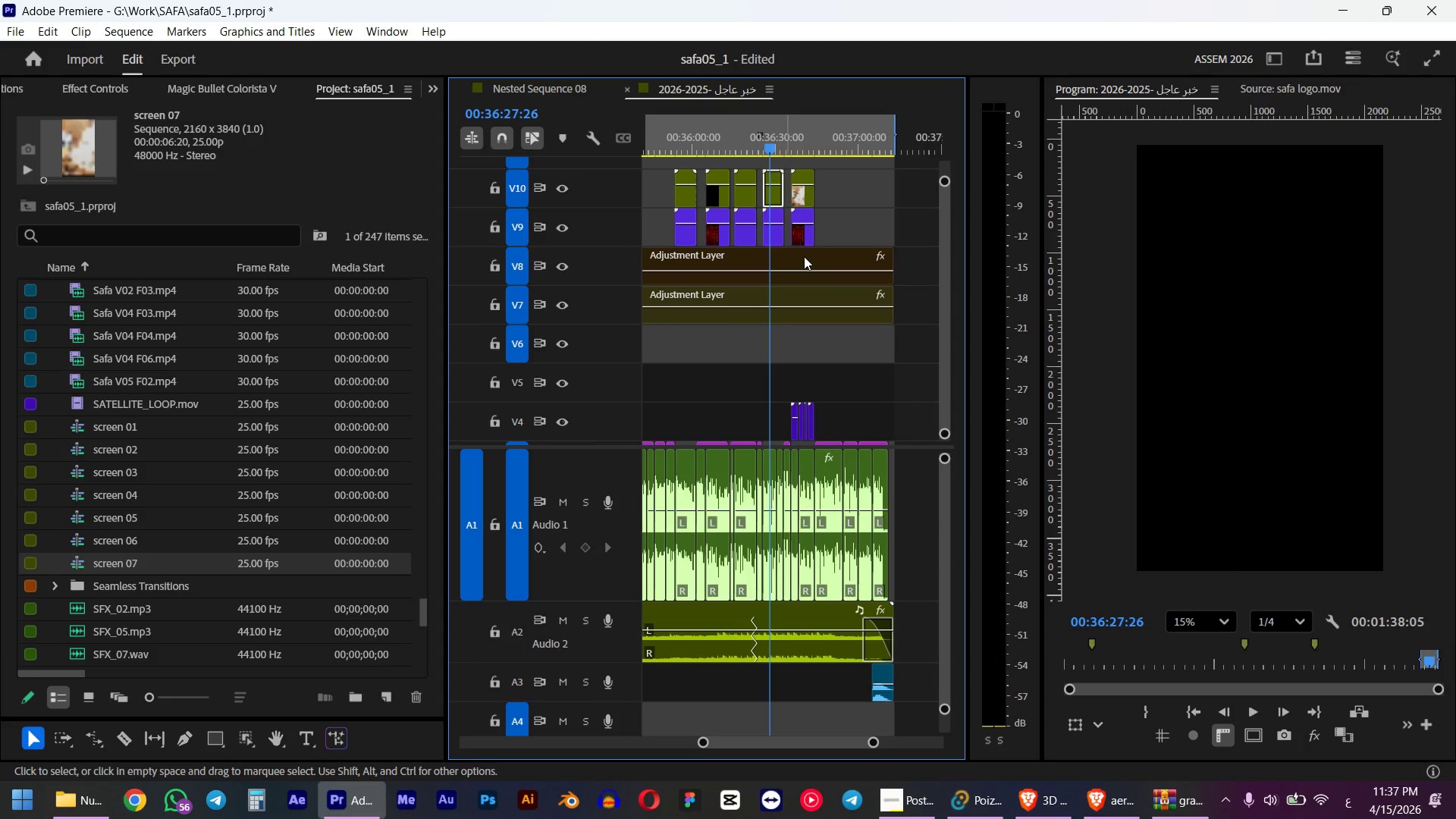 
left_click([799, 133])
 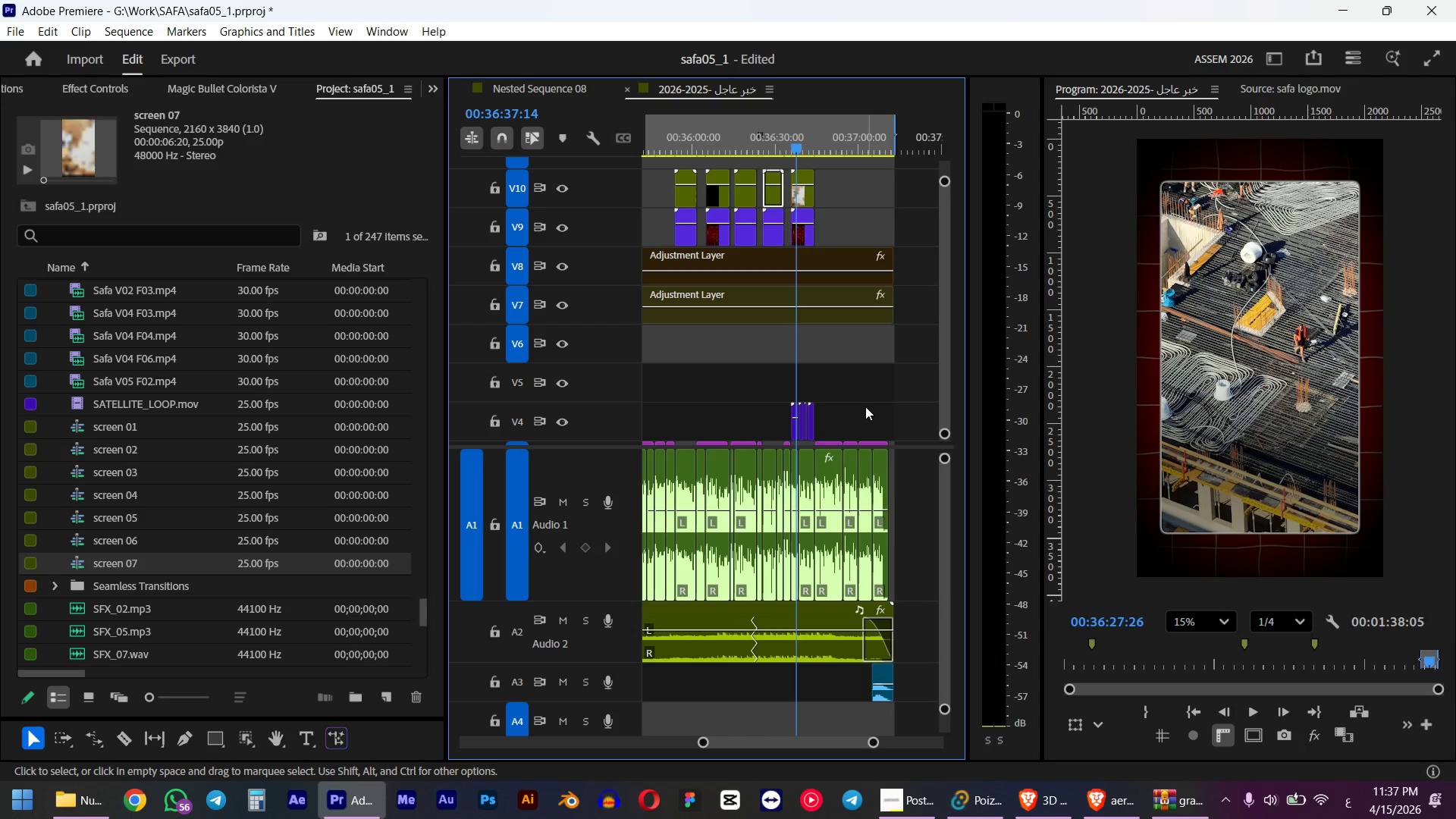 
left_click_drag(start_coordinate=[855, 381], to_coordinate=[752, 419])
 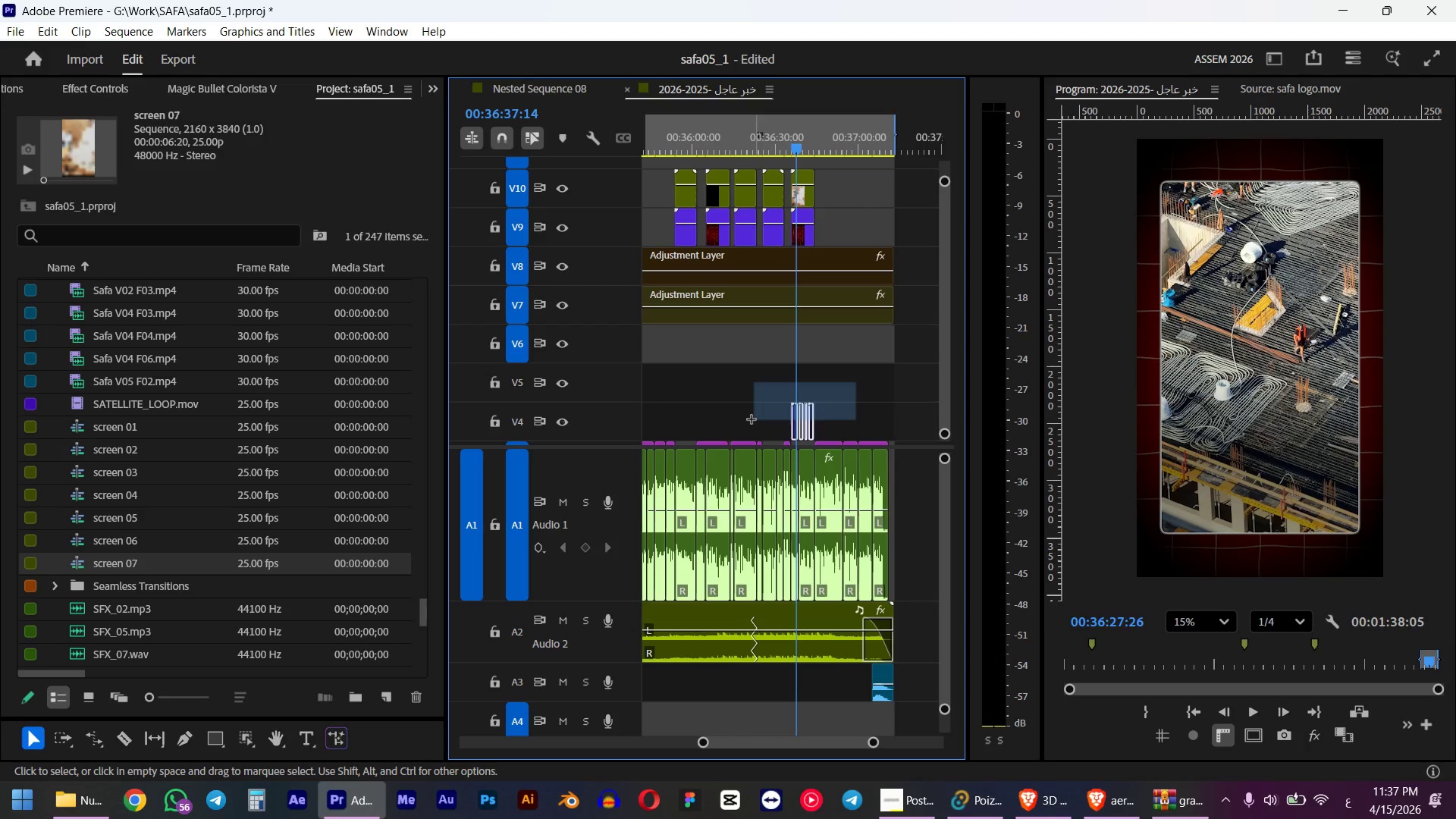 
key(Control+ControlLeft)
 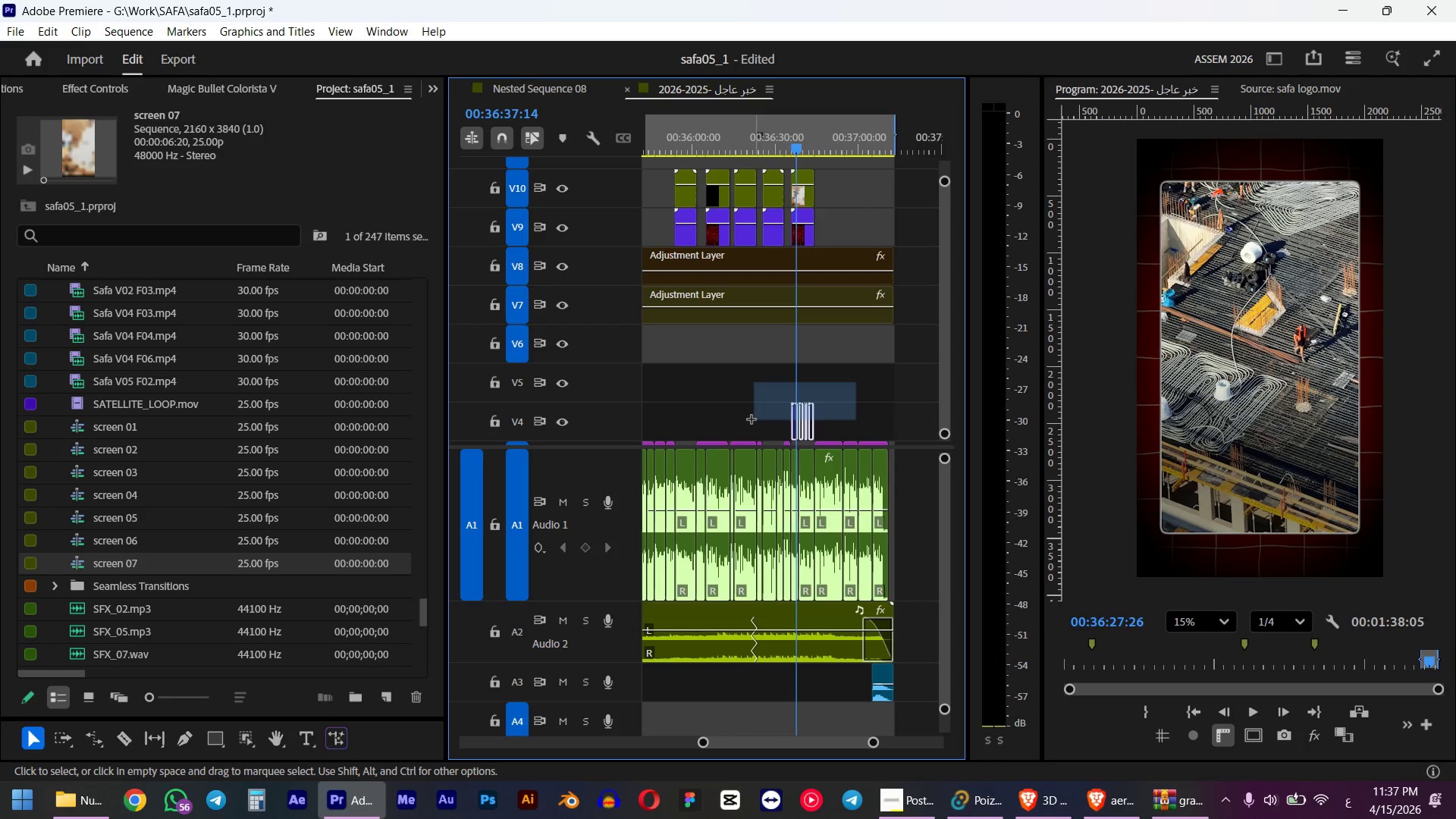 
key(Control+X)
 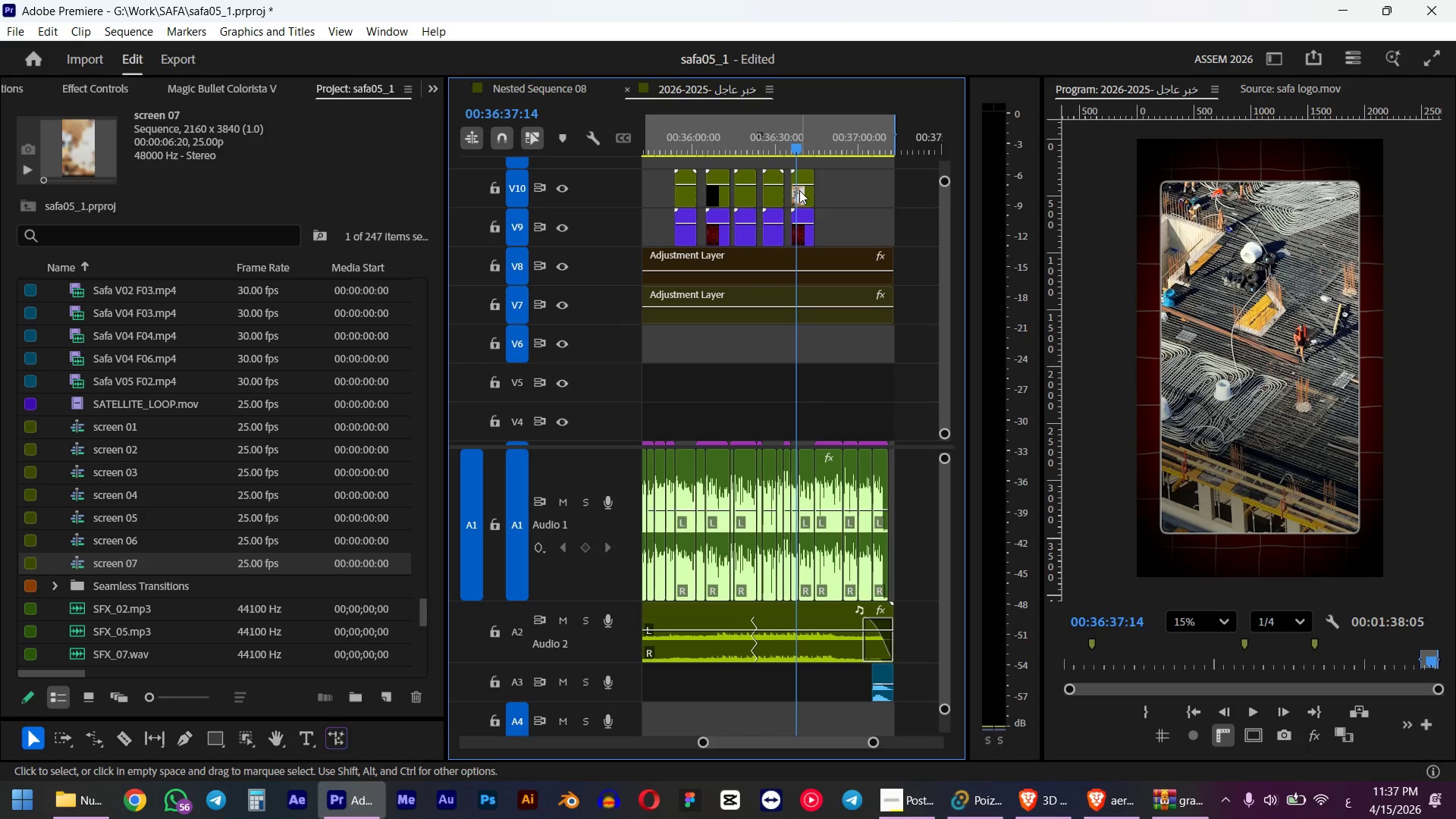 
double_click([799, 190])
 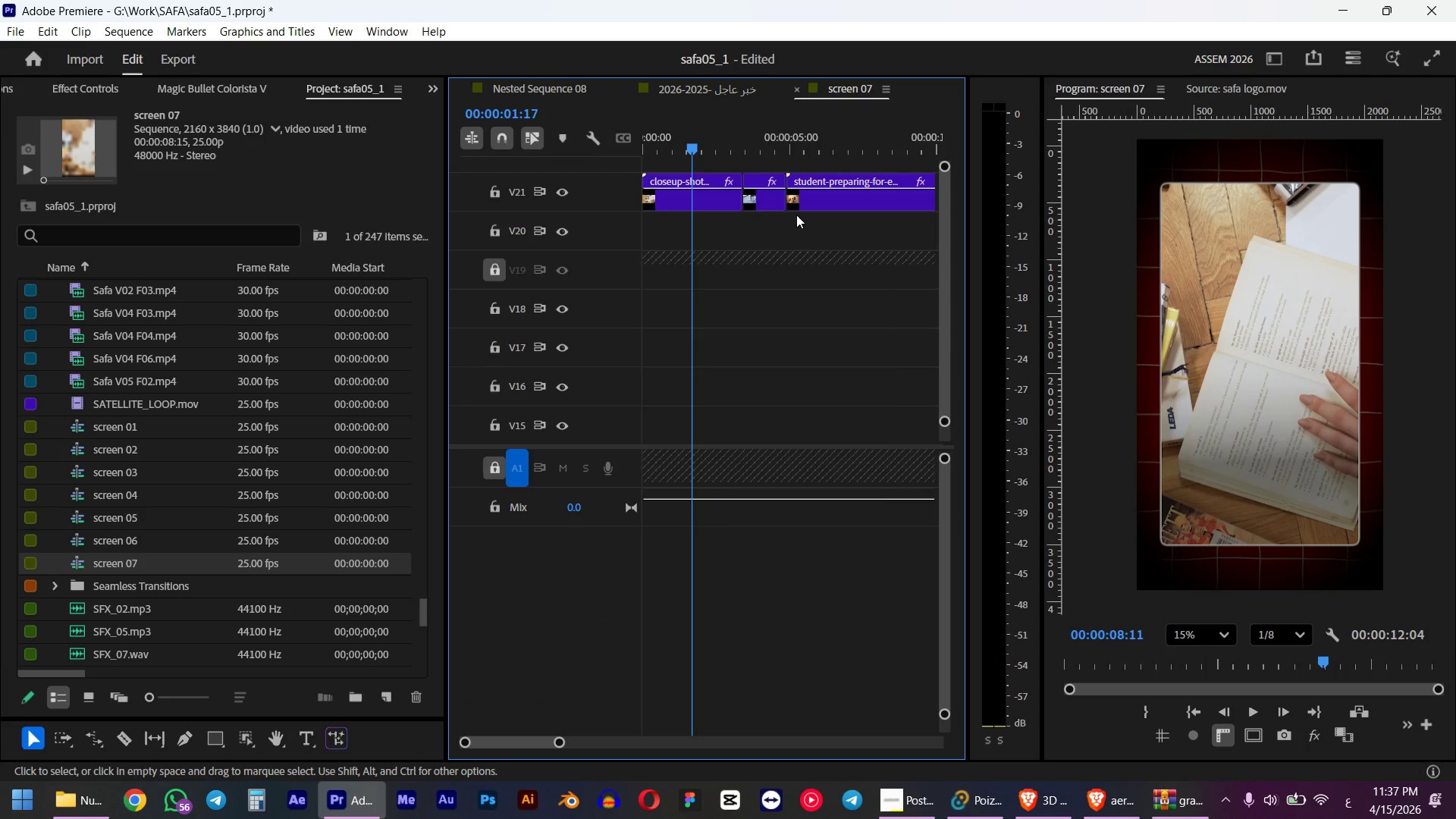 
hold_key(key=AltLeft, duration=0.62)
 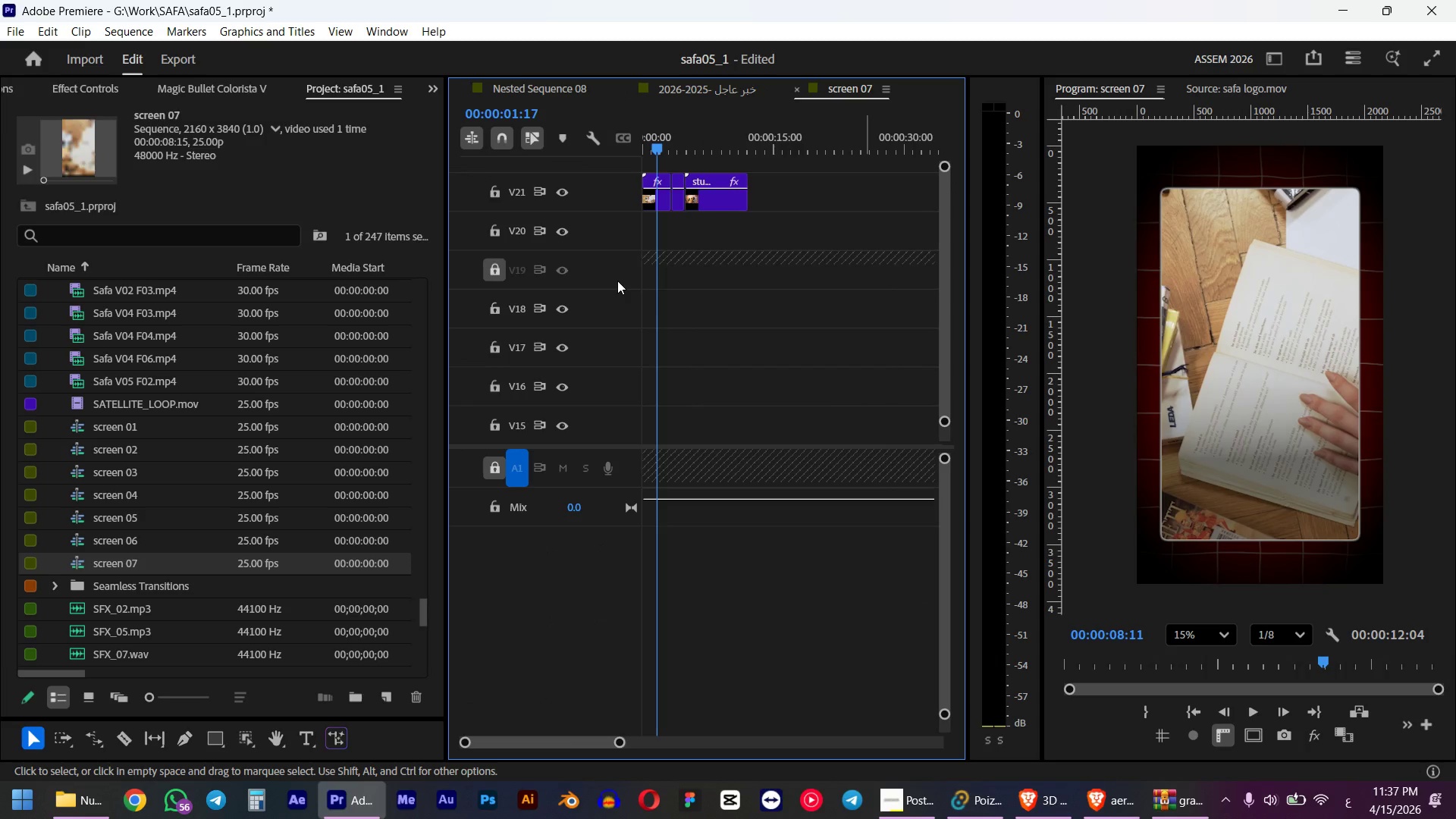 
left_click_drag(start_coordinate=[866, 180], to_coordinate=[543, 290])
 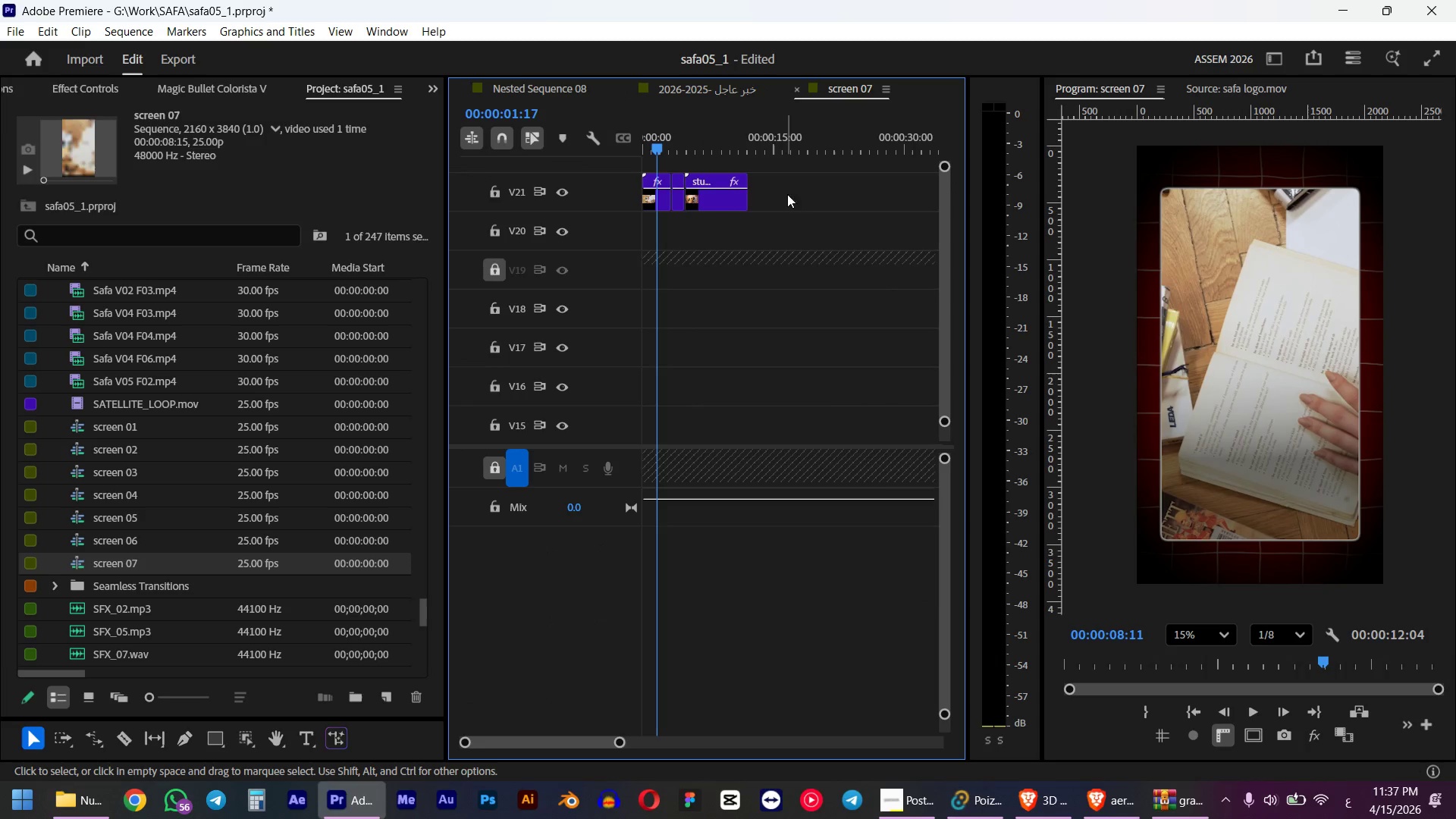 
scroll: coordinate [767, 240], scroll_direction: down, amount: 11.0
 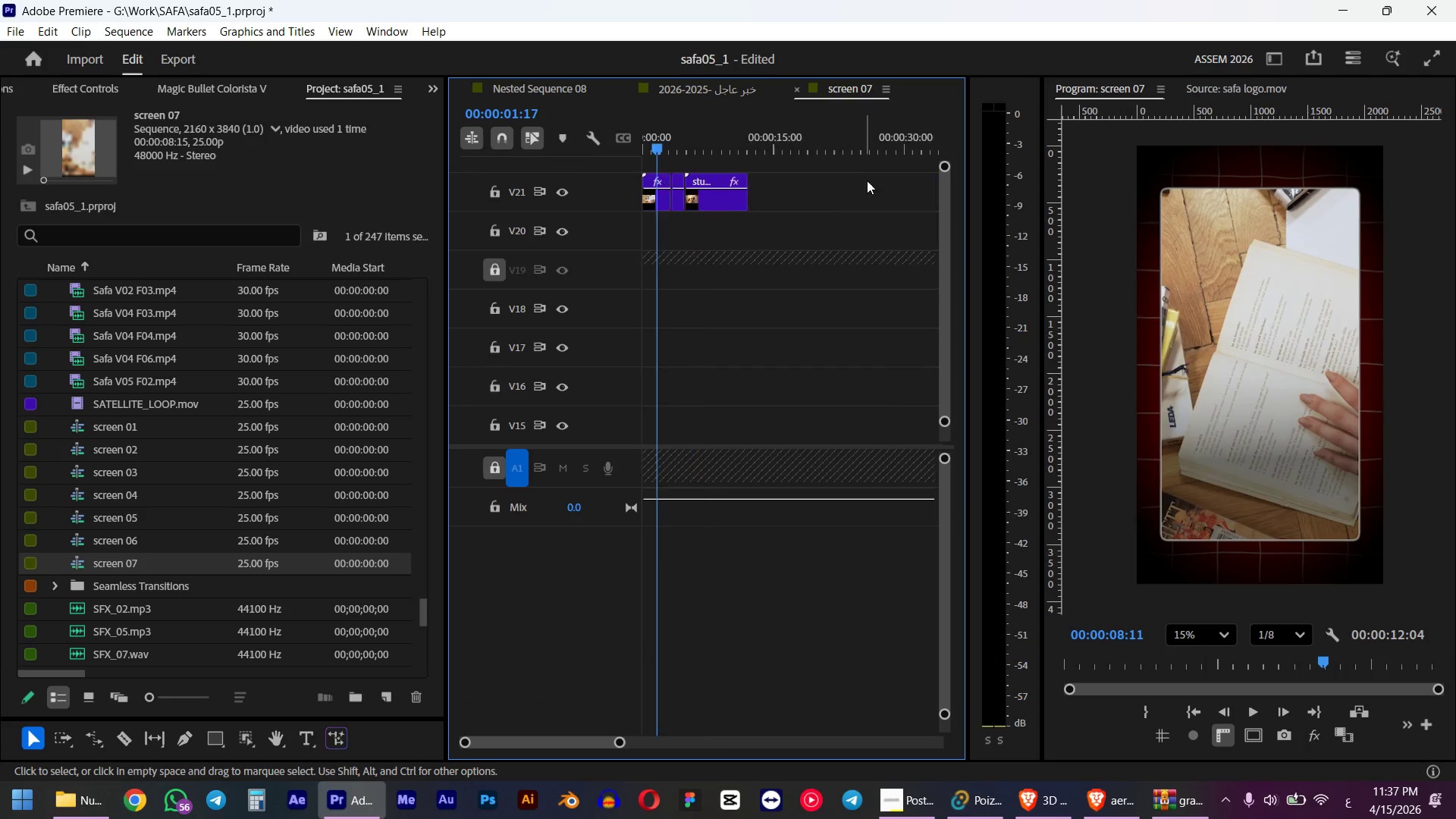 
left_click_drag(start_coordinate=[787, 194], to_coordinate=[539, 253])
 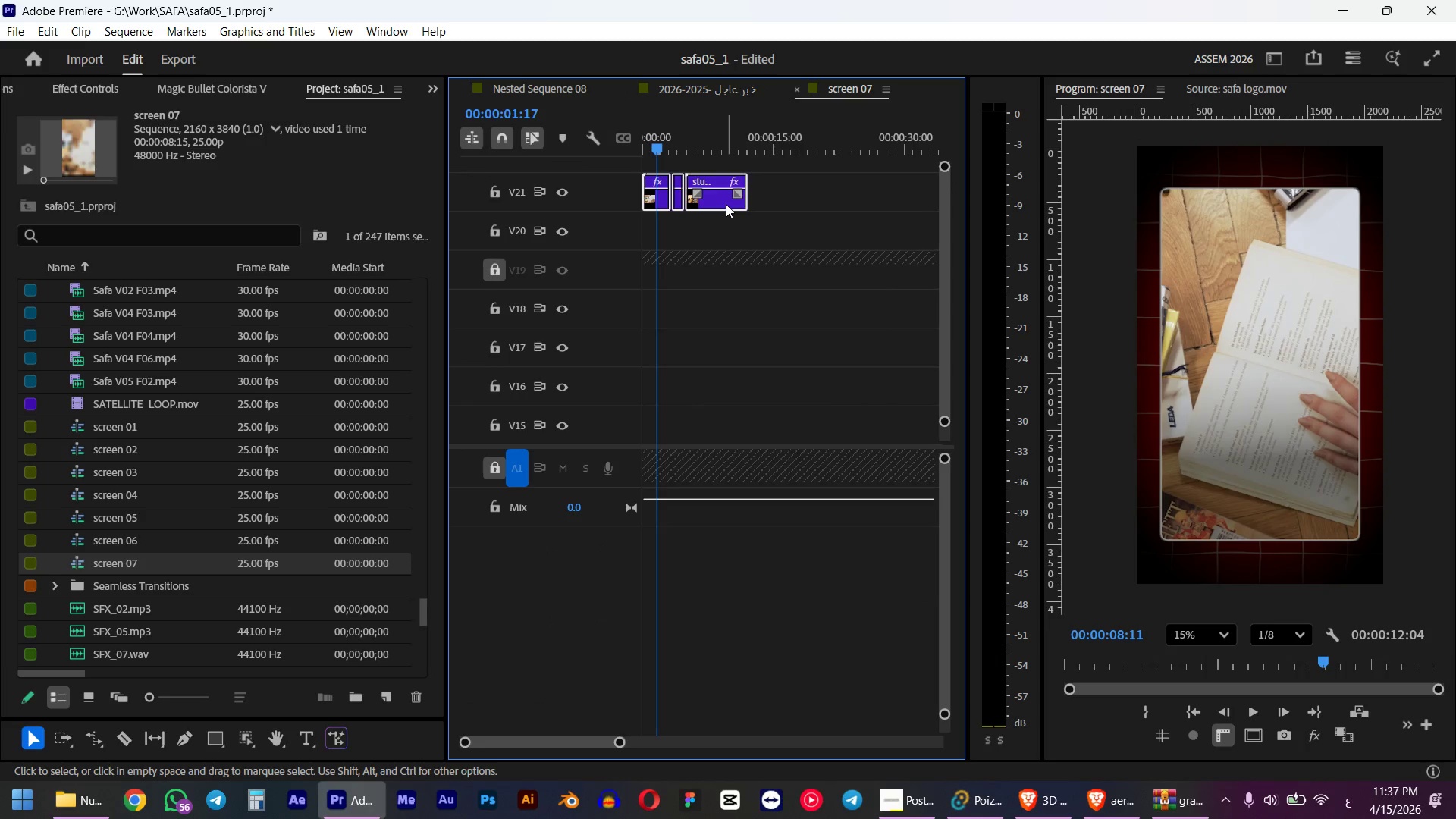 
key(Delete)
 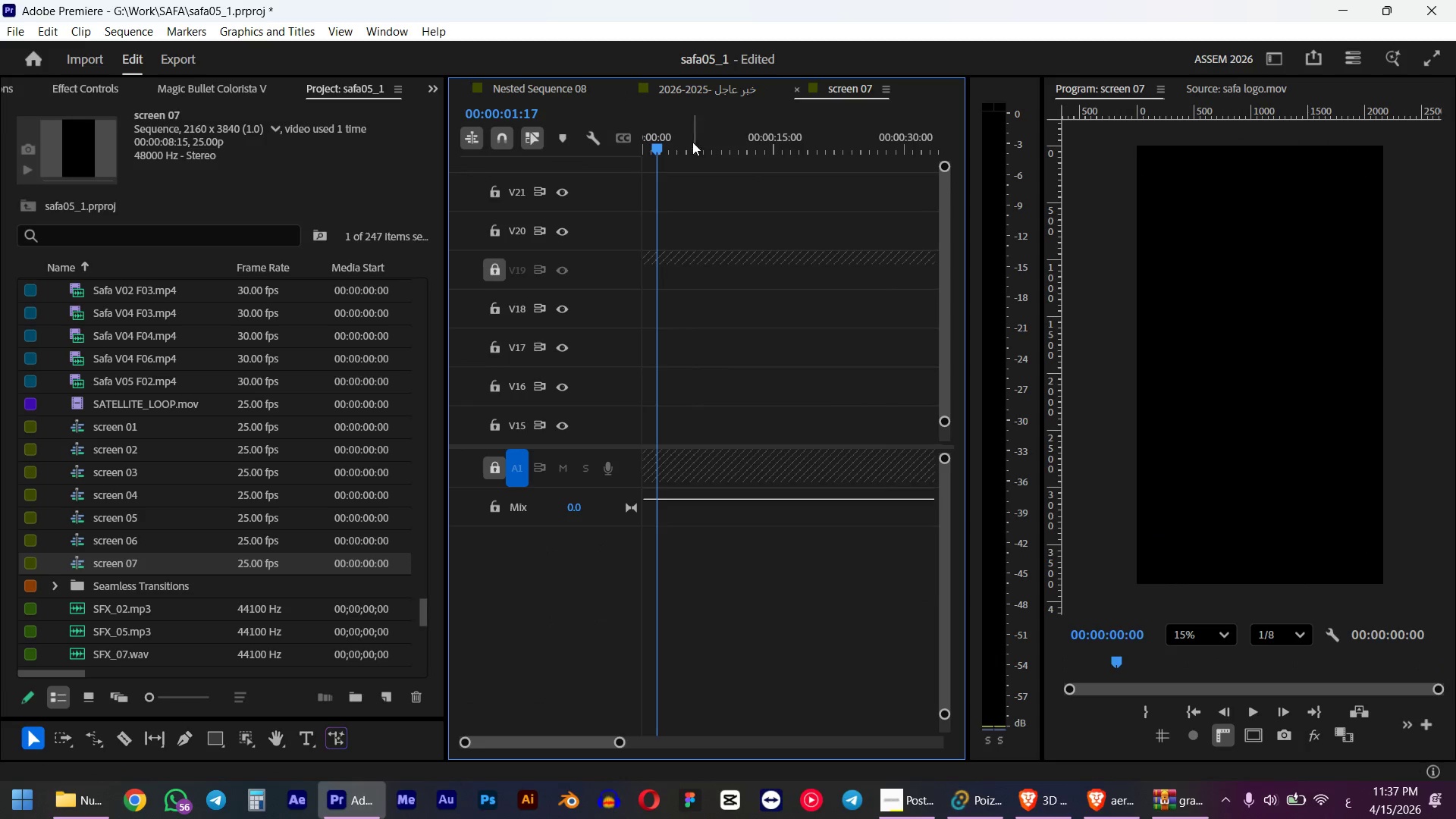 
left_click_drag(start_coordinate=[692, 142], to_coordinate=[510, 155])
 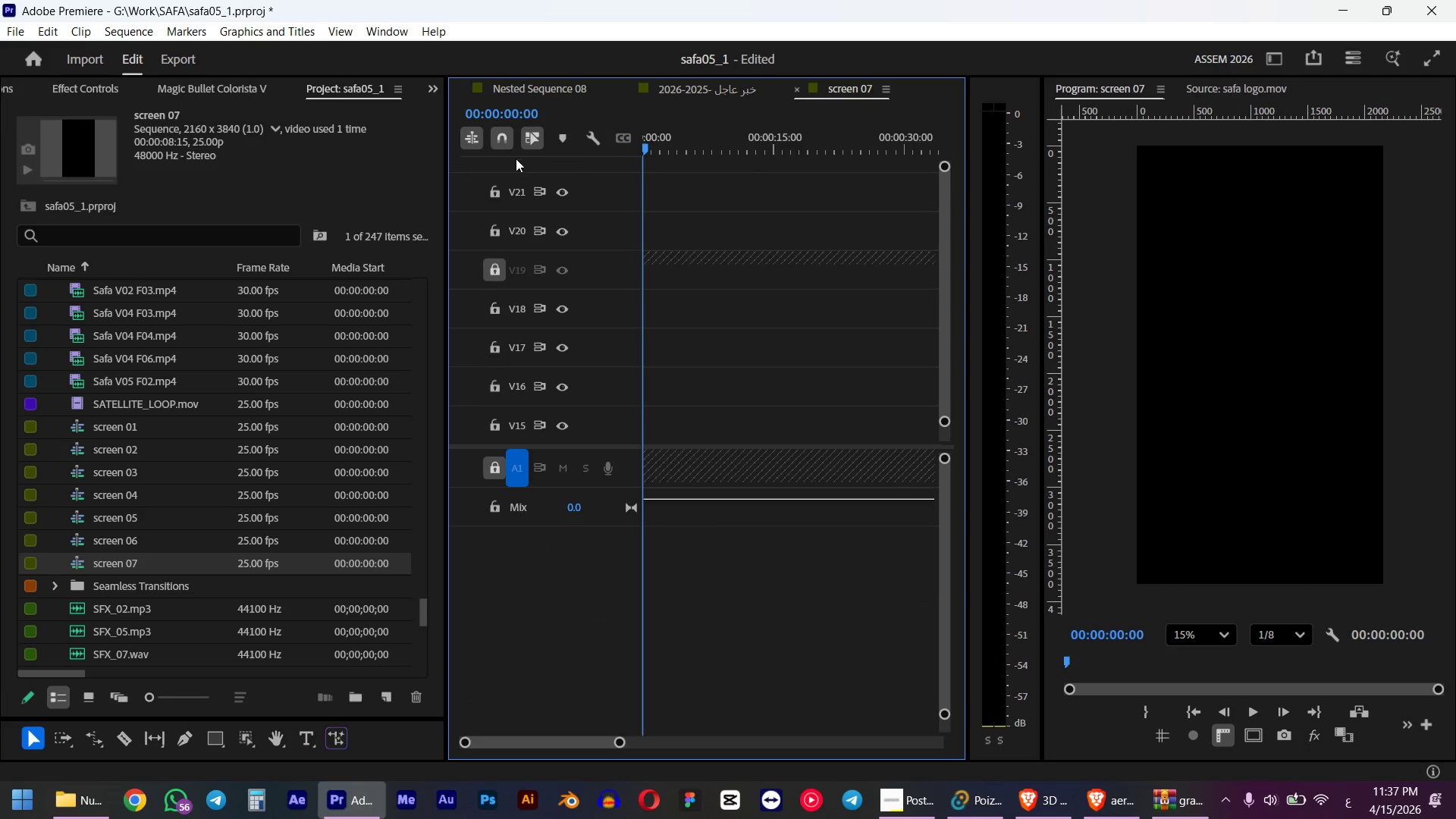 
key(Control+ControlLeft)
 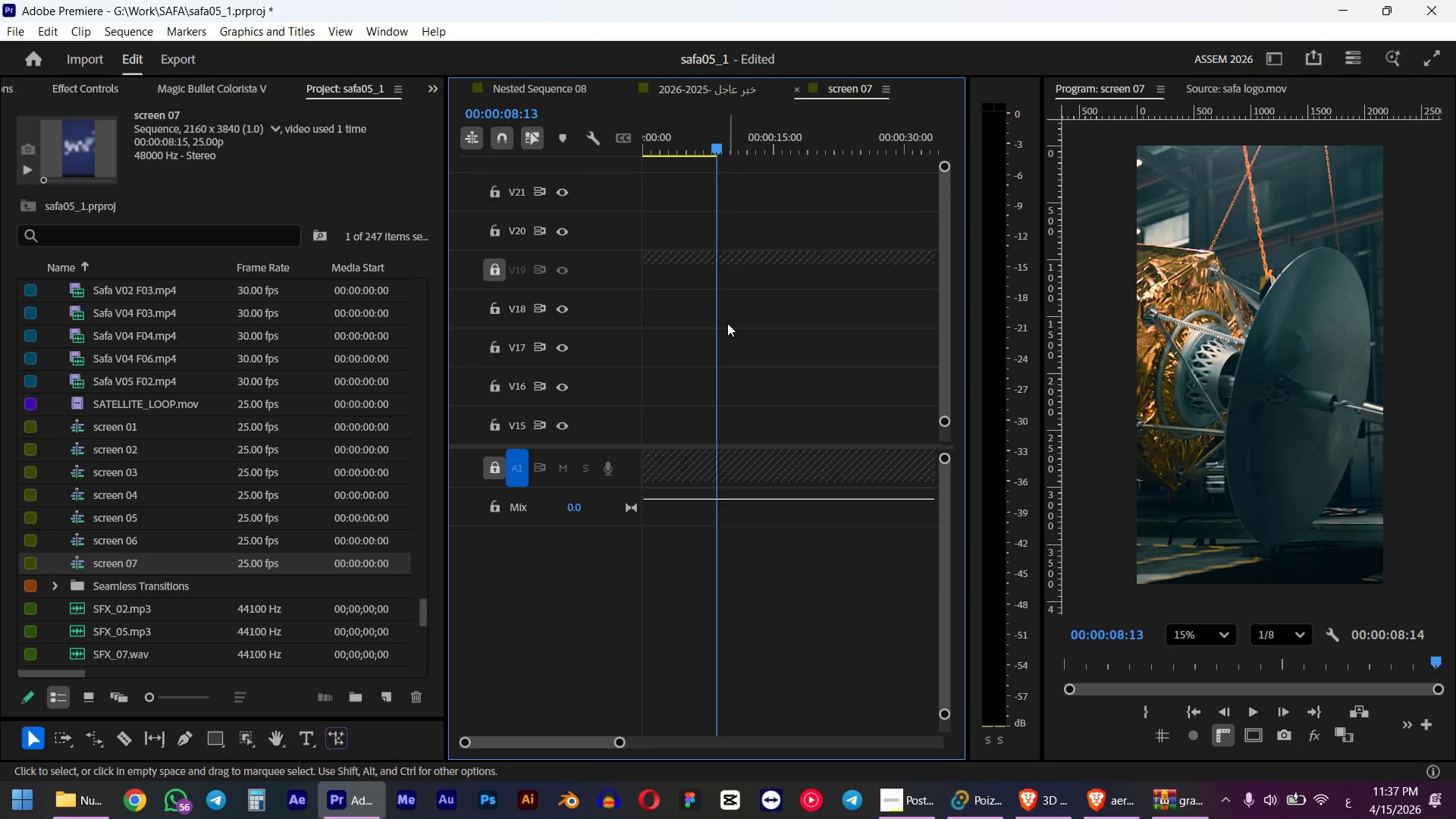 
left_click([727, 323])
 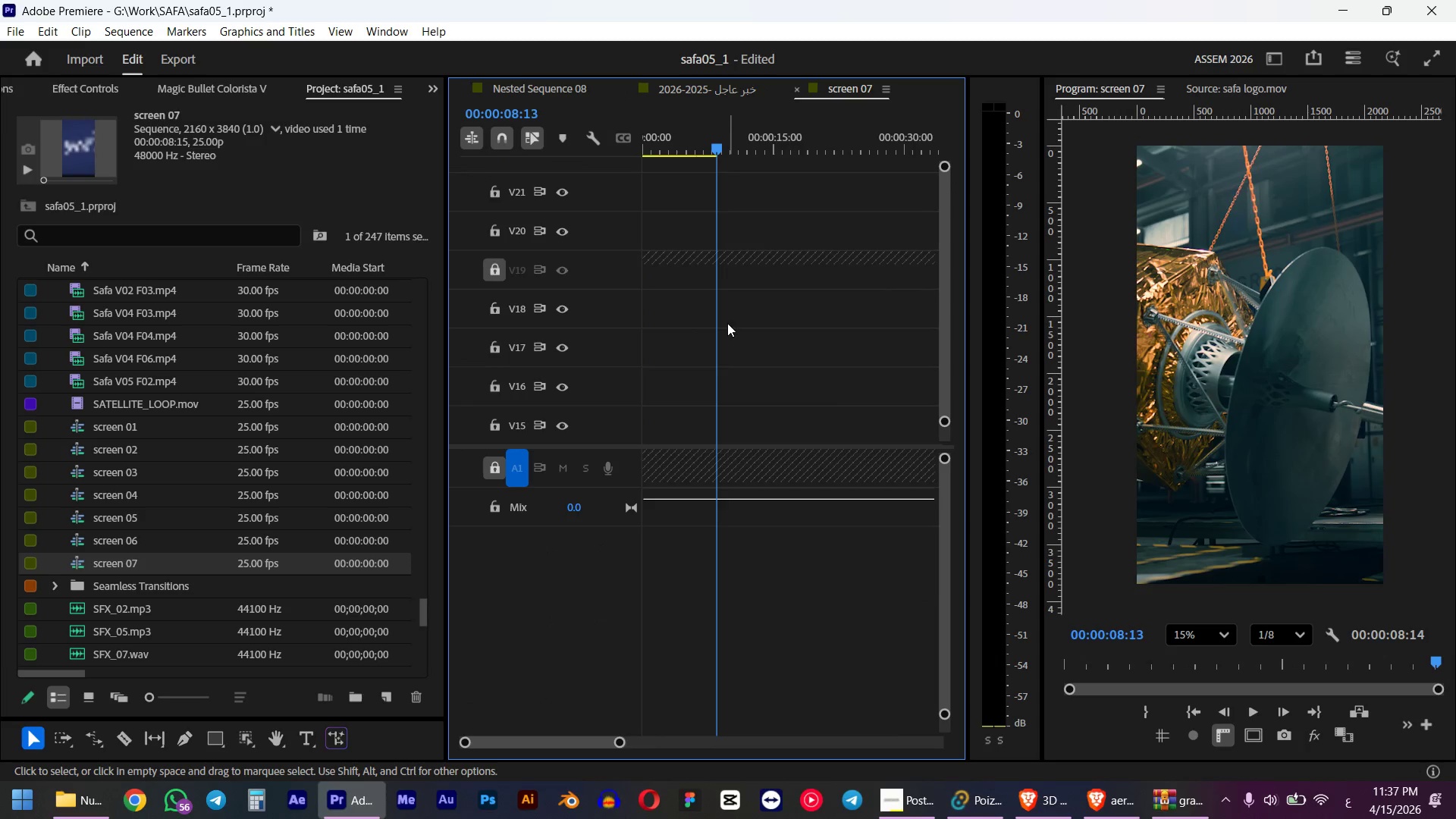 
key(Control+W)
 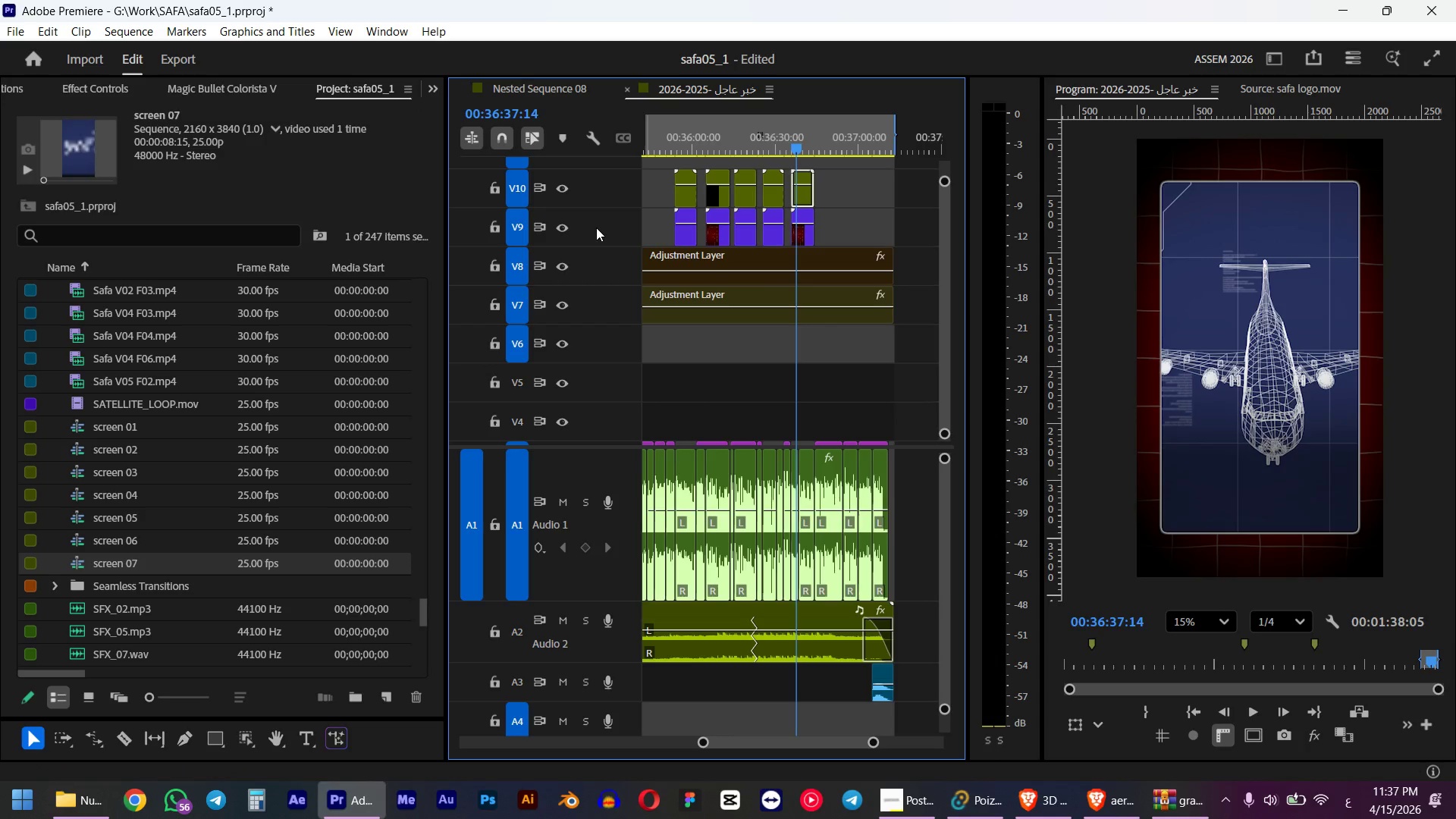 
hold_key(key=AltLeft, duration=0.66)
scroll: coordinate [773, 359], scroll_direction: down, amount: 7.0
 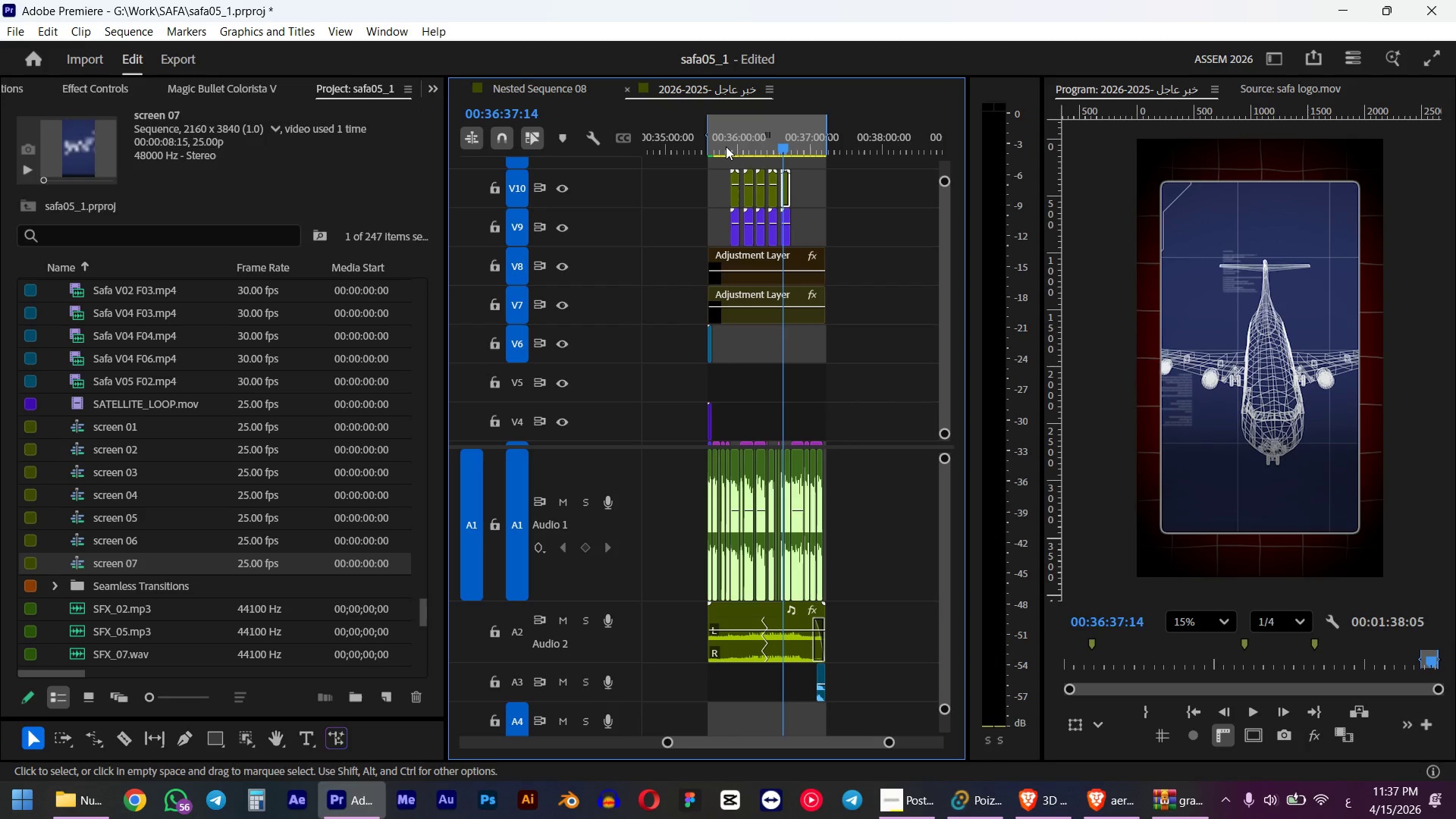 
left_click([726, 146])
 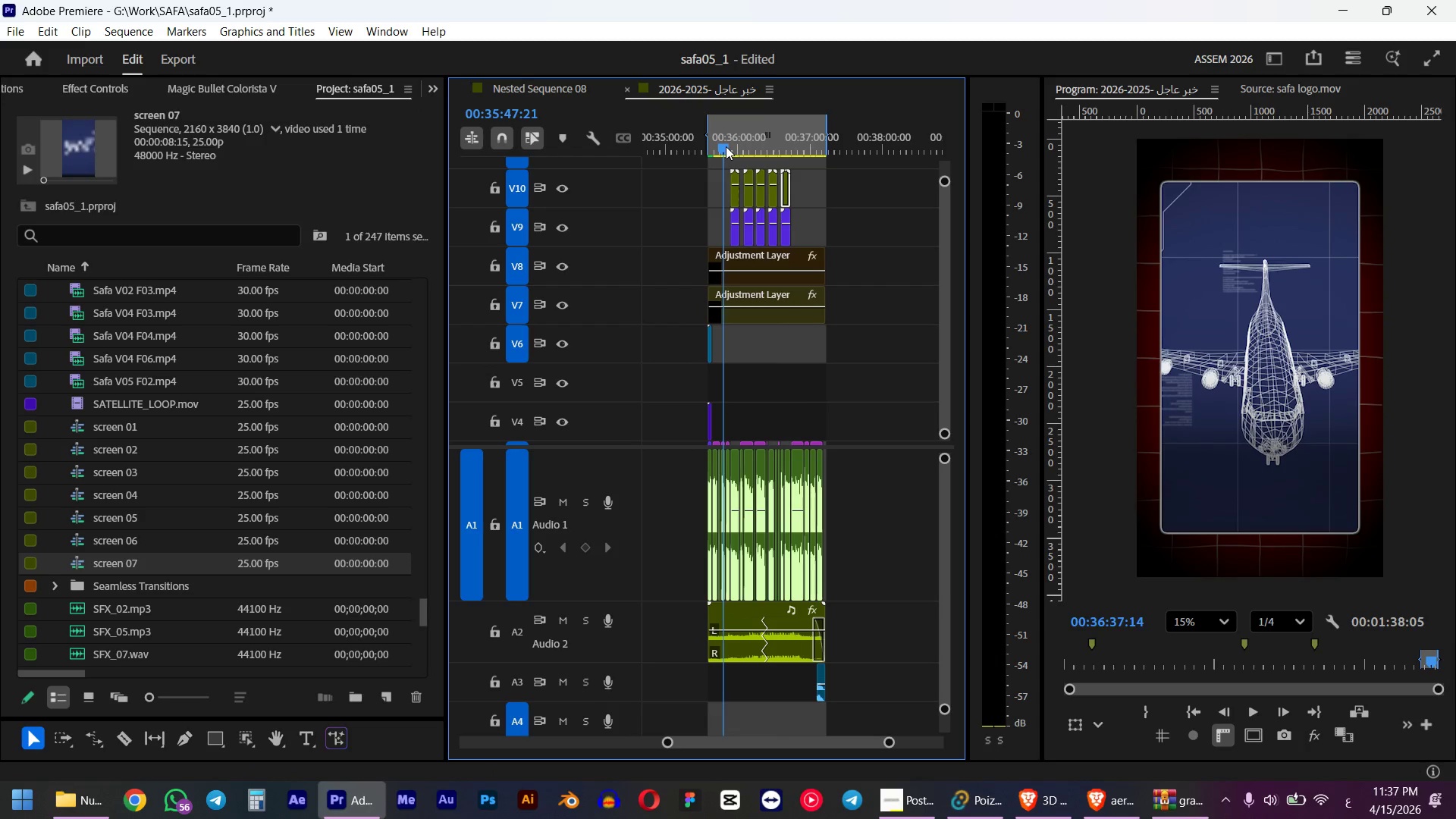 
key(Space)
 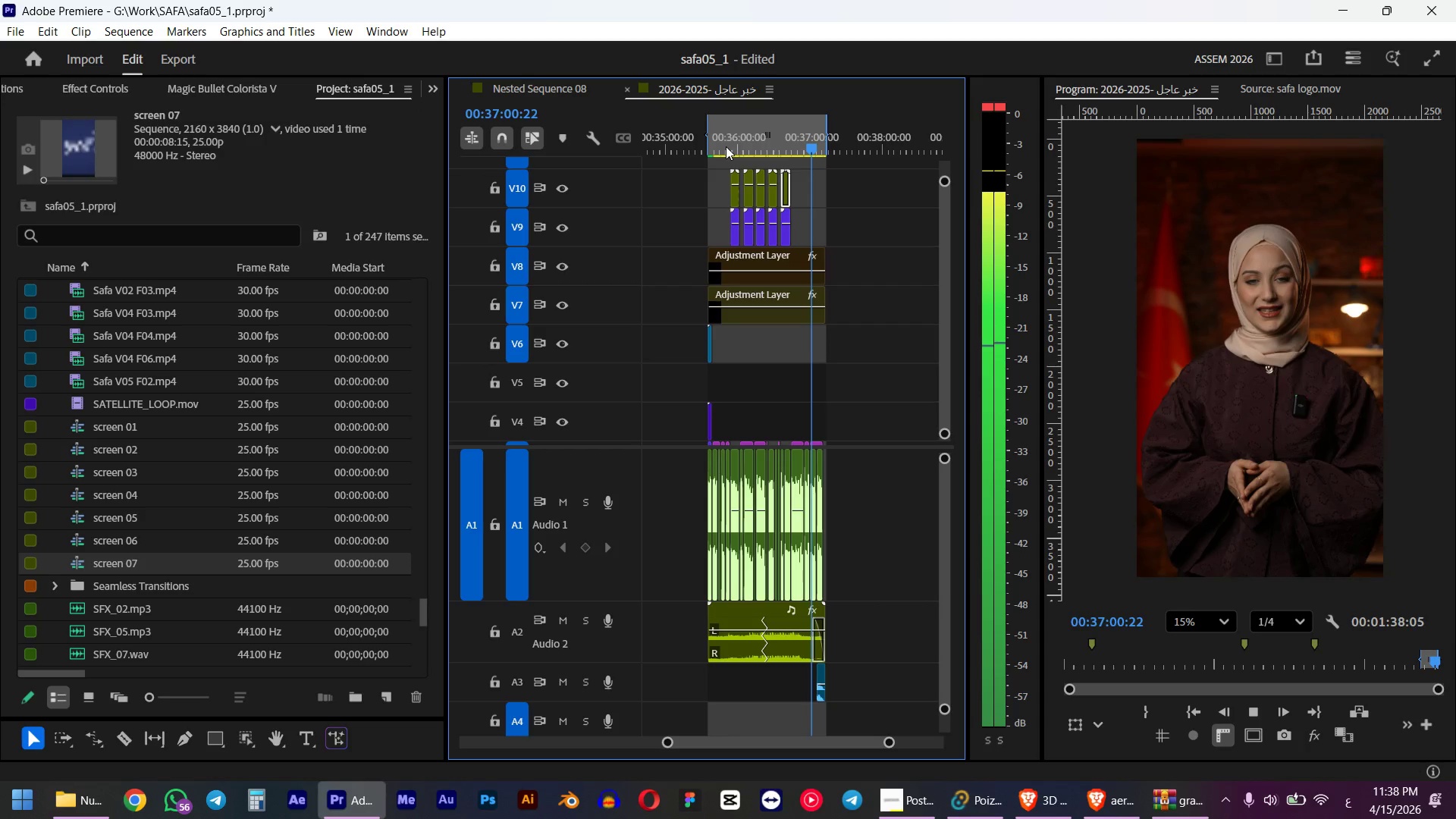 
wait(85.61)
 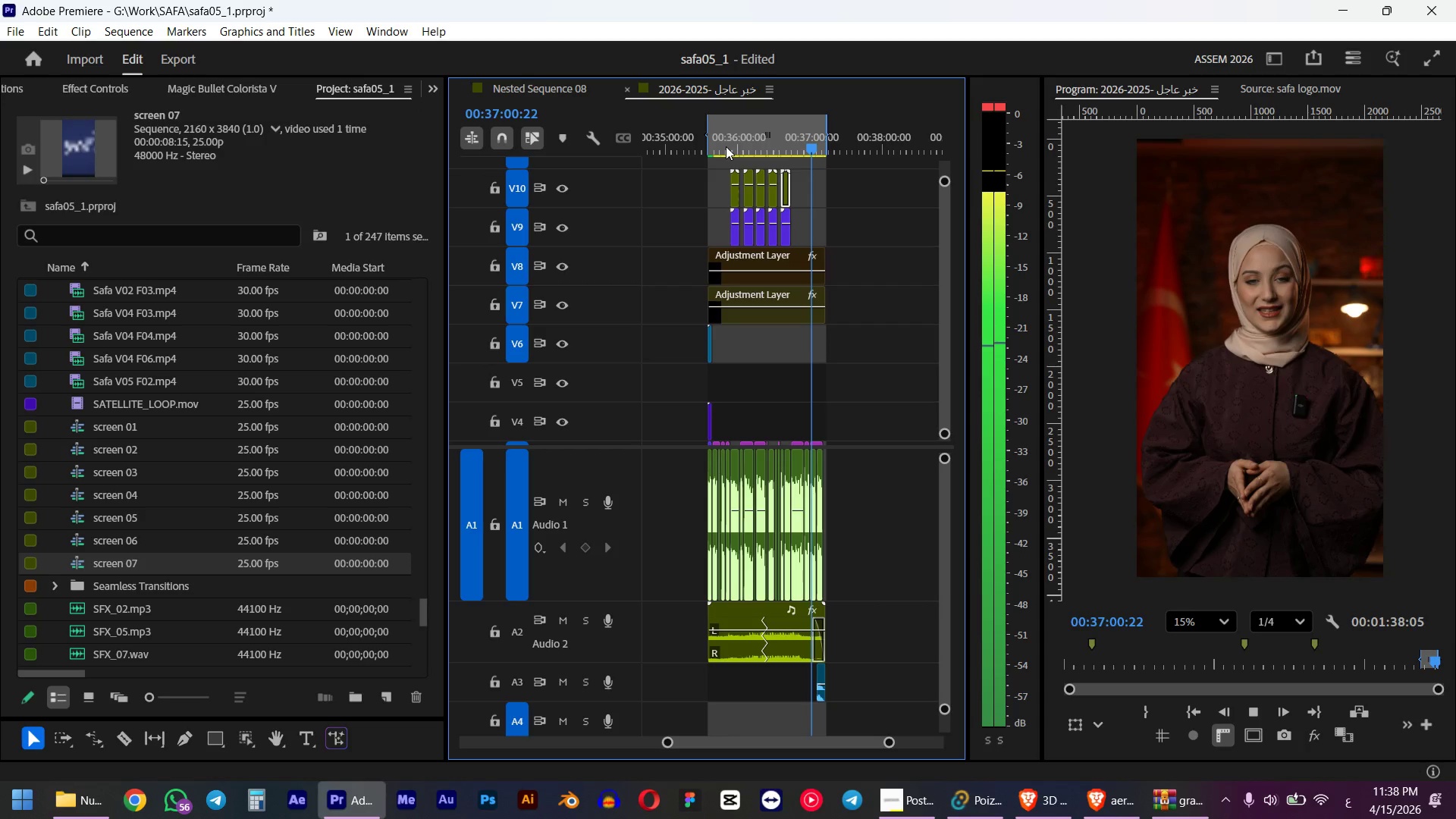 
key(Space)
 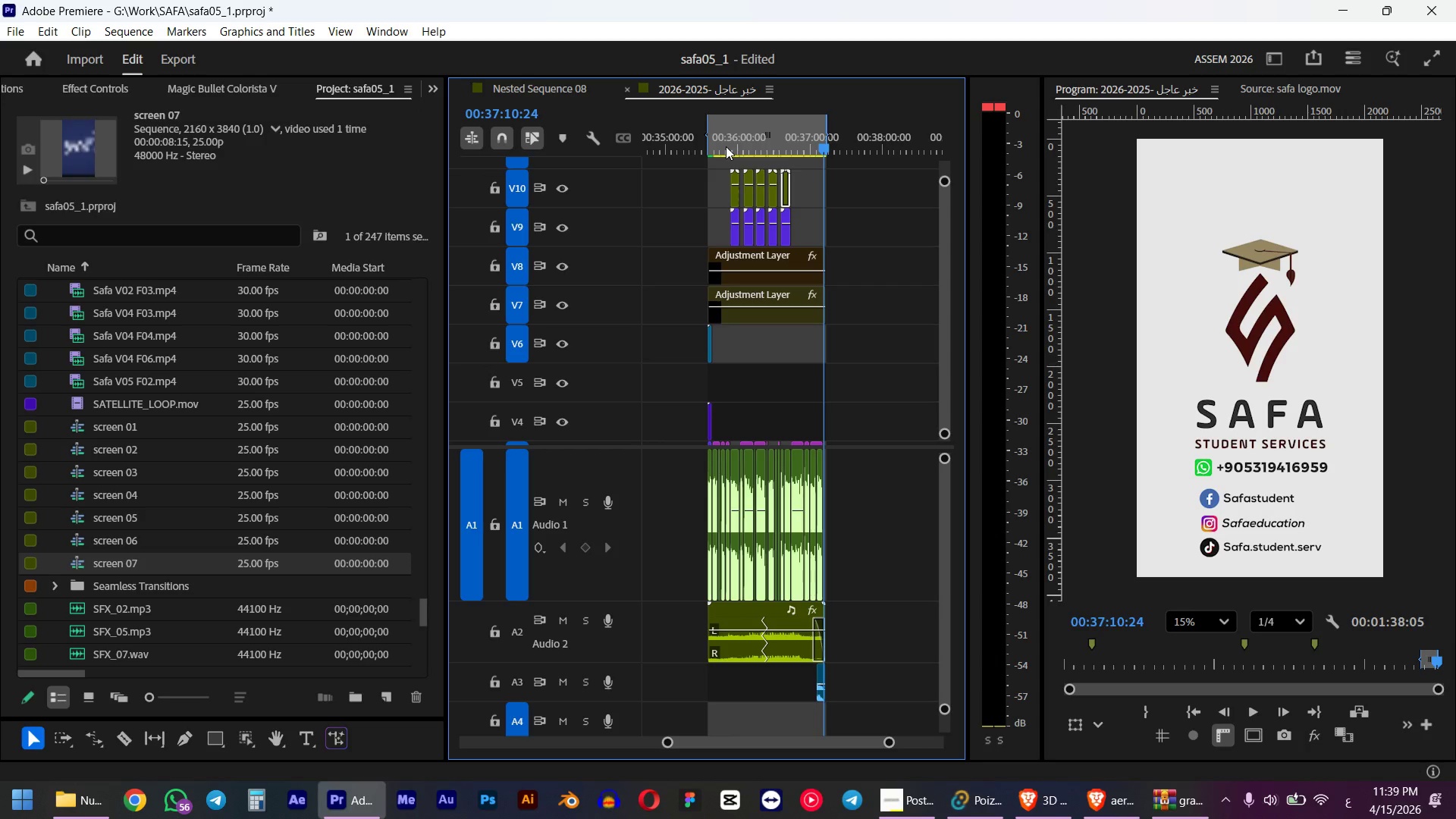 
left_click([726, 146])
 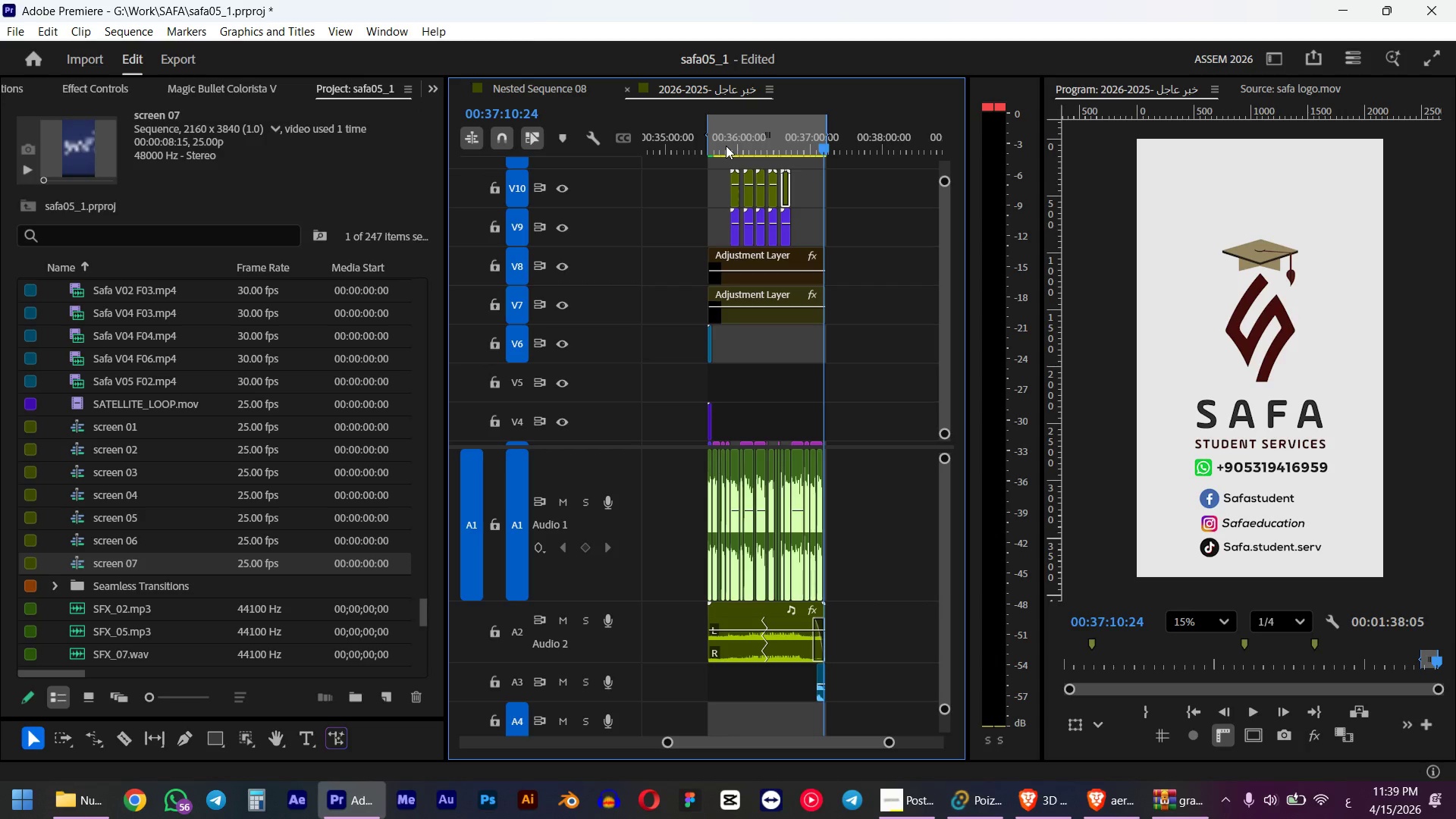 
key(Space)
 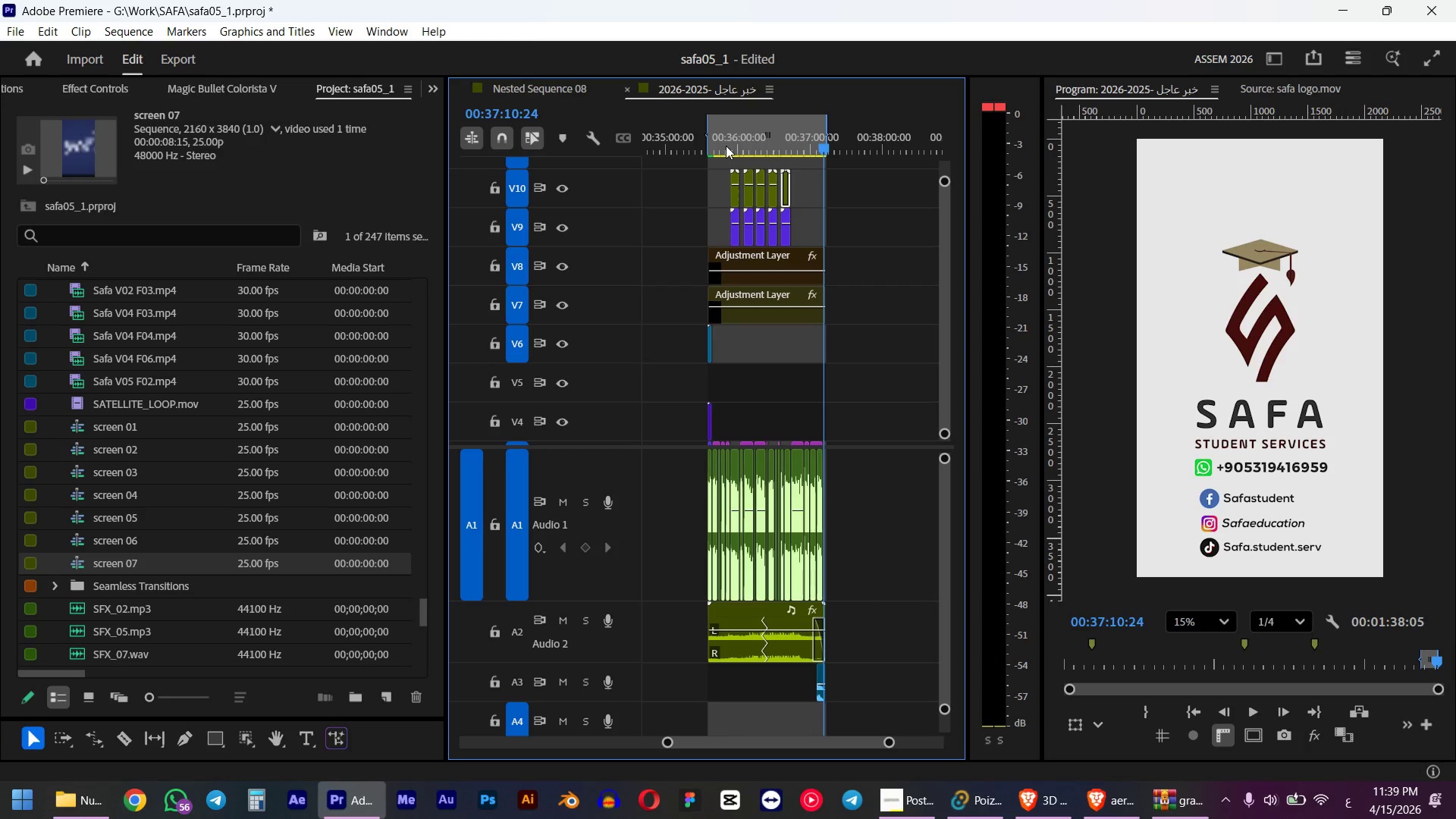 
hold_key(key=AltLeft, duration=1.14)
 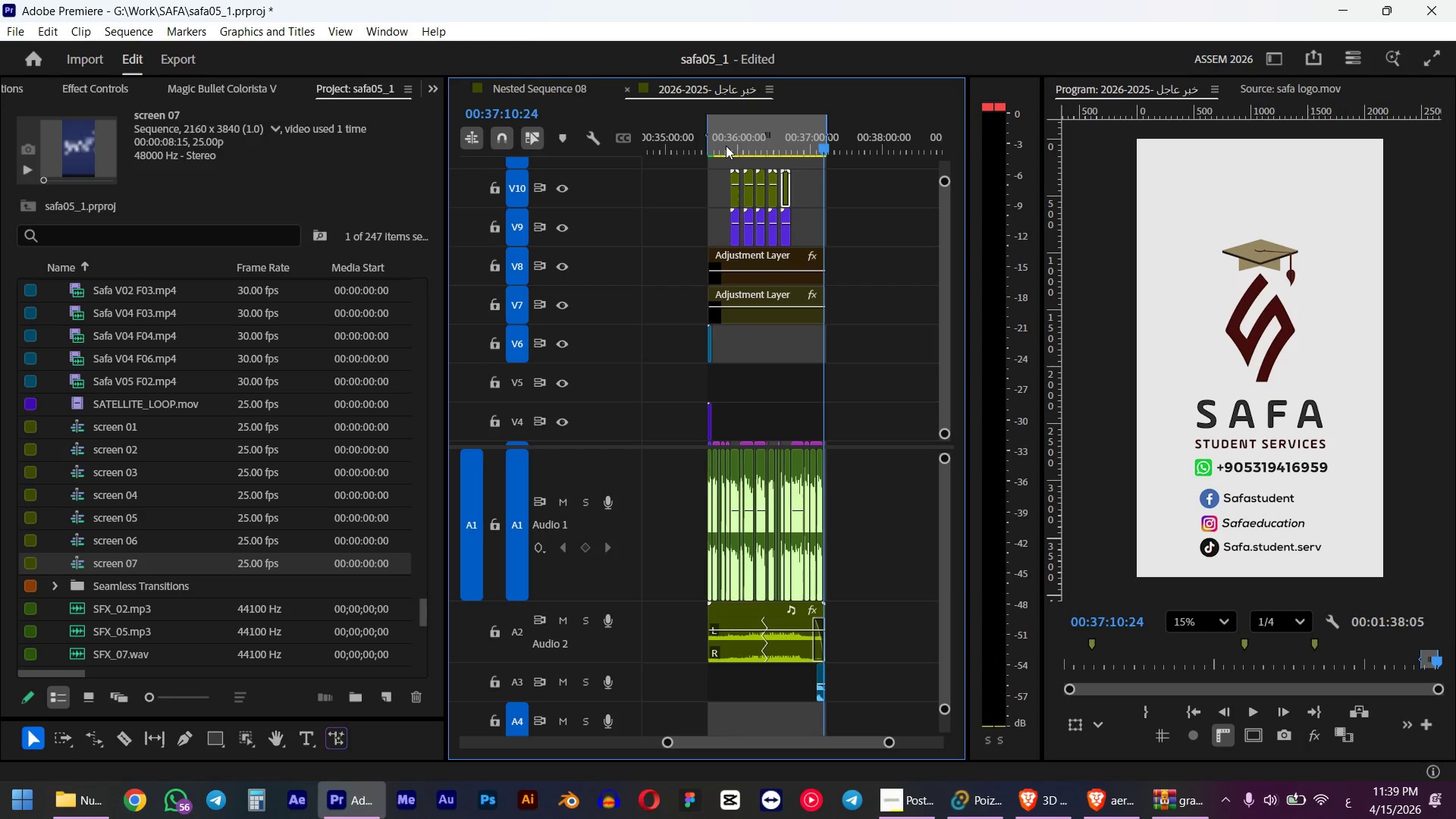 
hold_key(key=AltLeft, duration=0.69)
 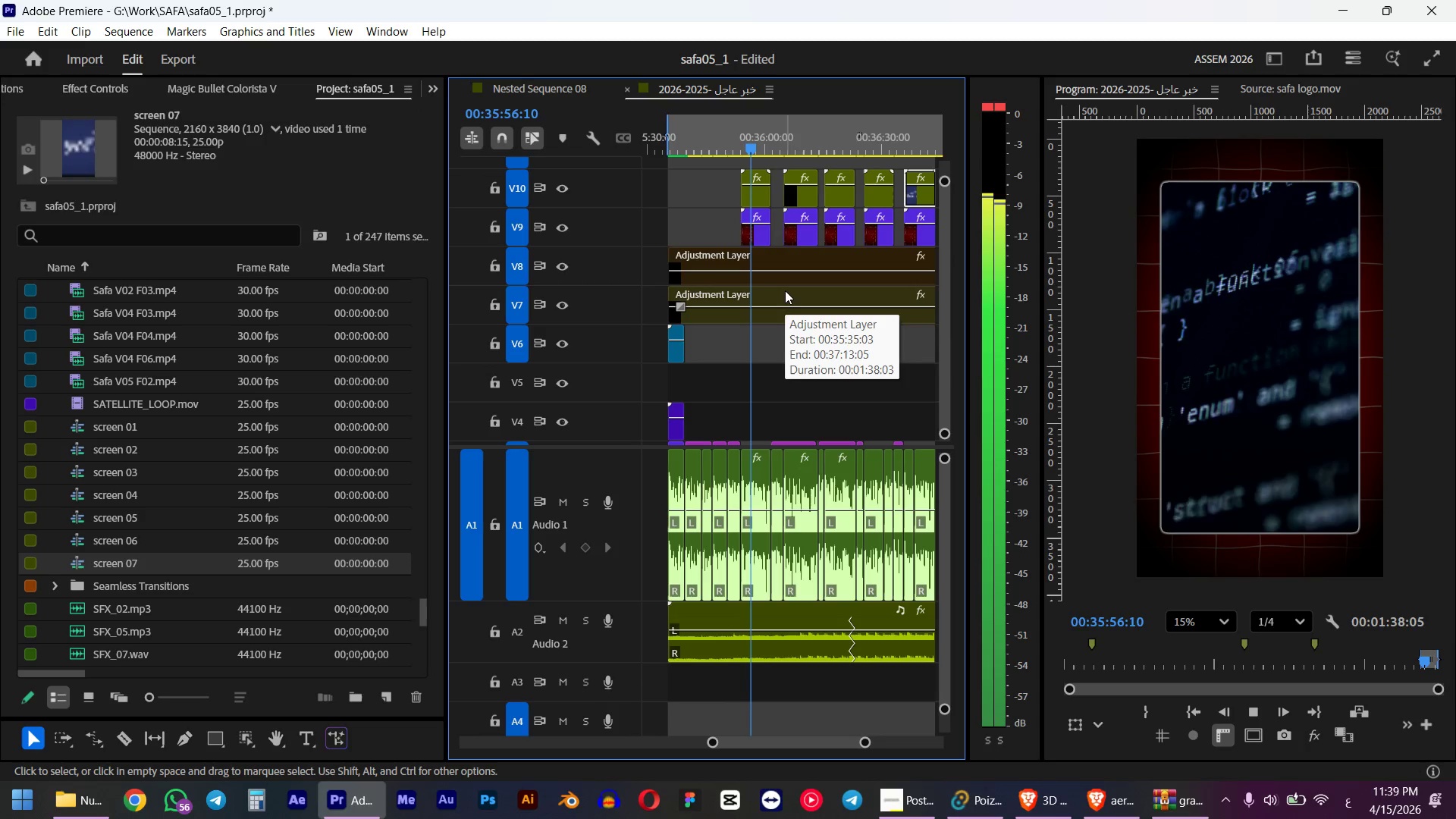 
scroll: coordinate [753, 287], scroll_direction: up, amount: 10.0
 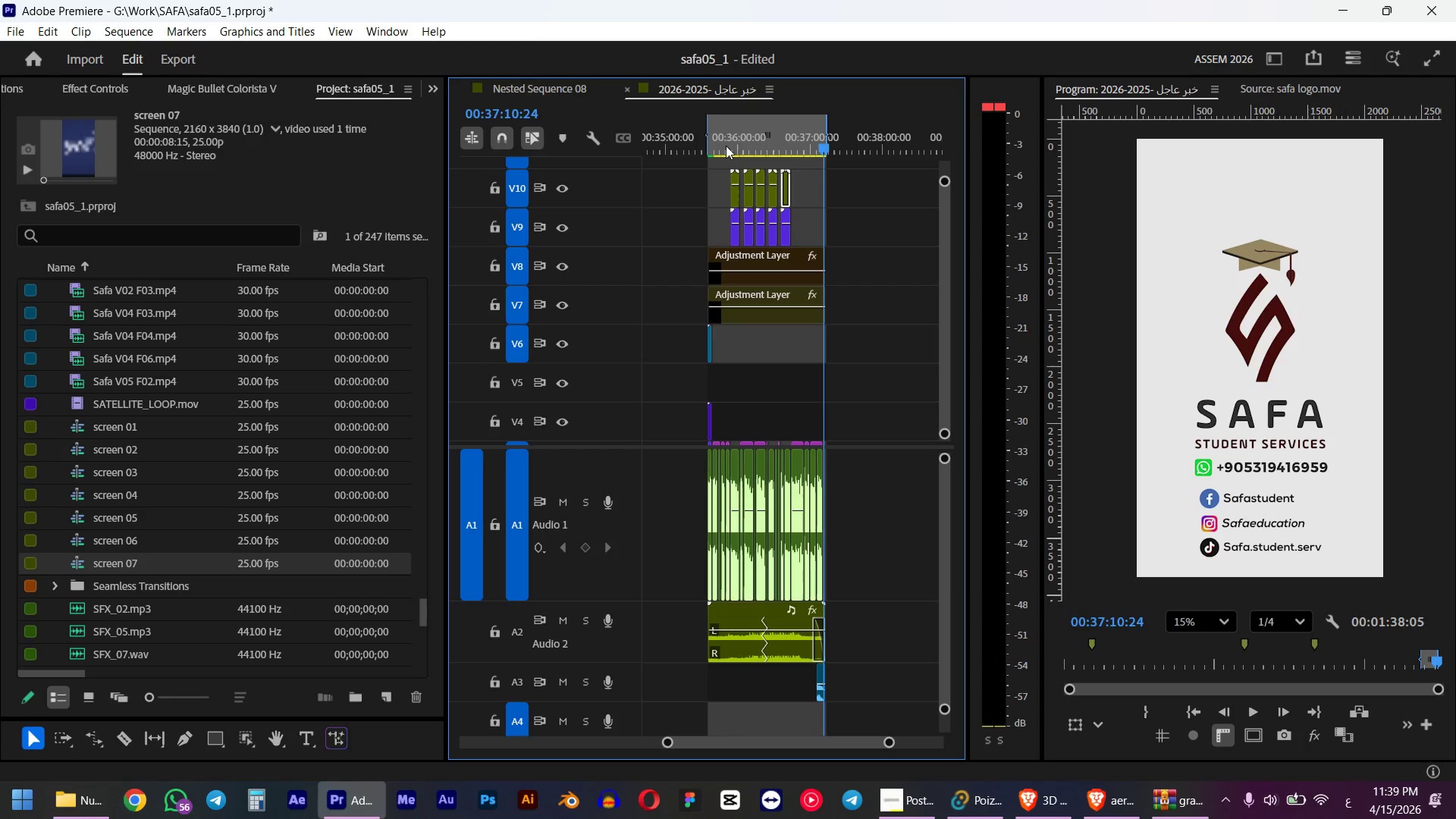 
wait(6.28)
 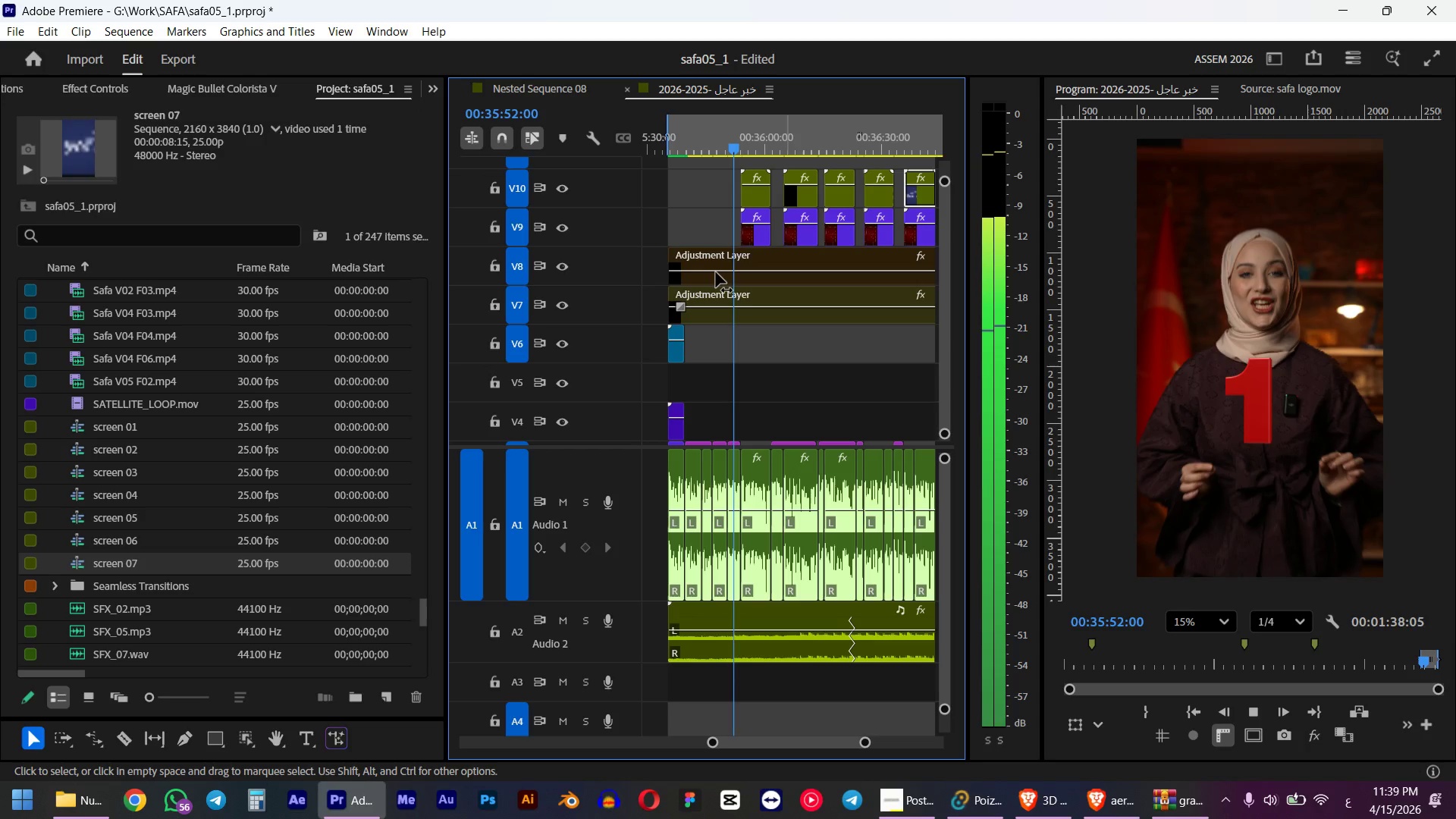 
hold_key(key=AltLeft, duration=0.41)
scroll: coordinate [785, 290], scroll_direction: down, amount: 4.0
 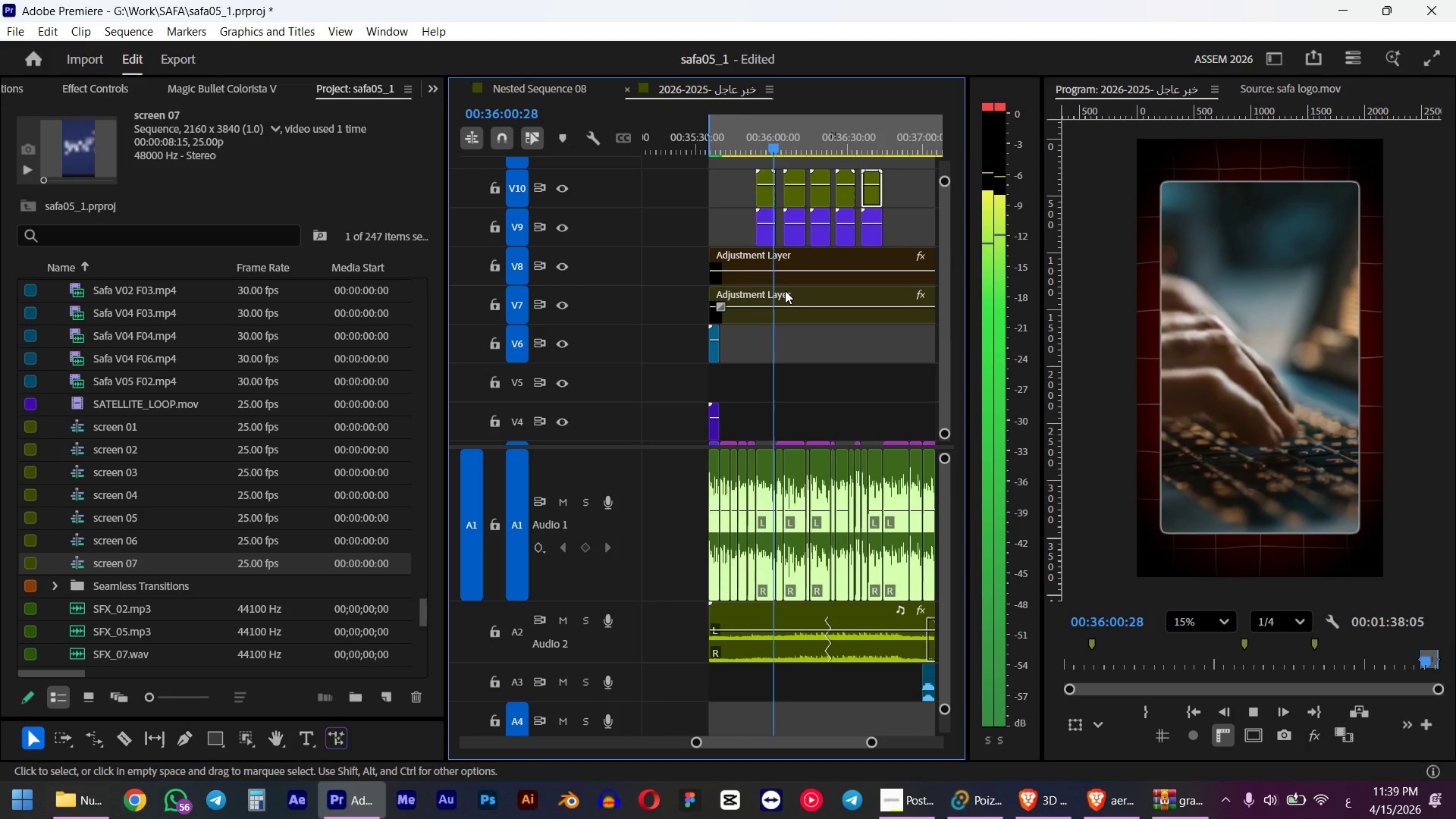 
key(Space)
 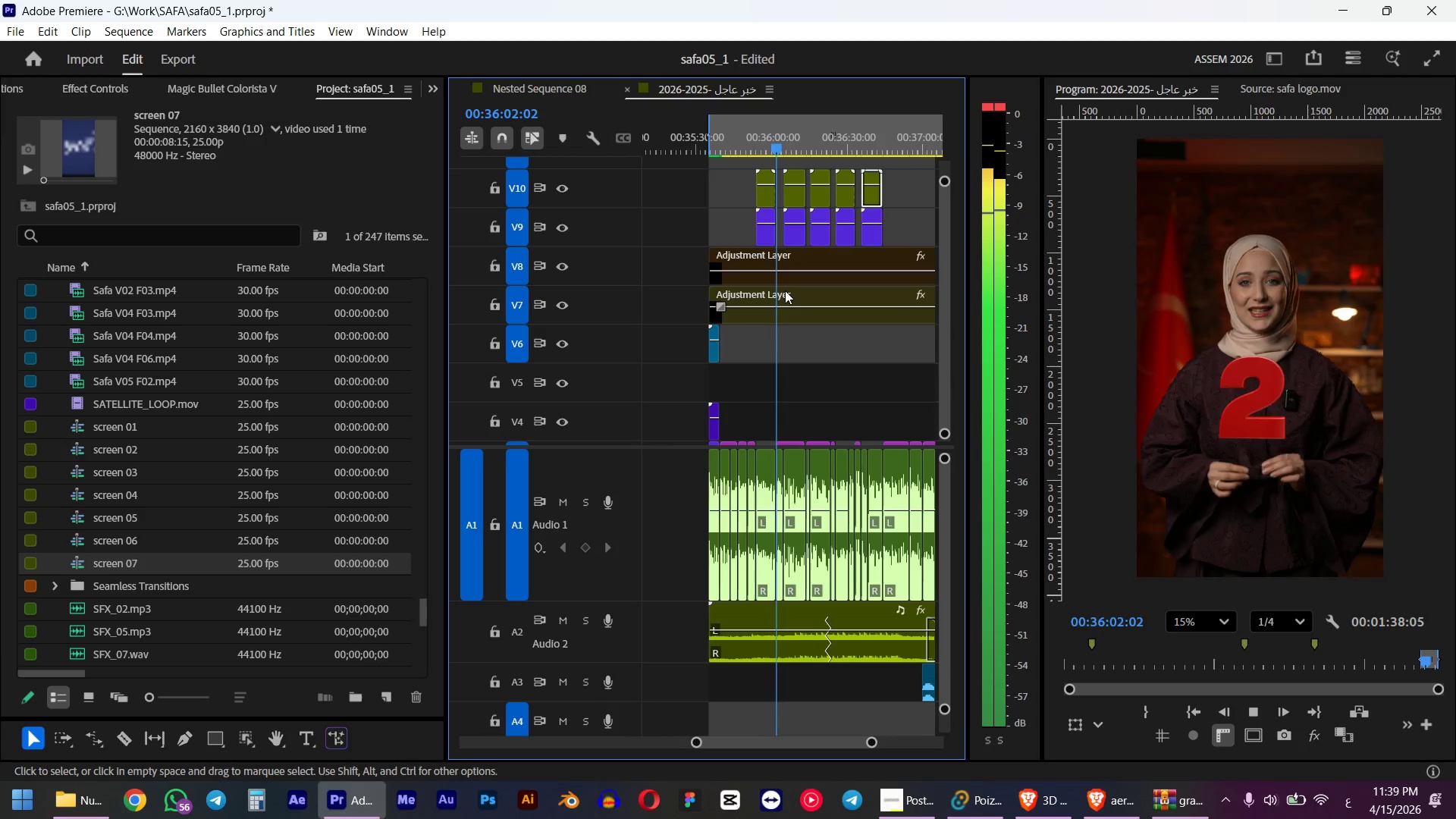 
hold_key(key=AltLeft, duration=1.95)
scroll: coordinate [740, 226], scroll_direction: up, amount: 21.0
 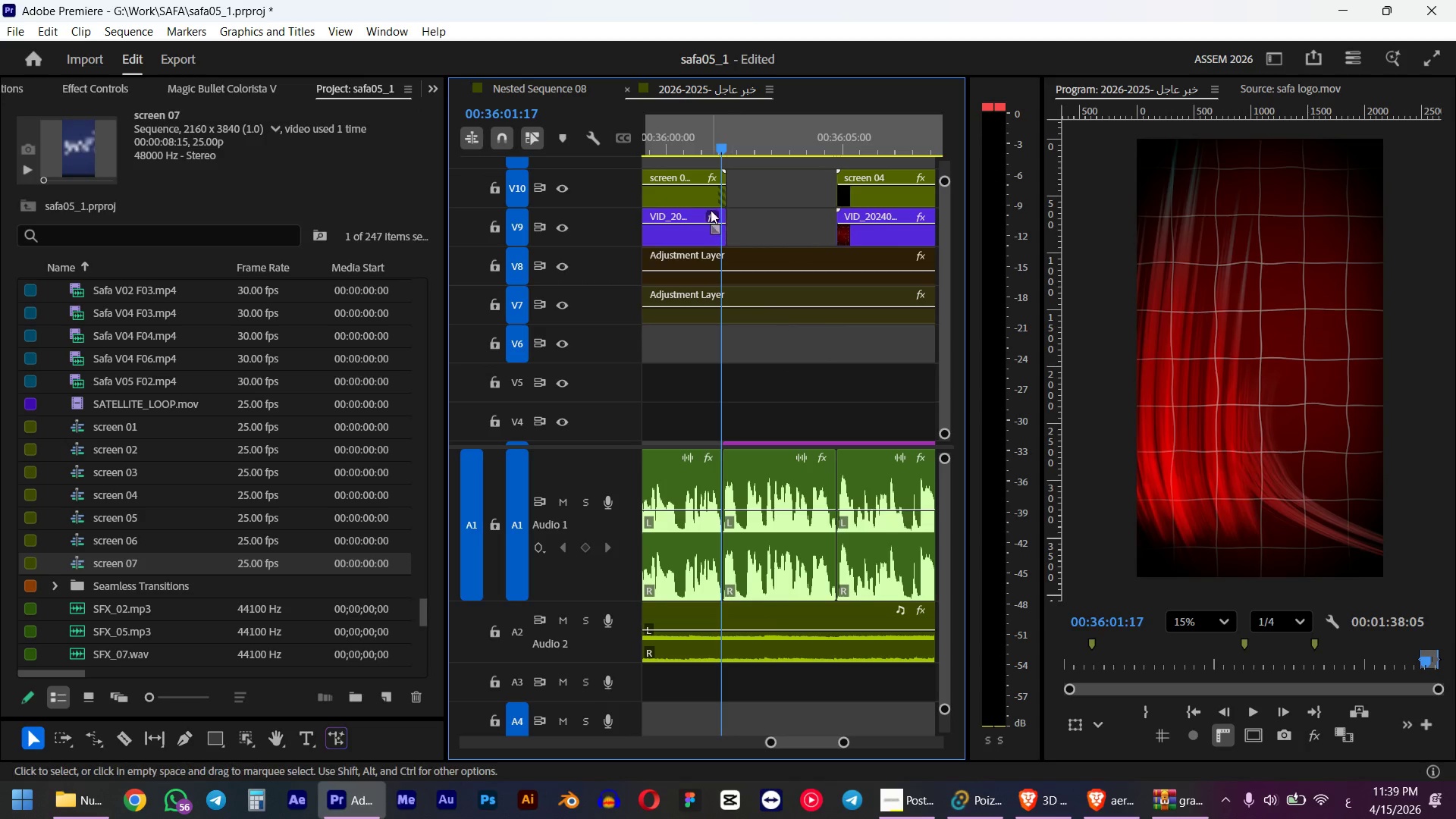 
double_click([700, 195])
 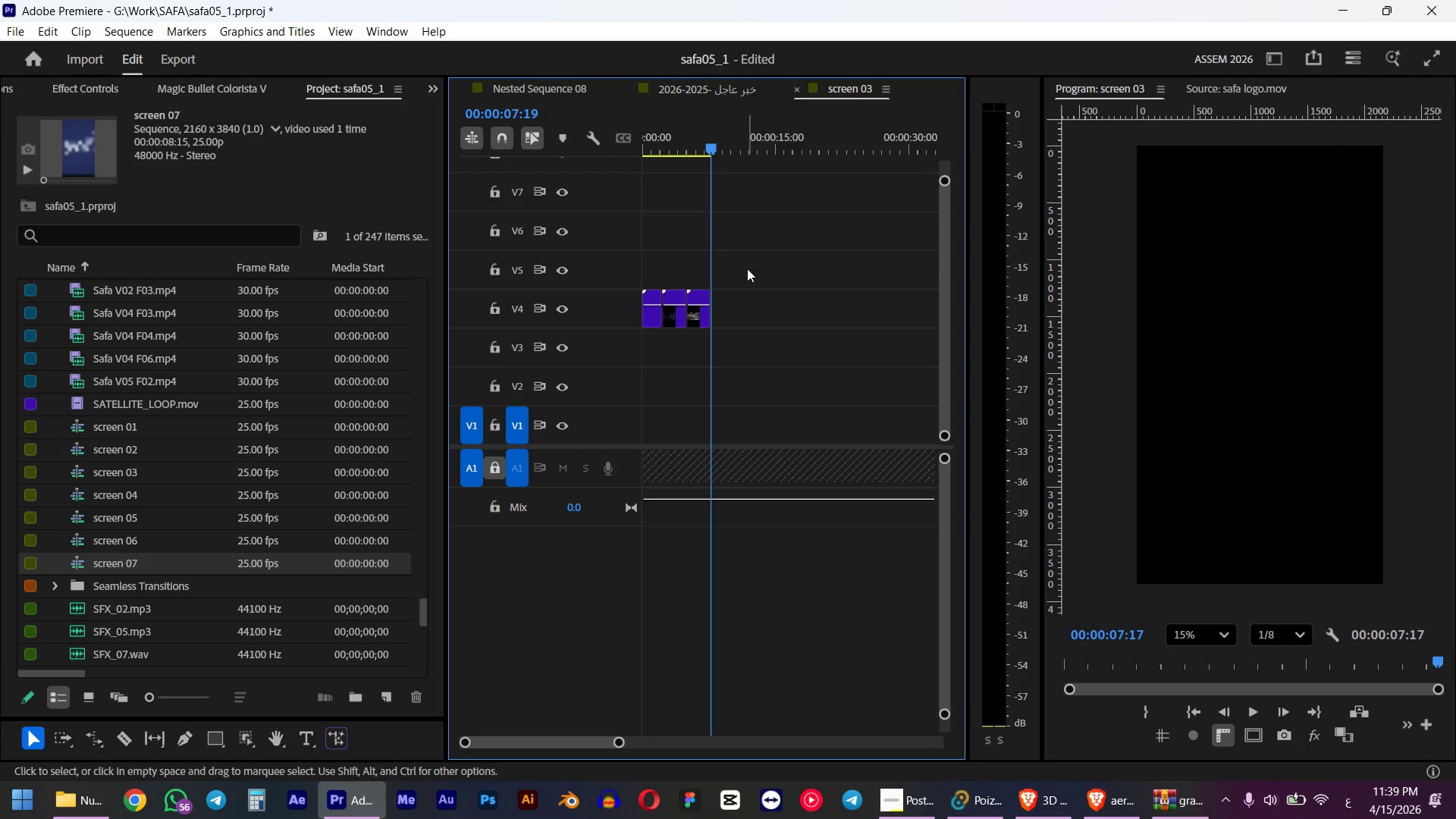 
left_click([706, 313])
 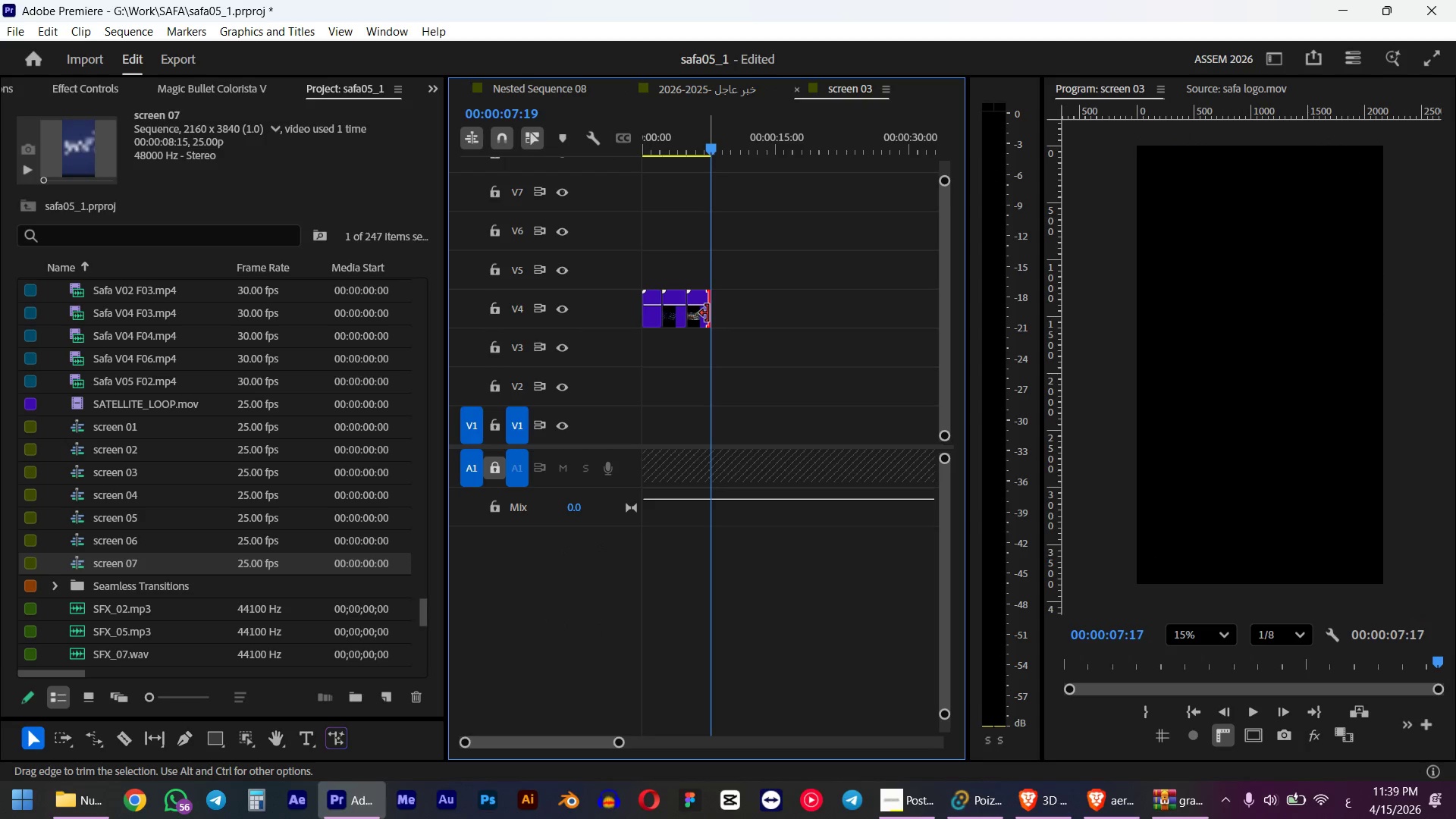 
left_click_drag(start_coordinate=[708, 313], to_coordinate=[761, 312])
 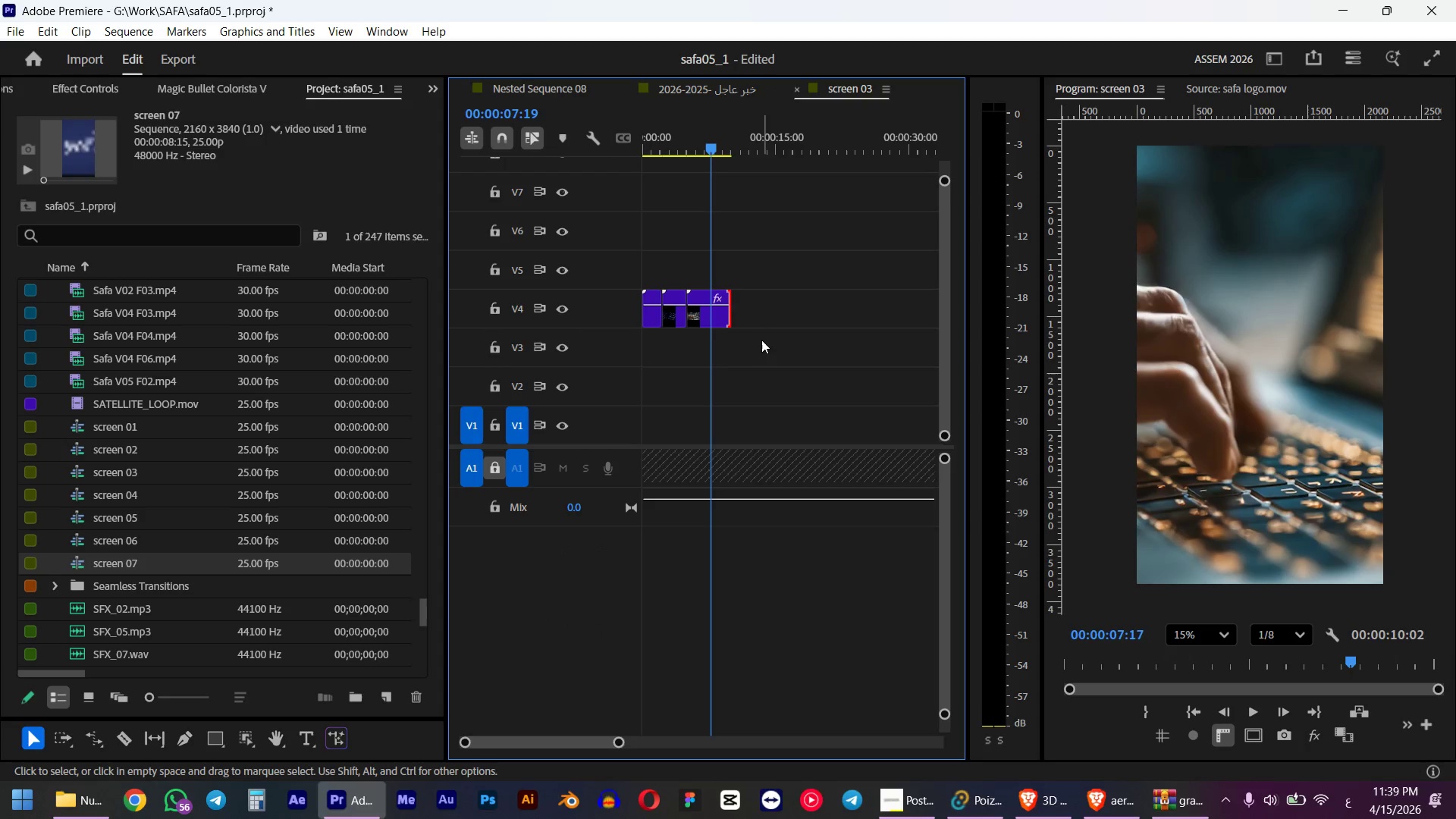 
left_click([763, 340])
 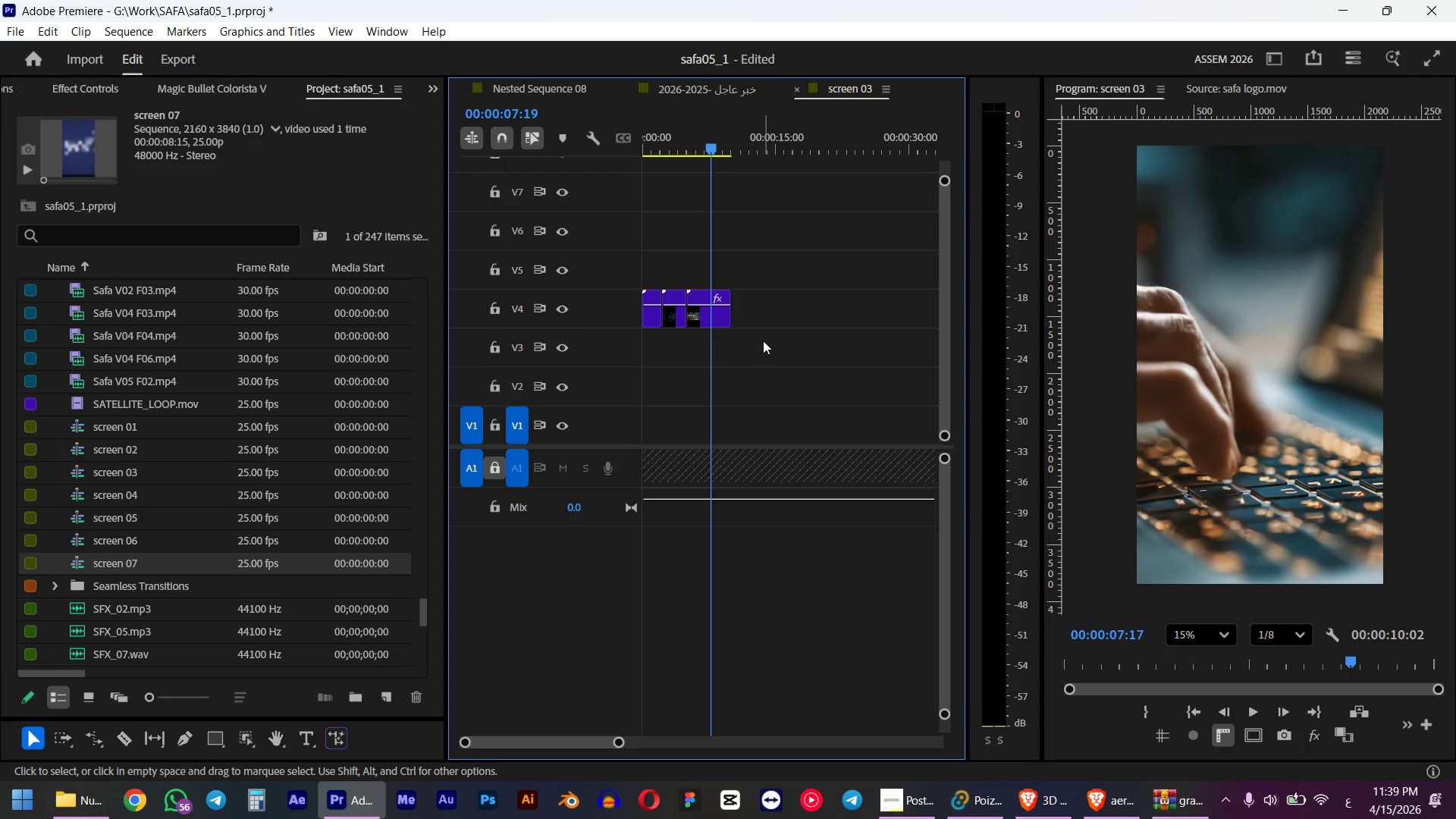 
key(Control+ControlLeft)
 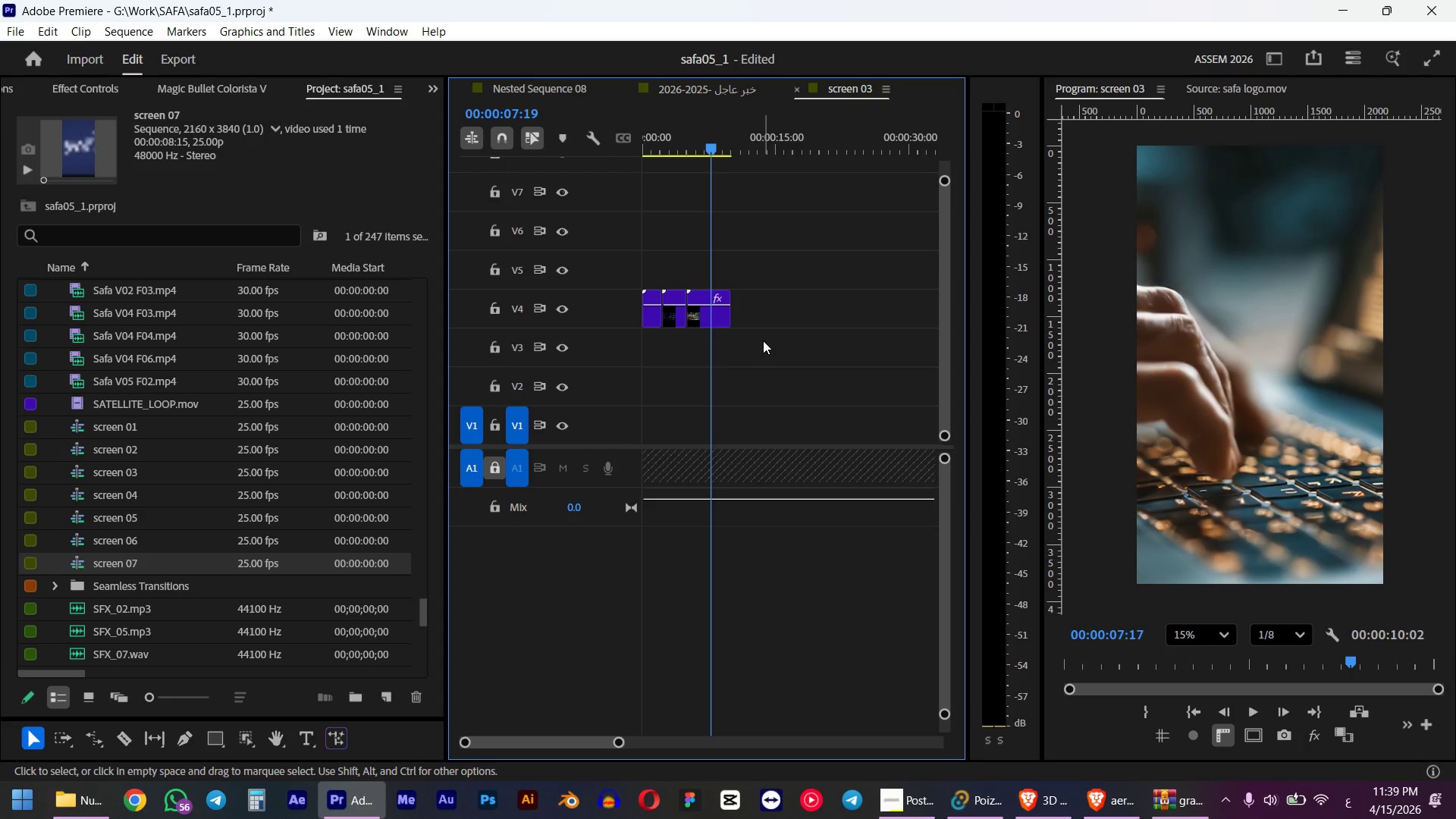 
key(Control+W)
 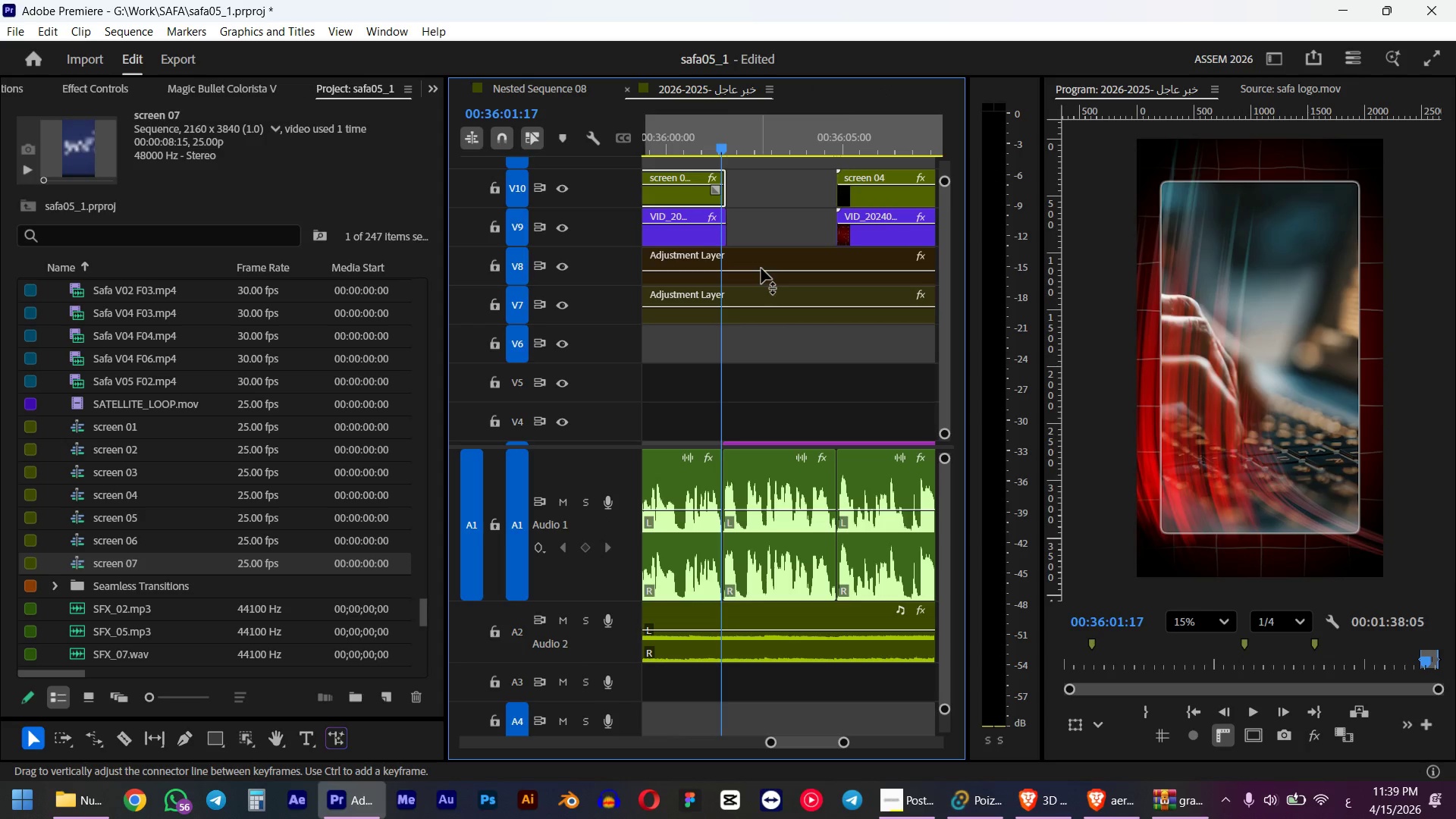 
scroll: coordinate [804, 267], scroll_direction: down, amount: 4.0
 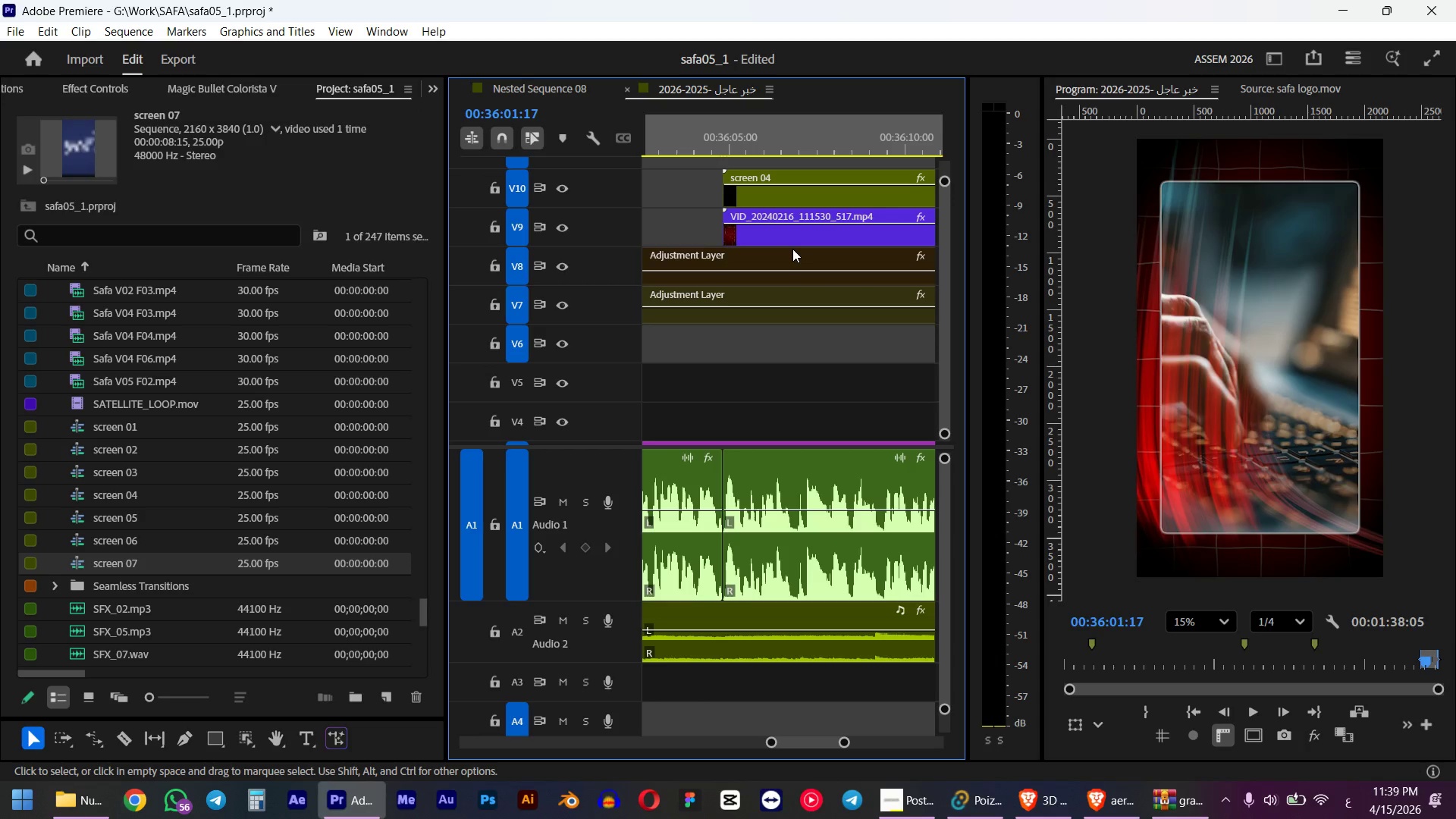 
key(Alt+AltLeft)
 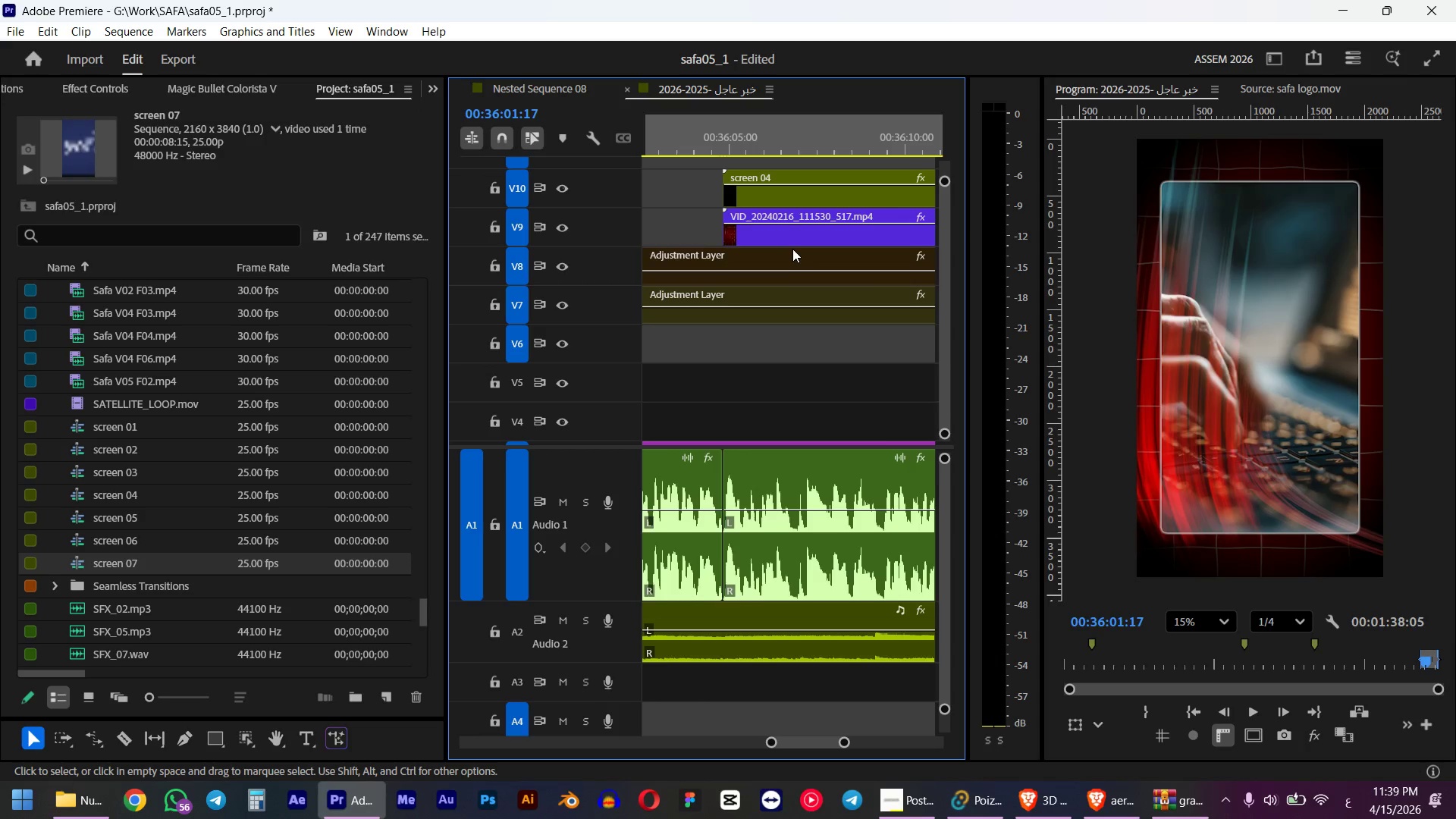 
scroll: coordinate [834, 245], scroll_direction: down, amount: 20.0
 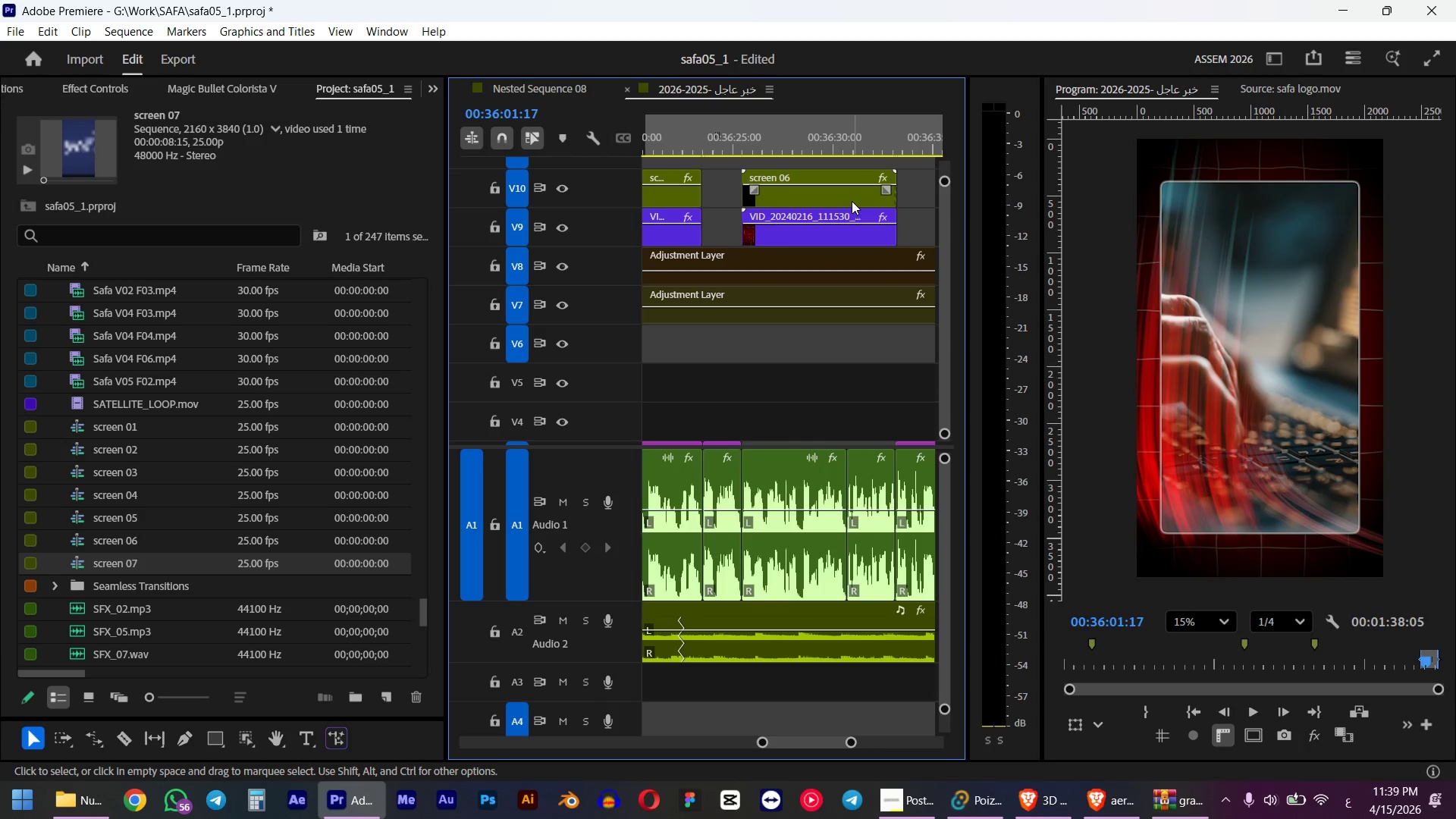 
double_click([852, 201])
 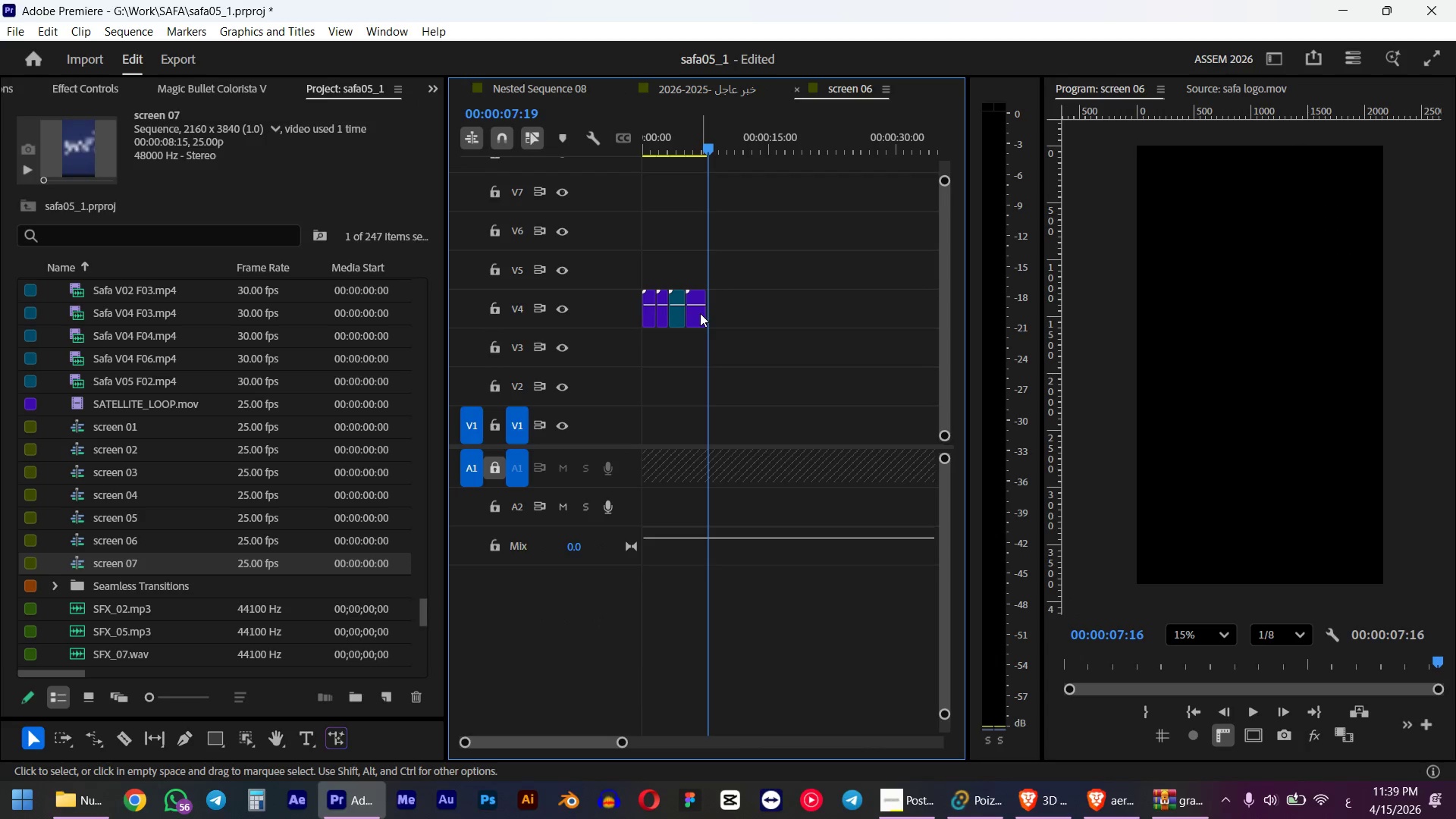 
left_click_drag(start_coordinate=[707, 311], to_coordinate=[805, 297])
 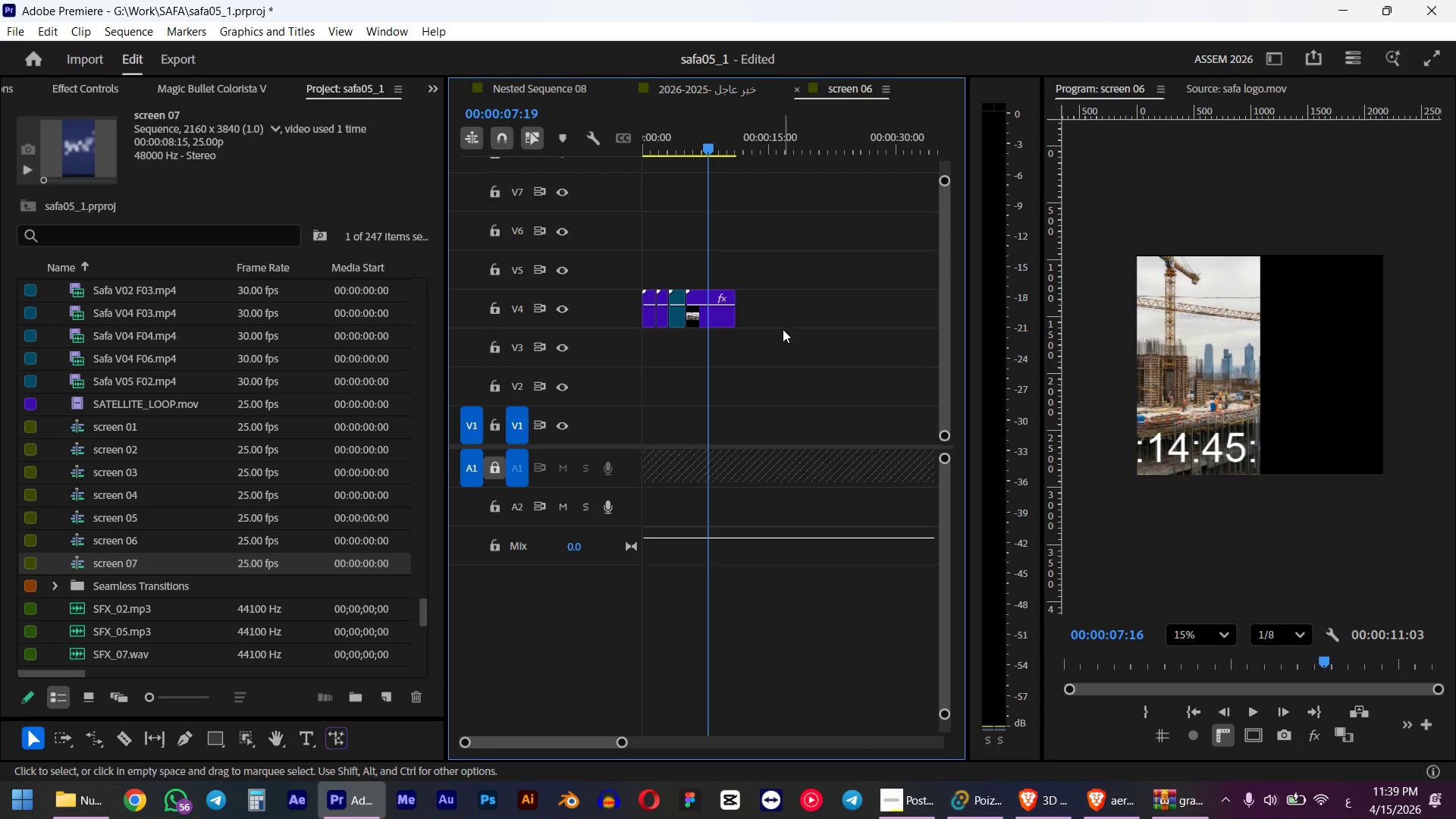 
left_click([782, 329])
 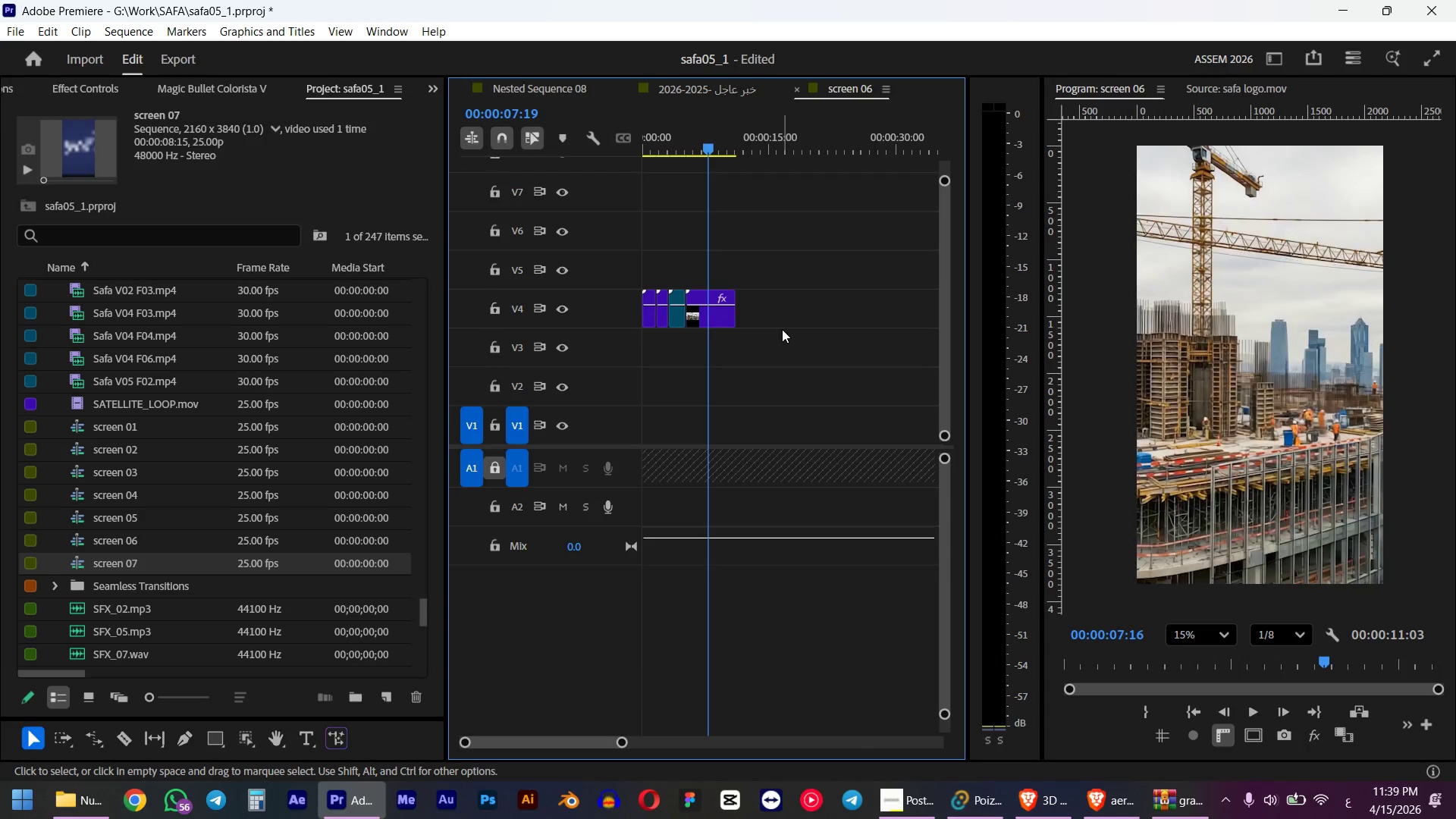 
key(Control+W)
 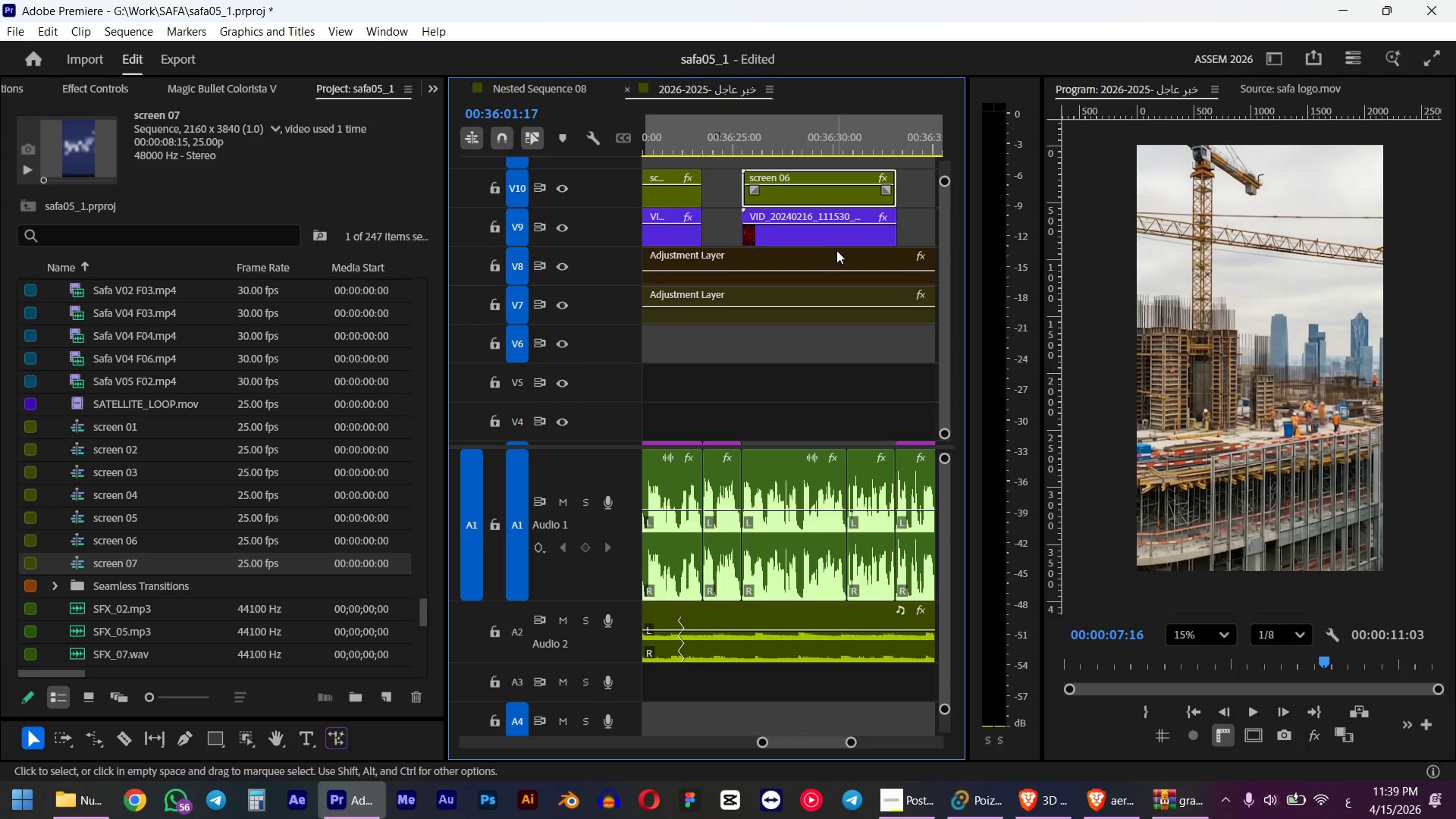 
hold_key(key=AltLeft, duration=0.31)
scroll: coordinate [838, 241], scroll_direction: down, amount: 9.0
 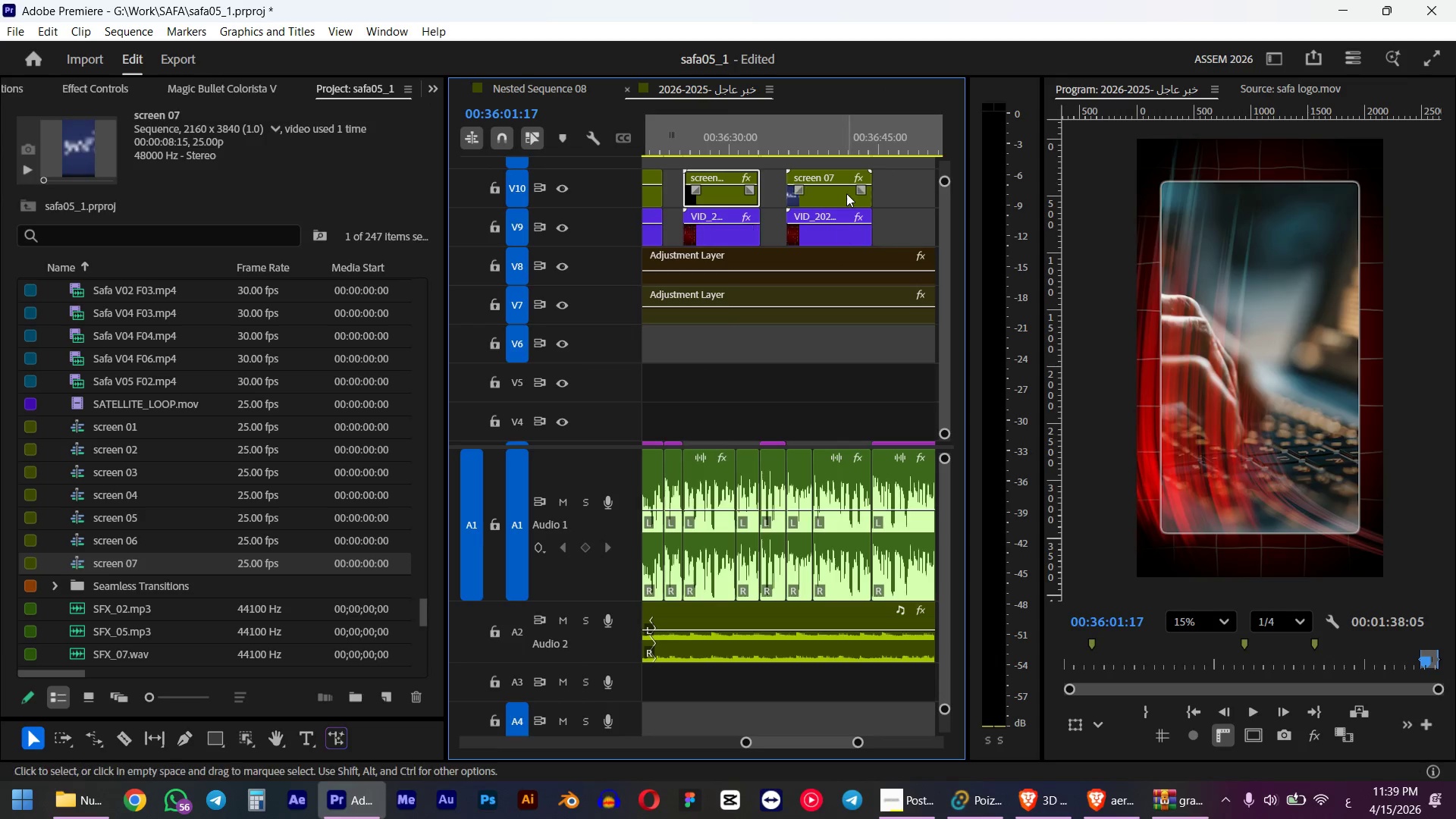 
left_click([846, 193])
 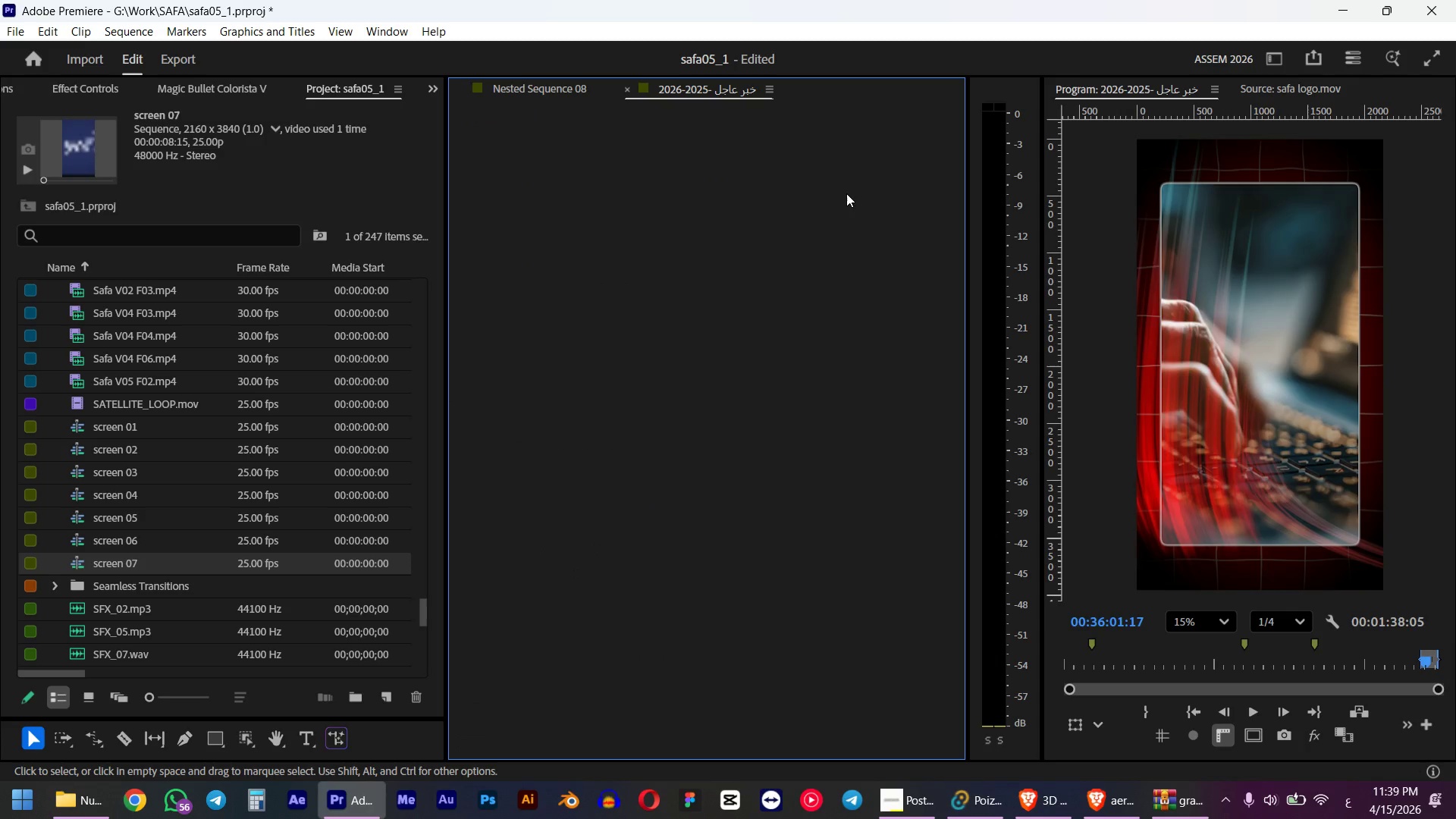 
left_click([846, 193])
 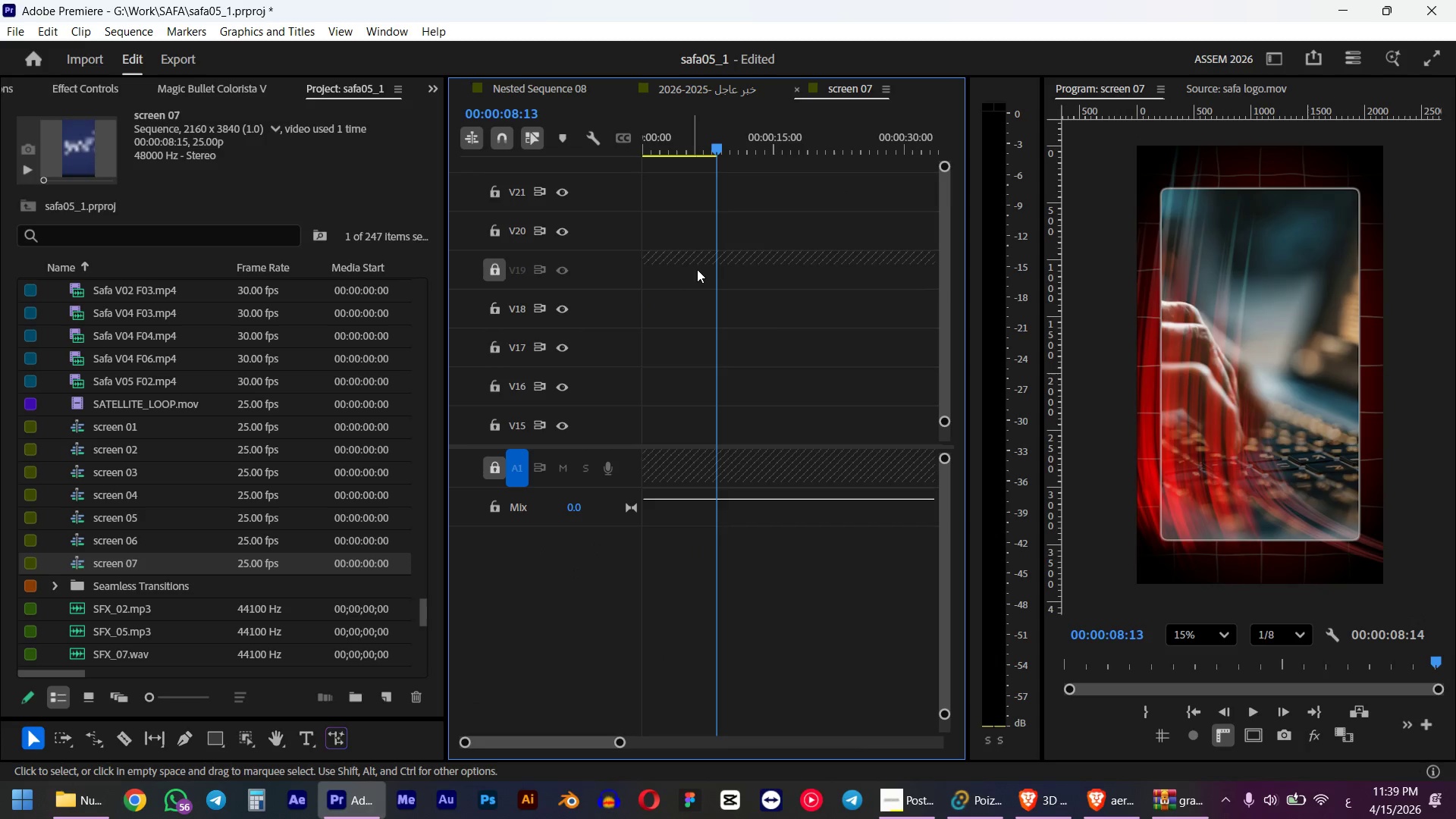 
scroll: coordinate [767, 319], scroll_direction: up, amount: 5.0
 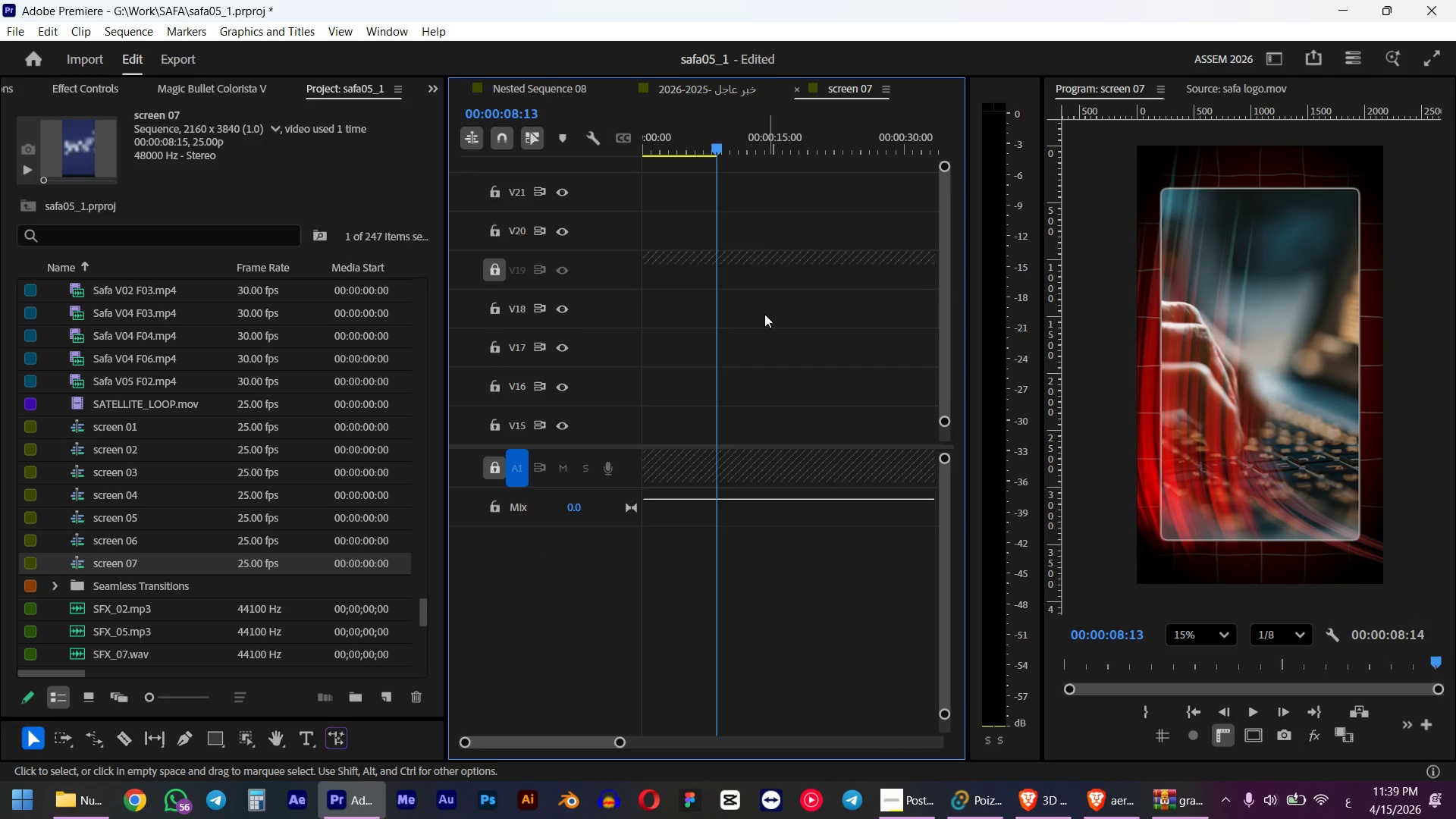 
hold_key(key=AltLeft, duration=0.67)
 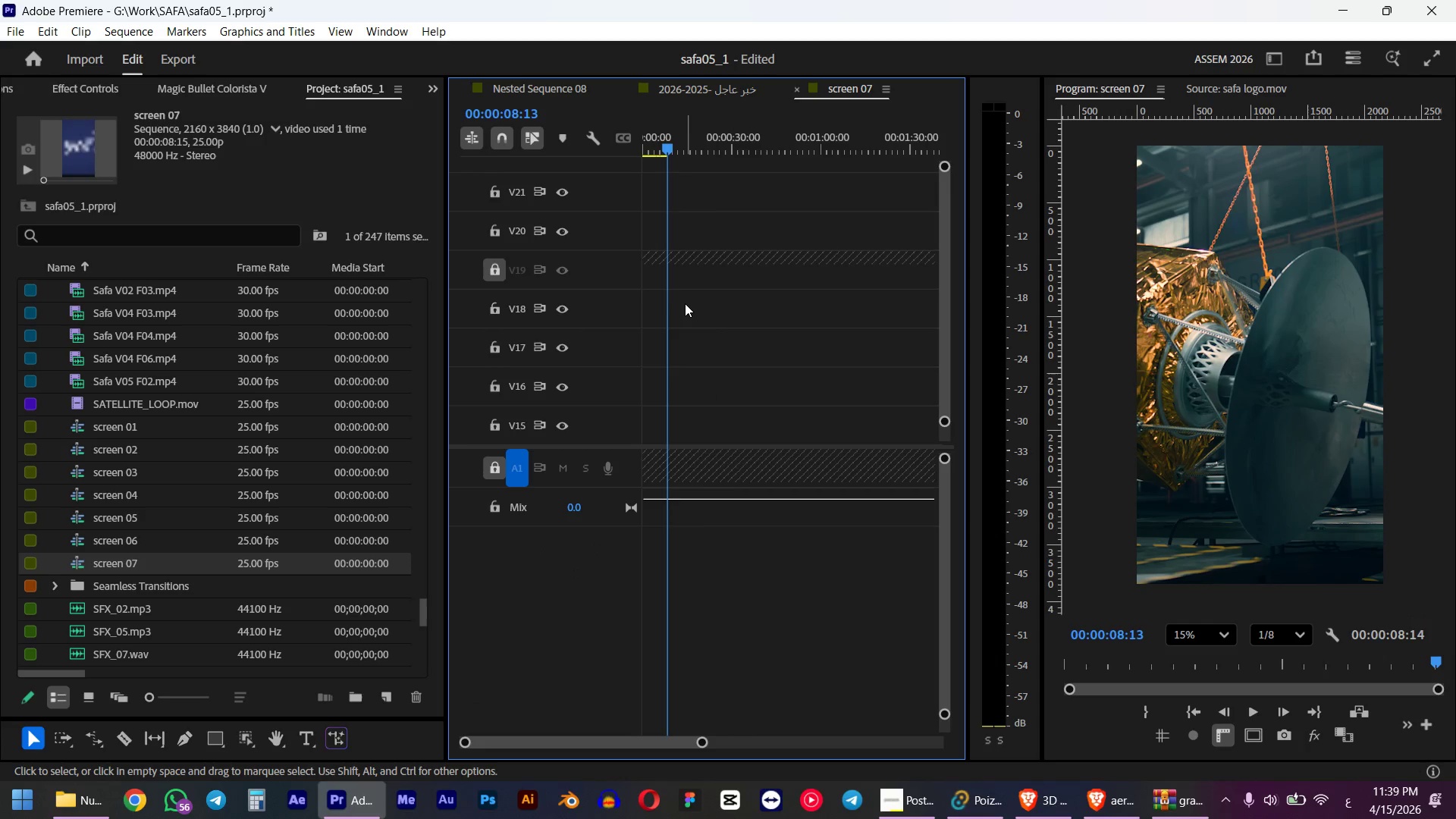 
hold_key(key=ControlLeft, duration=2.56)
 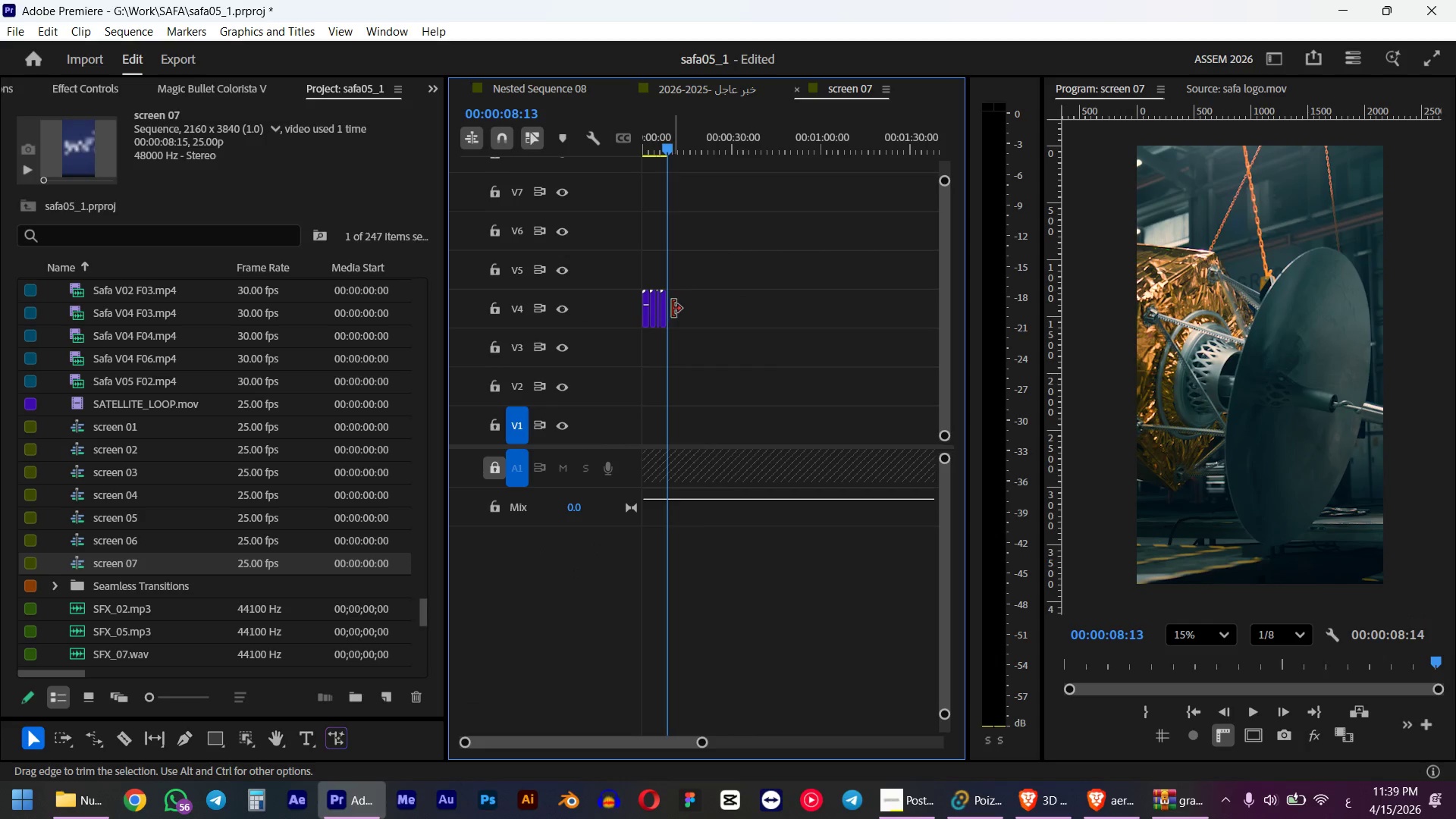 
scroll: coordinate [690, 305], scroll_direction: down, amount: 45.0
 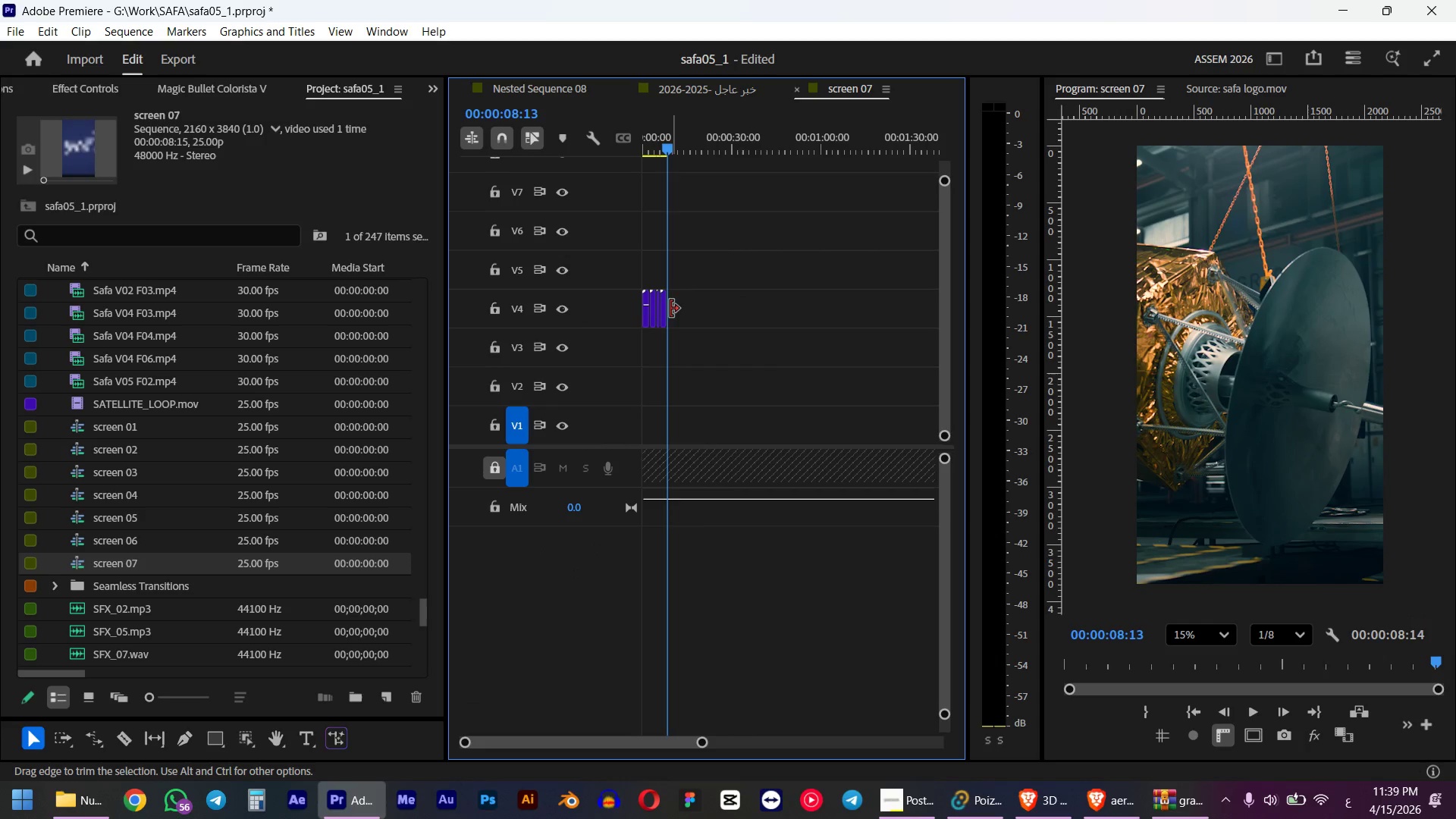 
left_click_drag(start_coordinate=[673, 309], to_coordinate=[725, 309])
 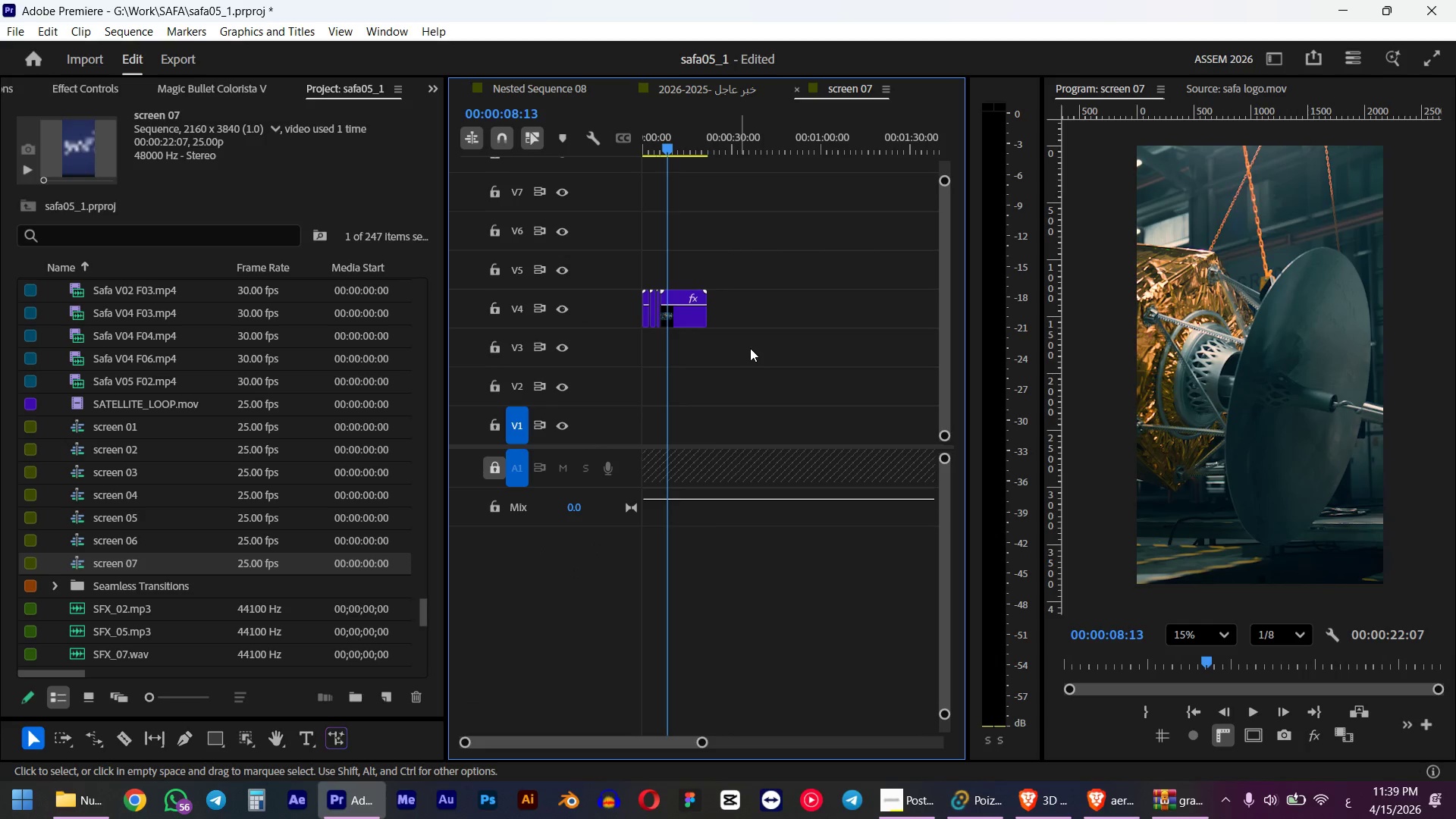 
left_click([750, 348])
 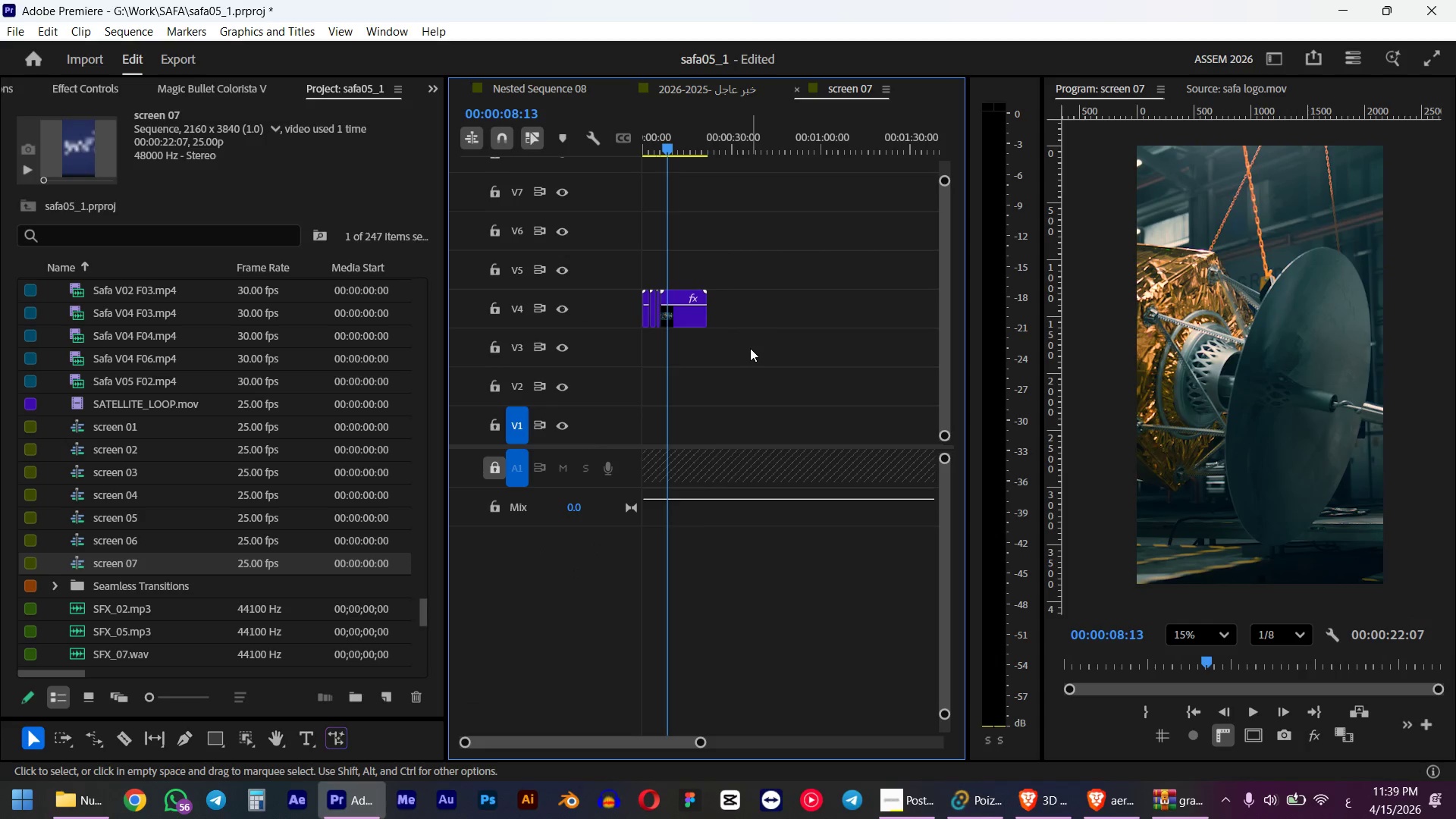 
key(Control+W)
 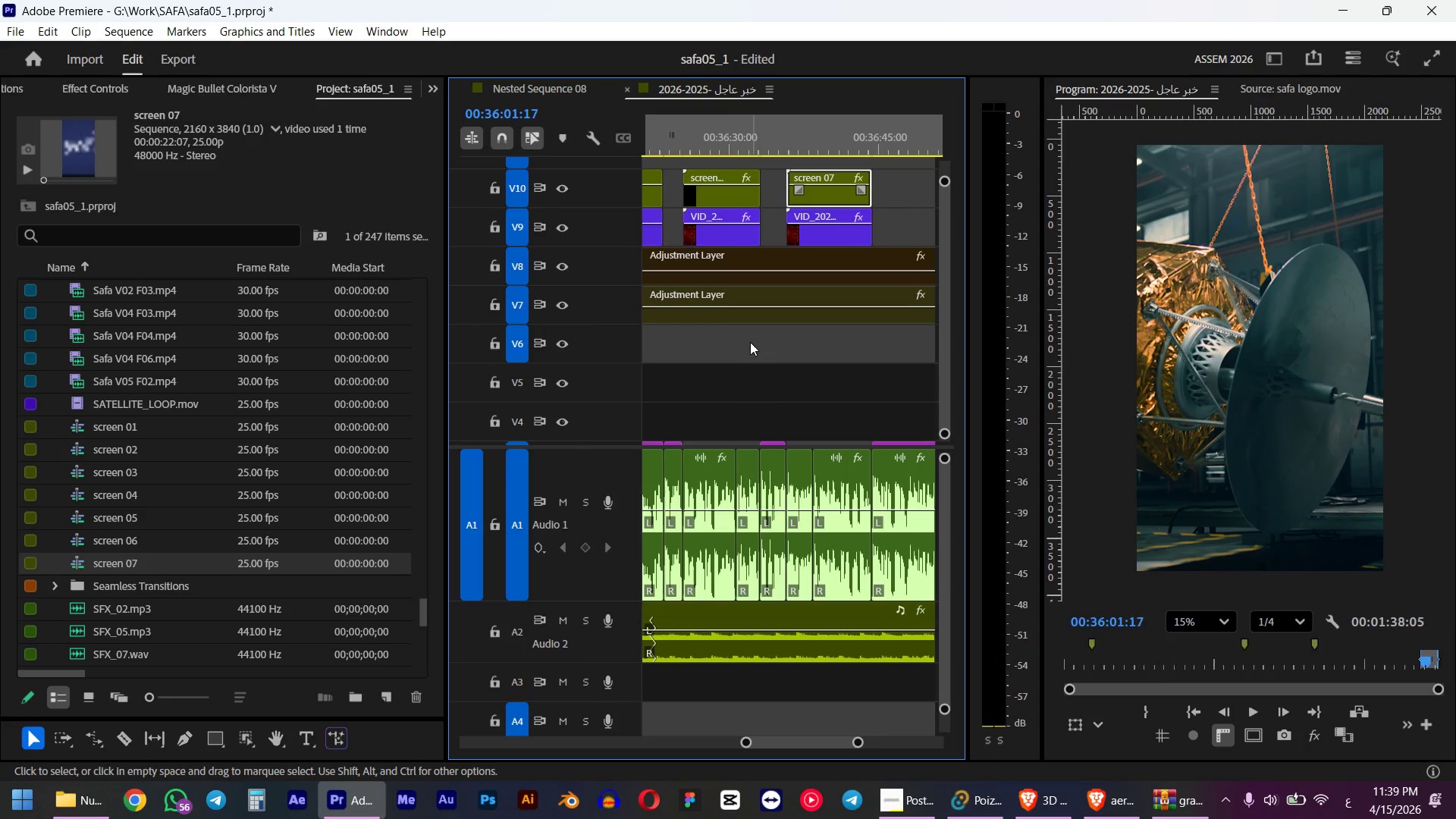 
hold_key(key=AltLeft, duration=0.69)
scroll: coordinate [750, 334], scroll_direction: down, amount: 5.0
 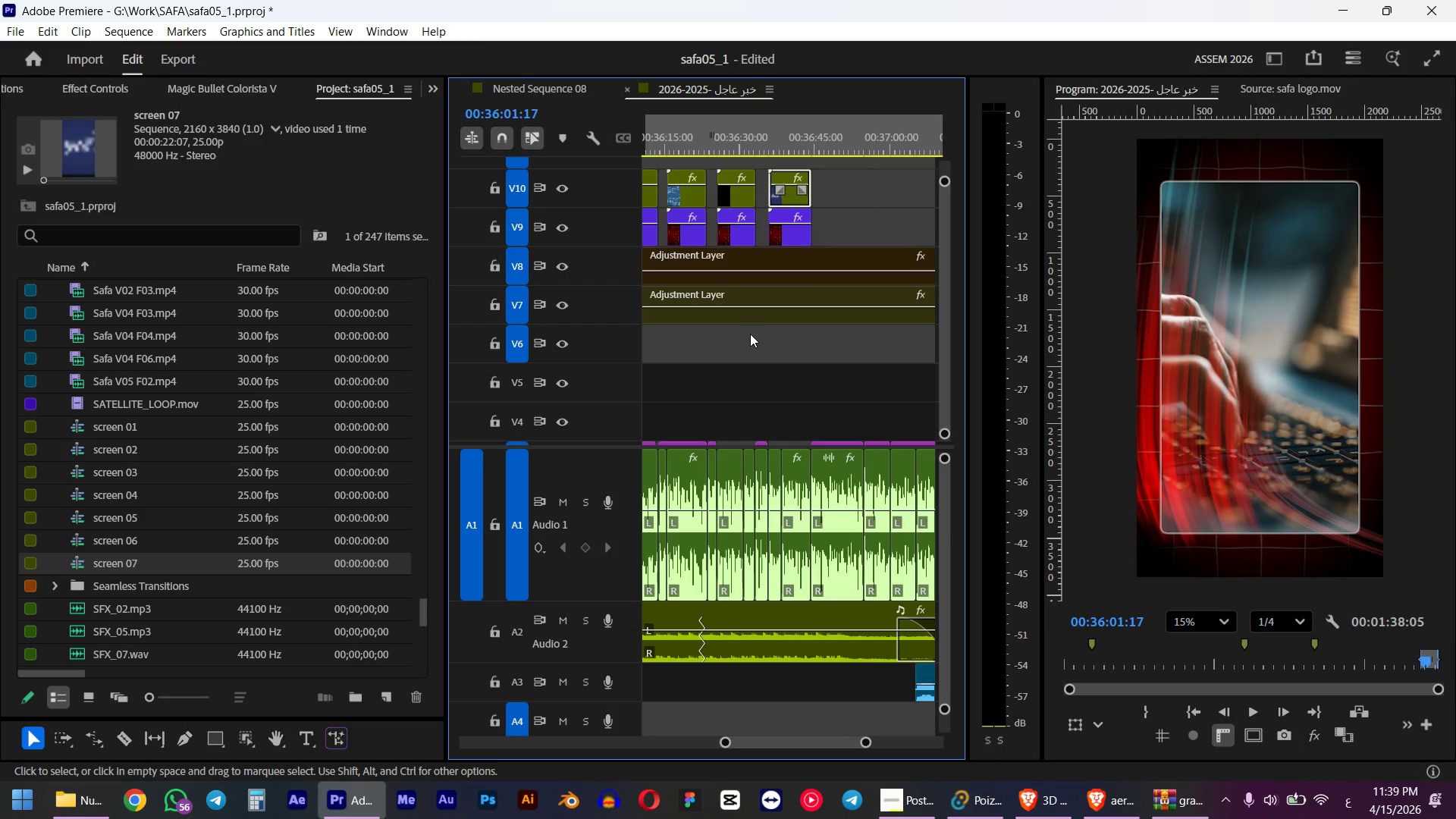 
hold_key(key=AltLeft, duration=0.36)
 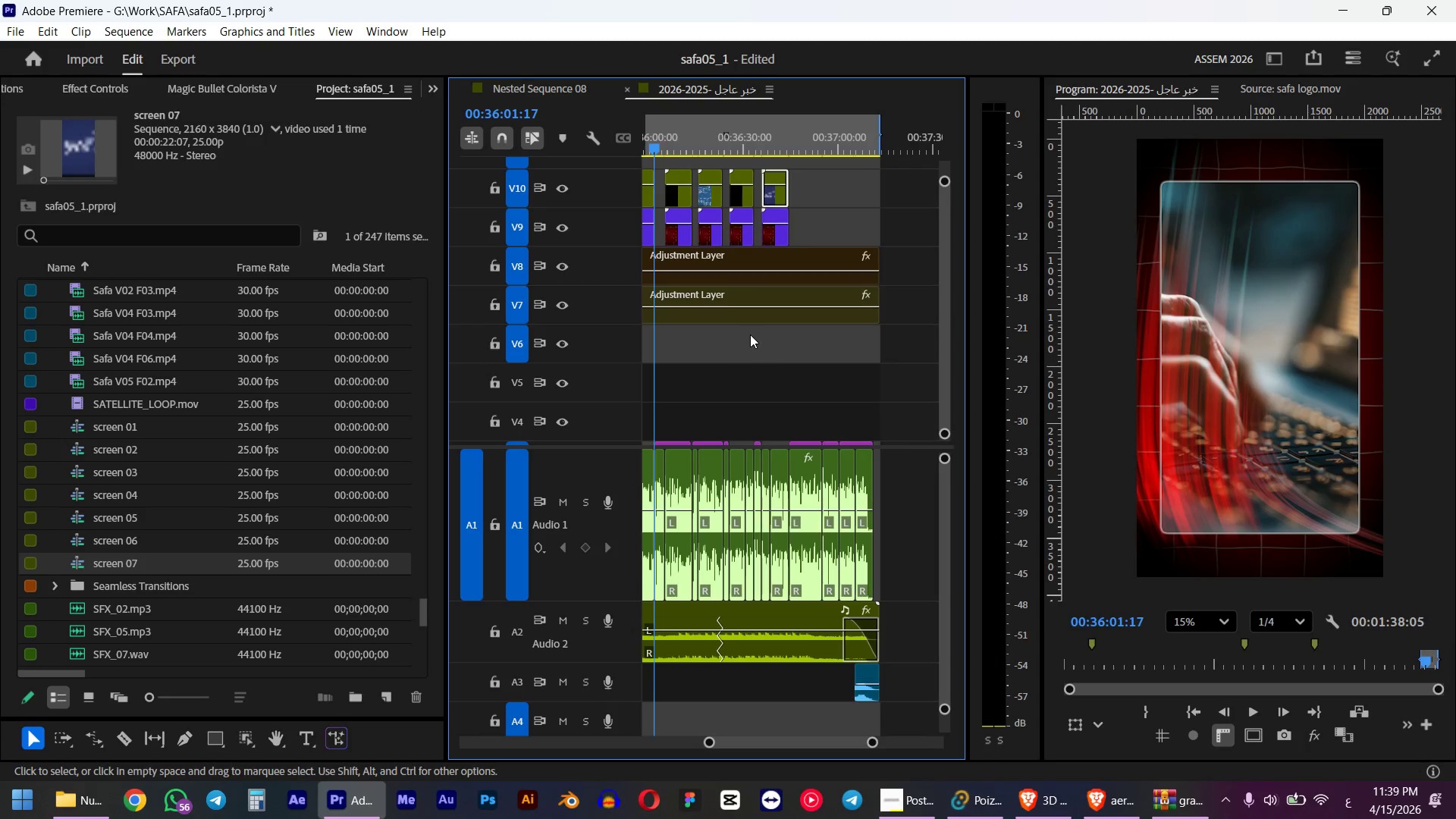 
hold_key(key=AltLeft, duration=0.38)
 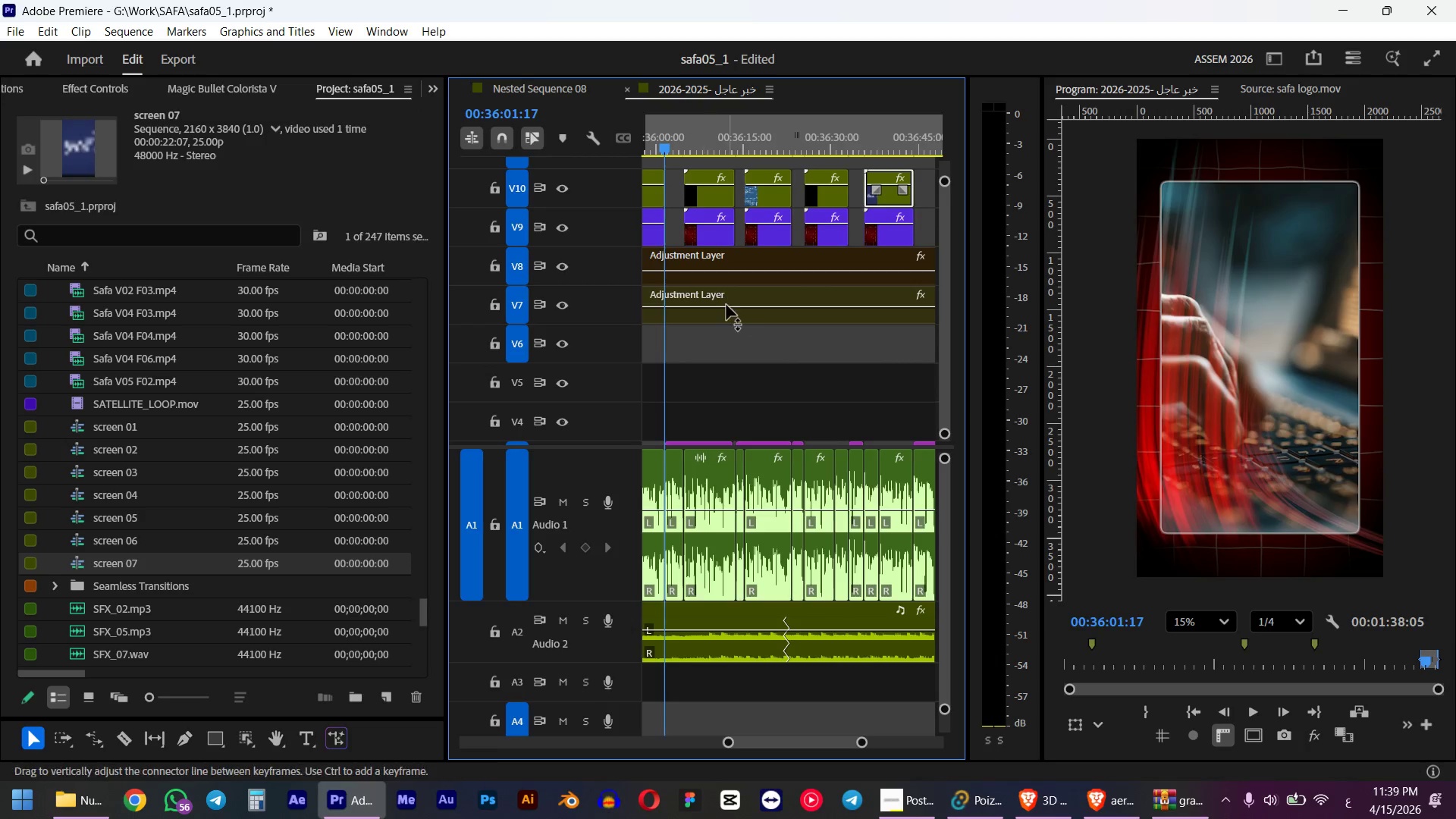 
scroll: coordinate [704, 266], scroll_direction: up, amount: 6.0
 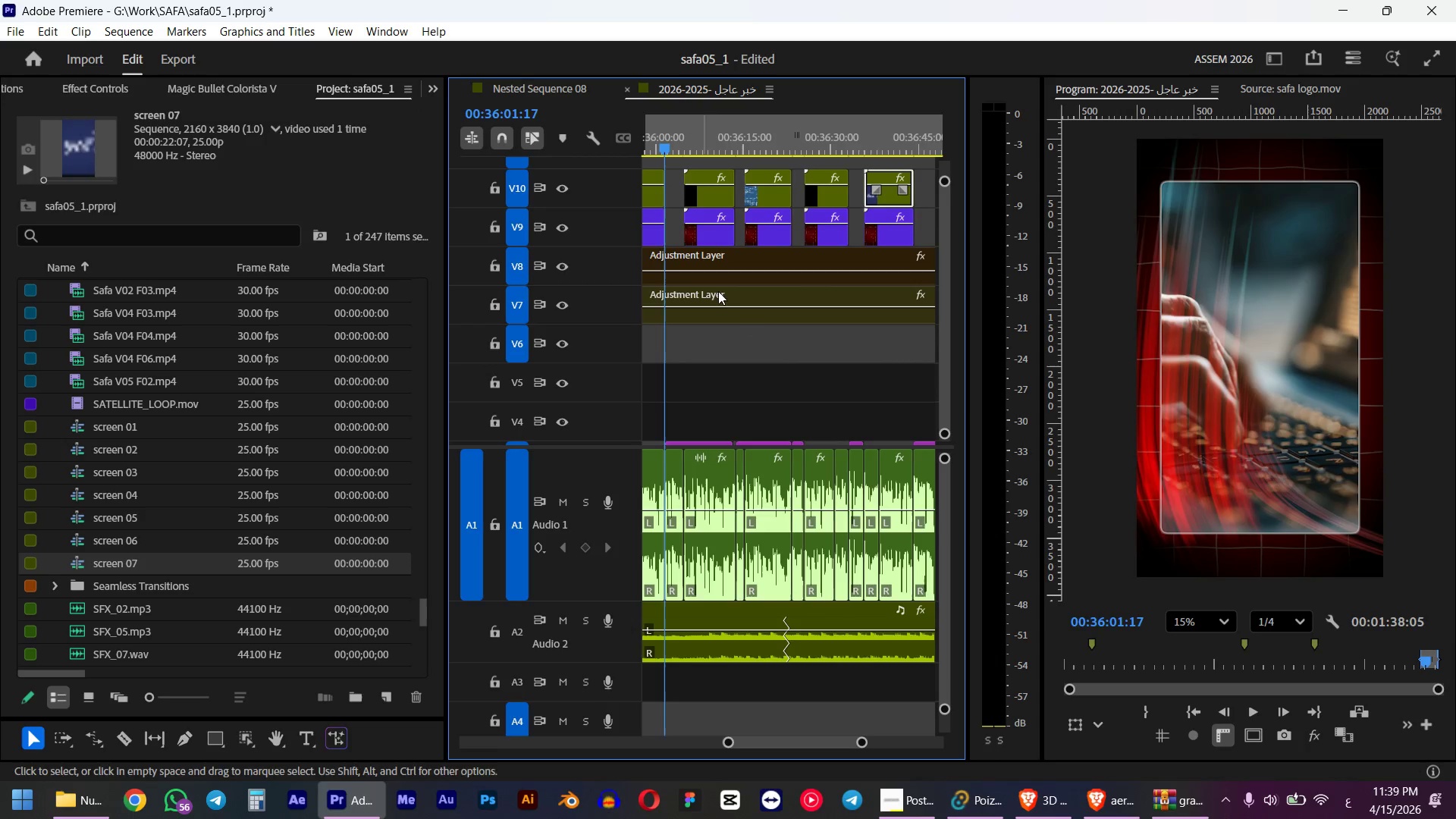 
hold_key(key=AltLeft, duration=0.45)
 